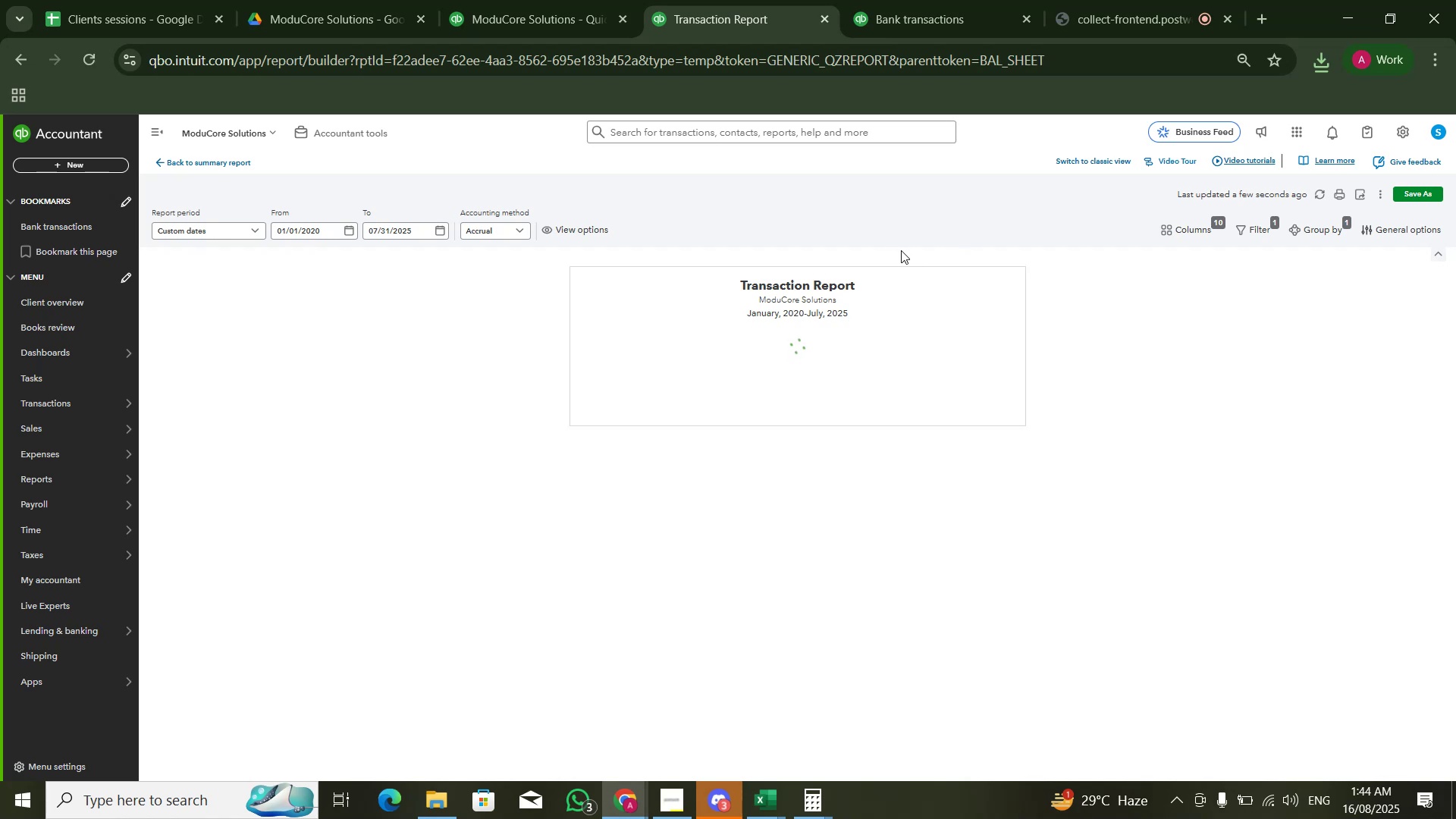 
wait(14.73)
 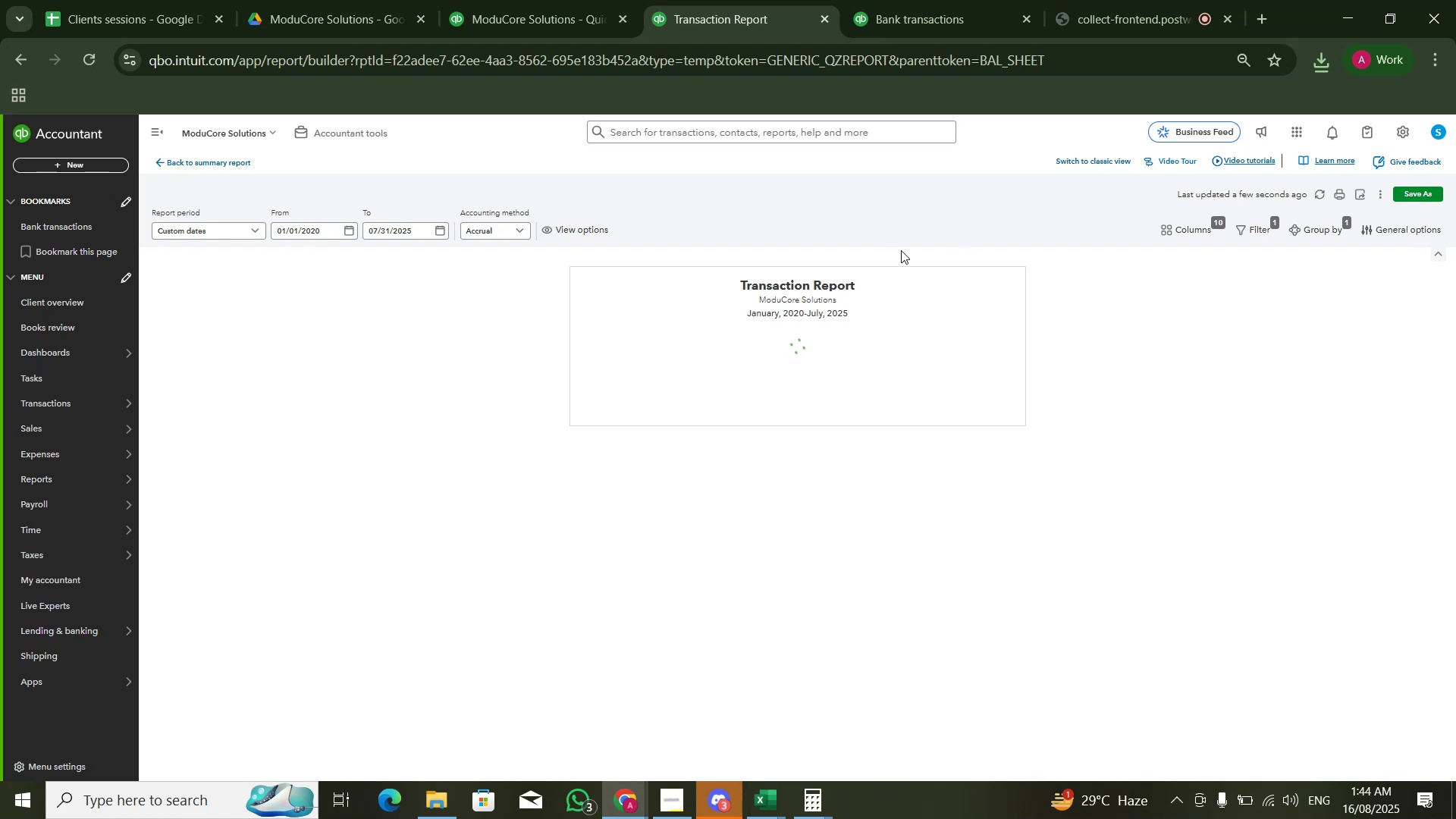 
left_click([1158, 343])
 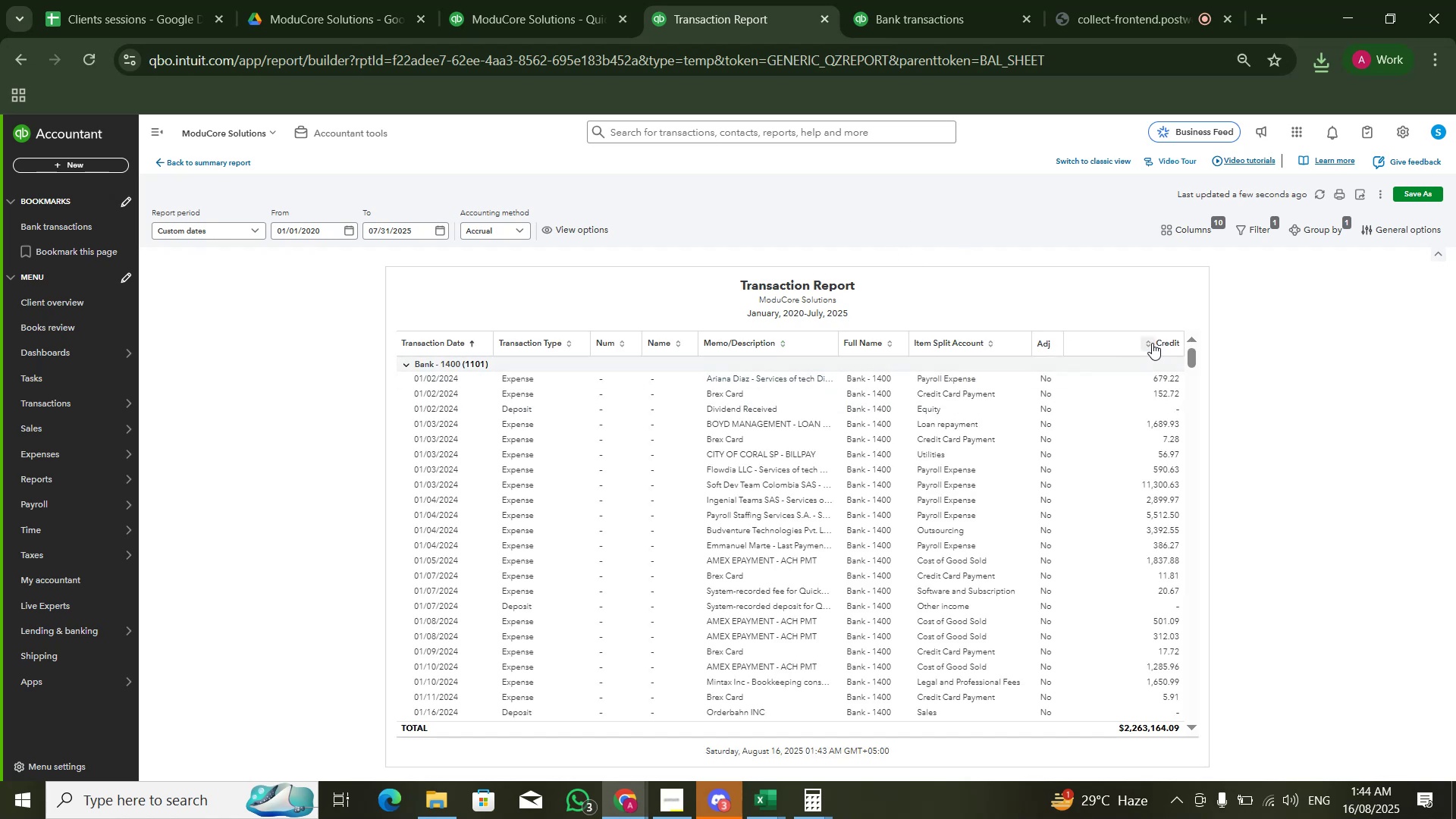 
left_click([1152, 344])
 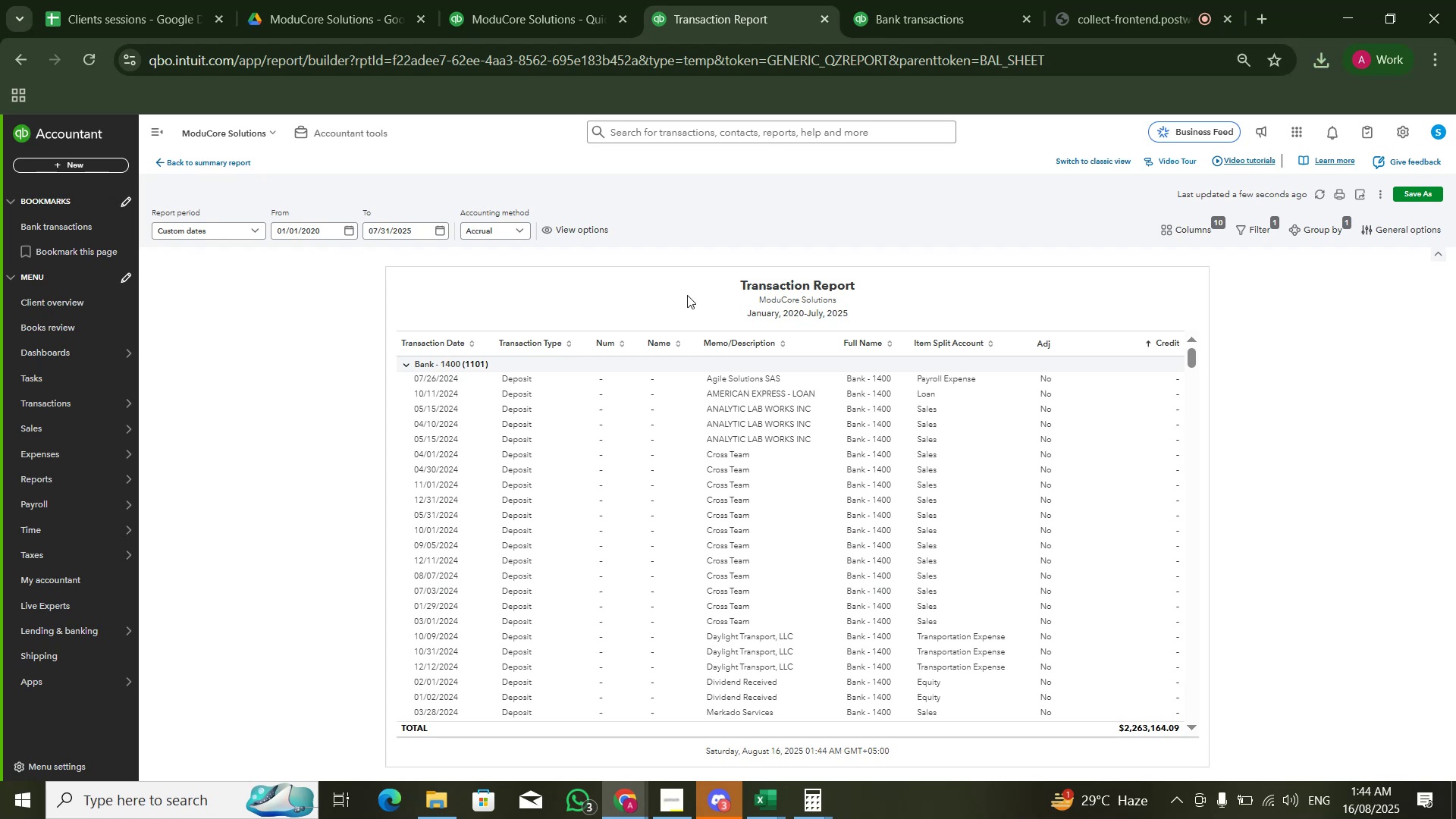 
wait(22.38)
 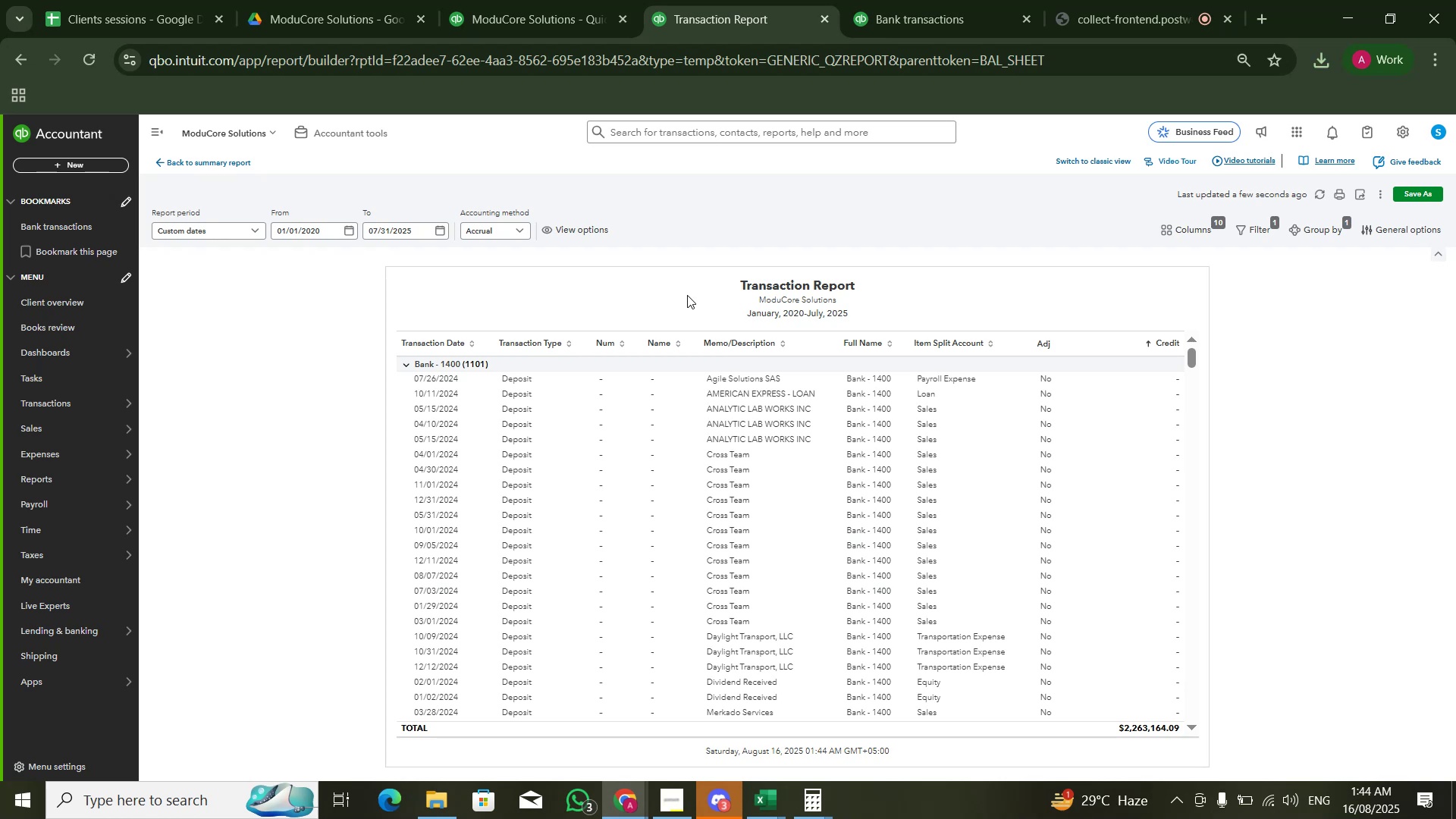 
left_click([1152, 340])
 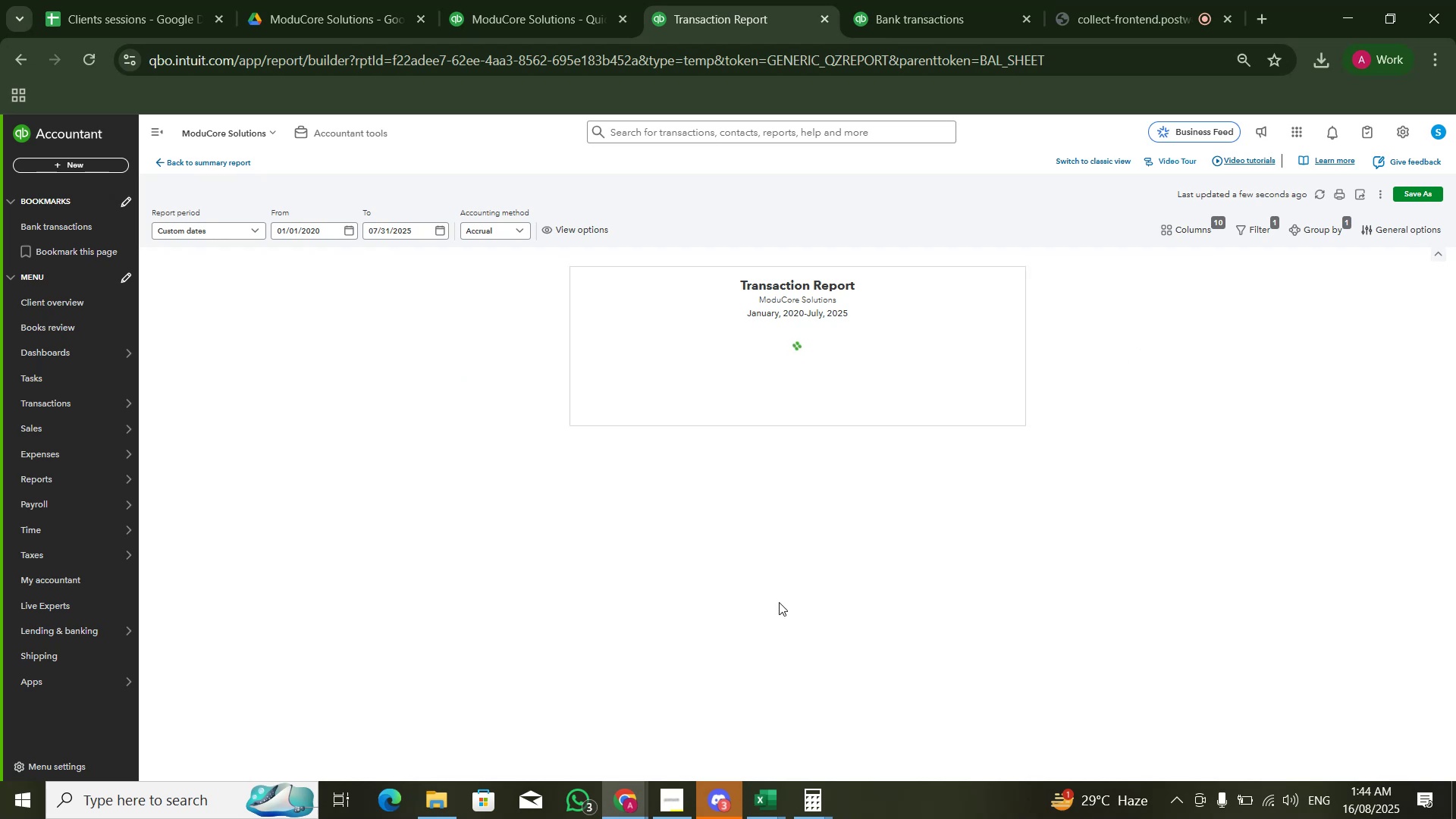 
left_click([766, 800])
 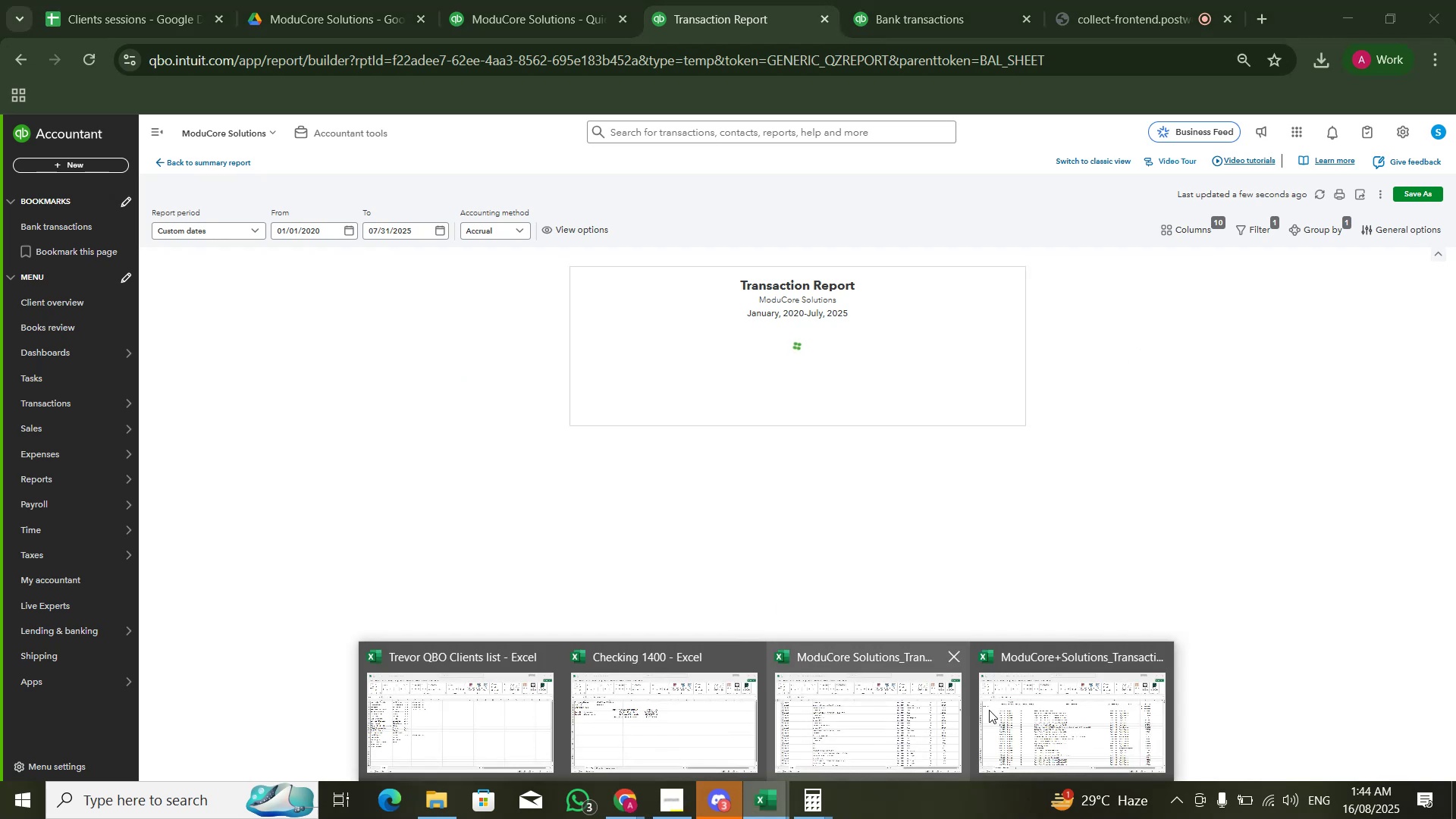 
left_click([991, 710])
 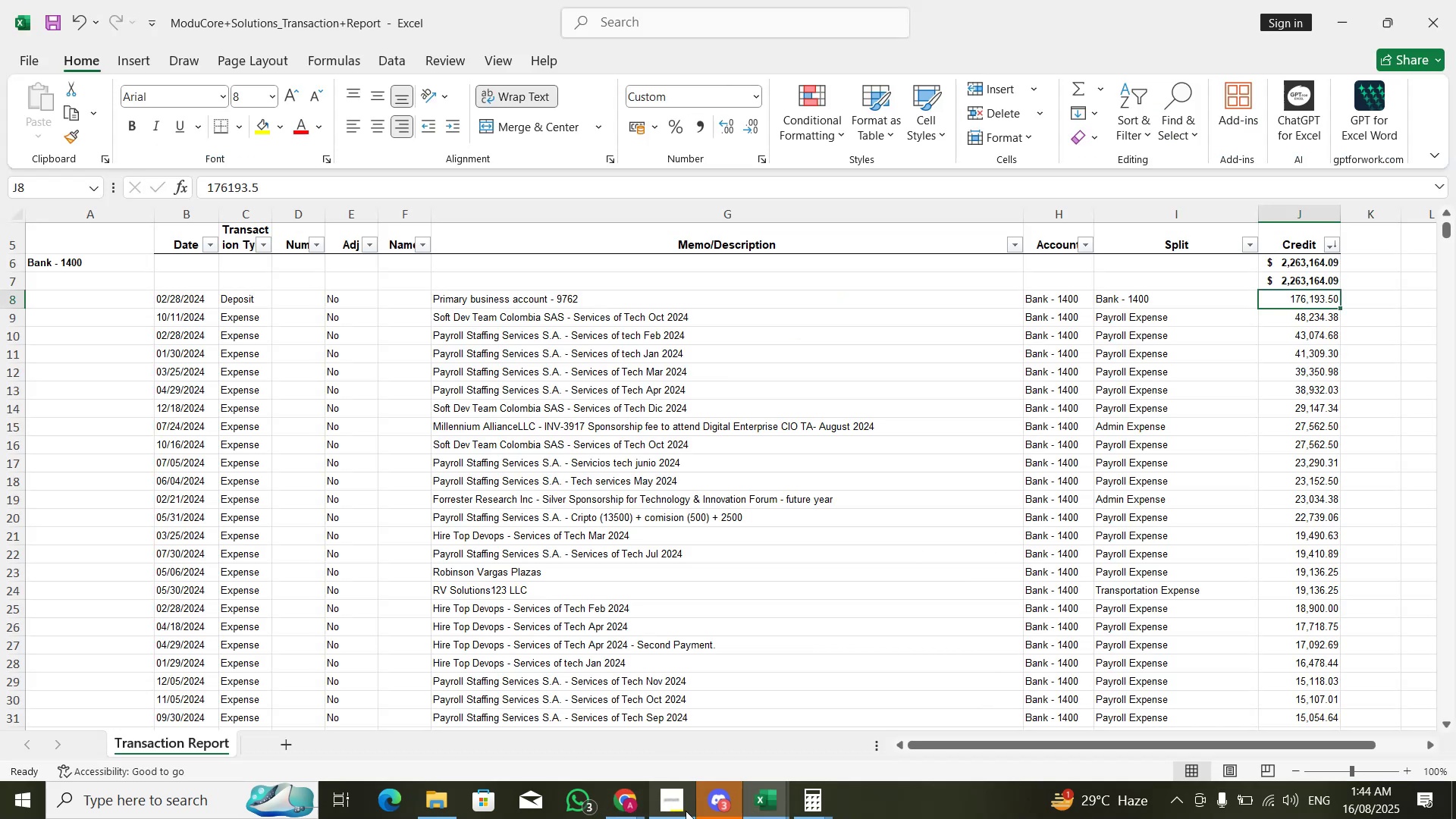 
left_click([774, 796])
 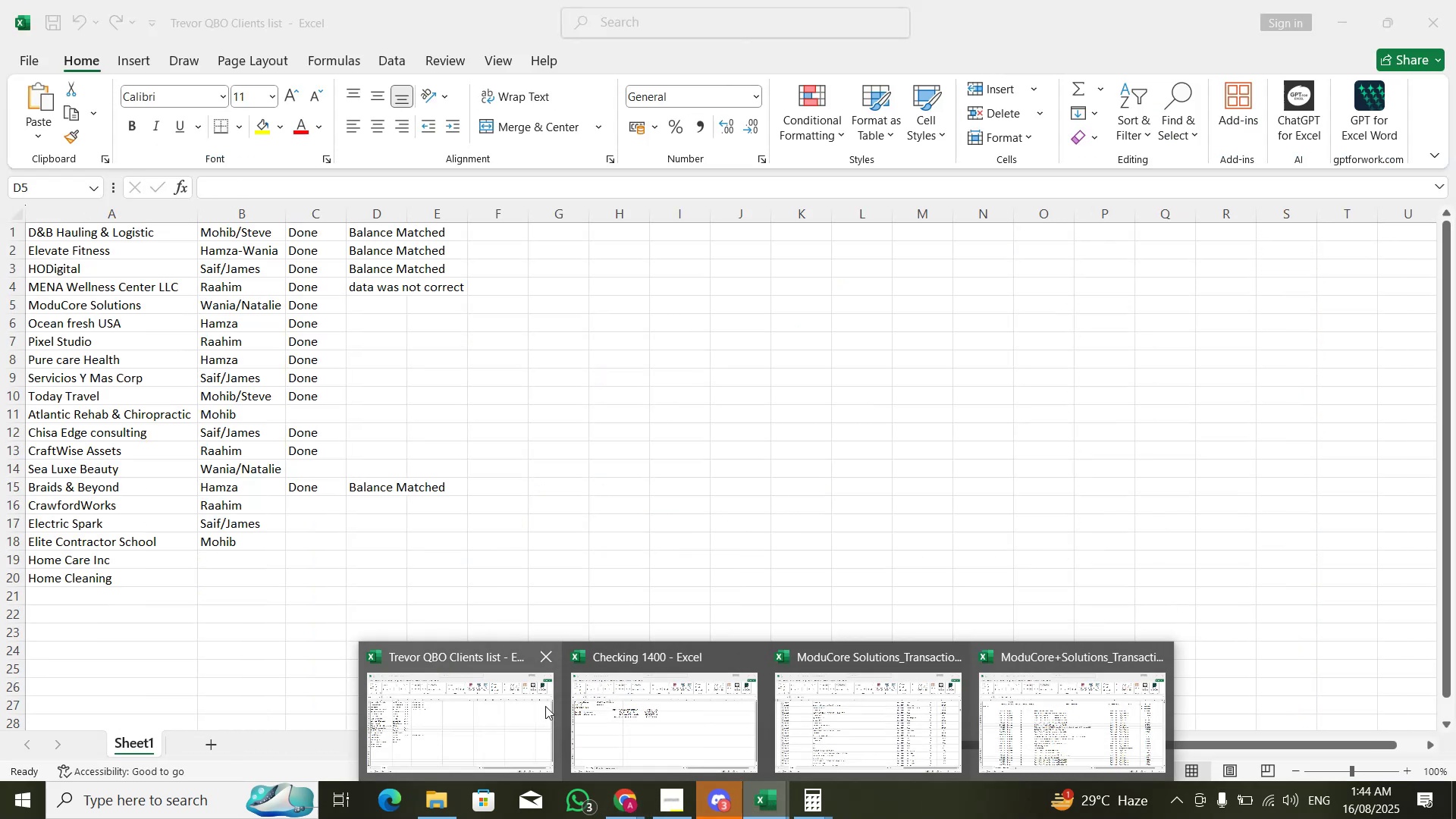 
left_click([668, 707])
 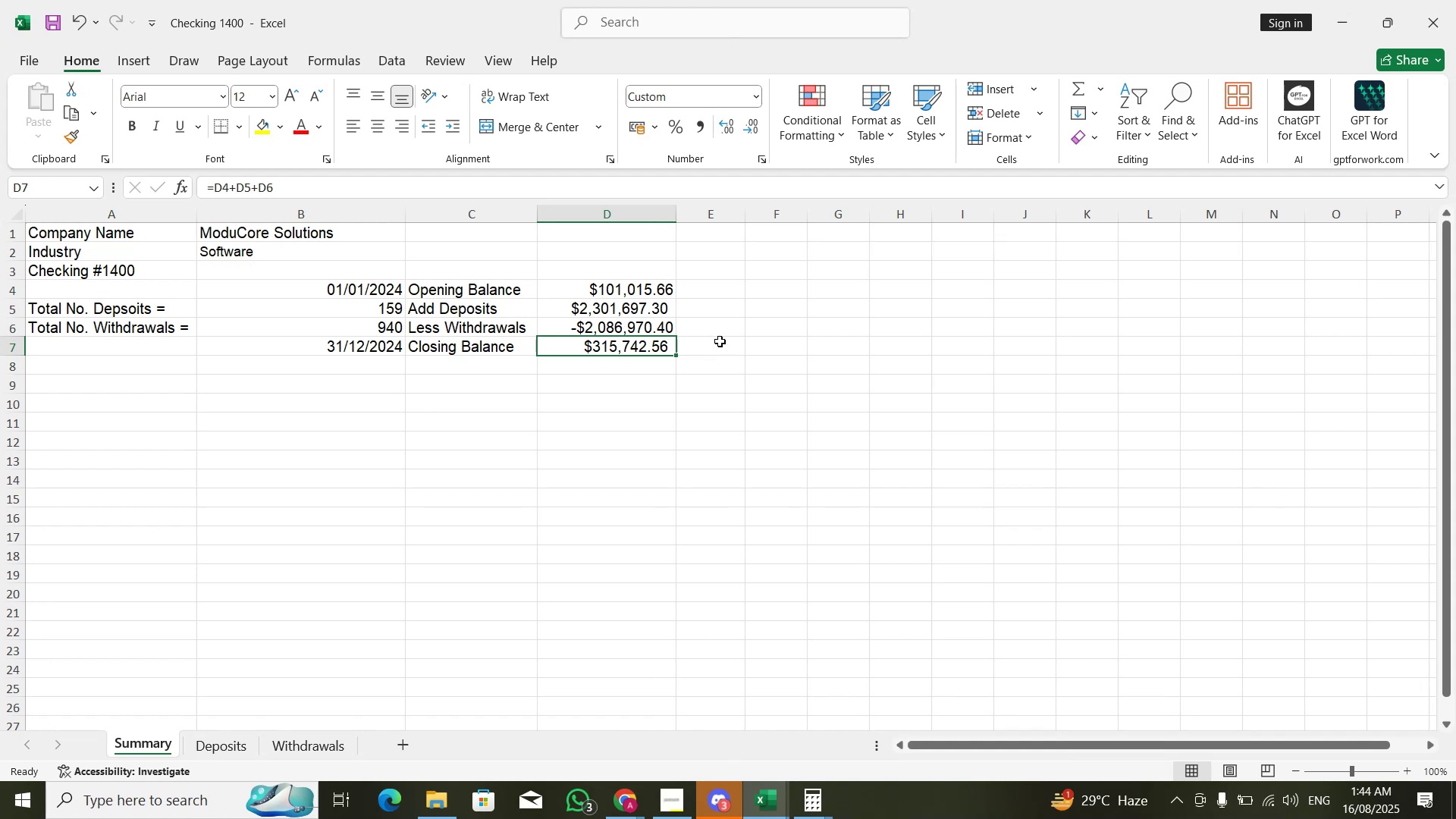 
key(Control+PageDown)
 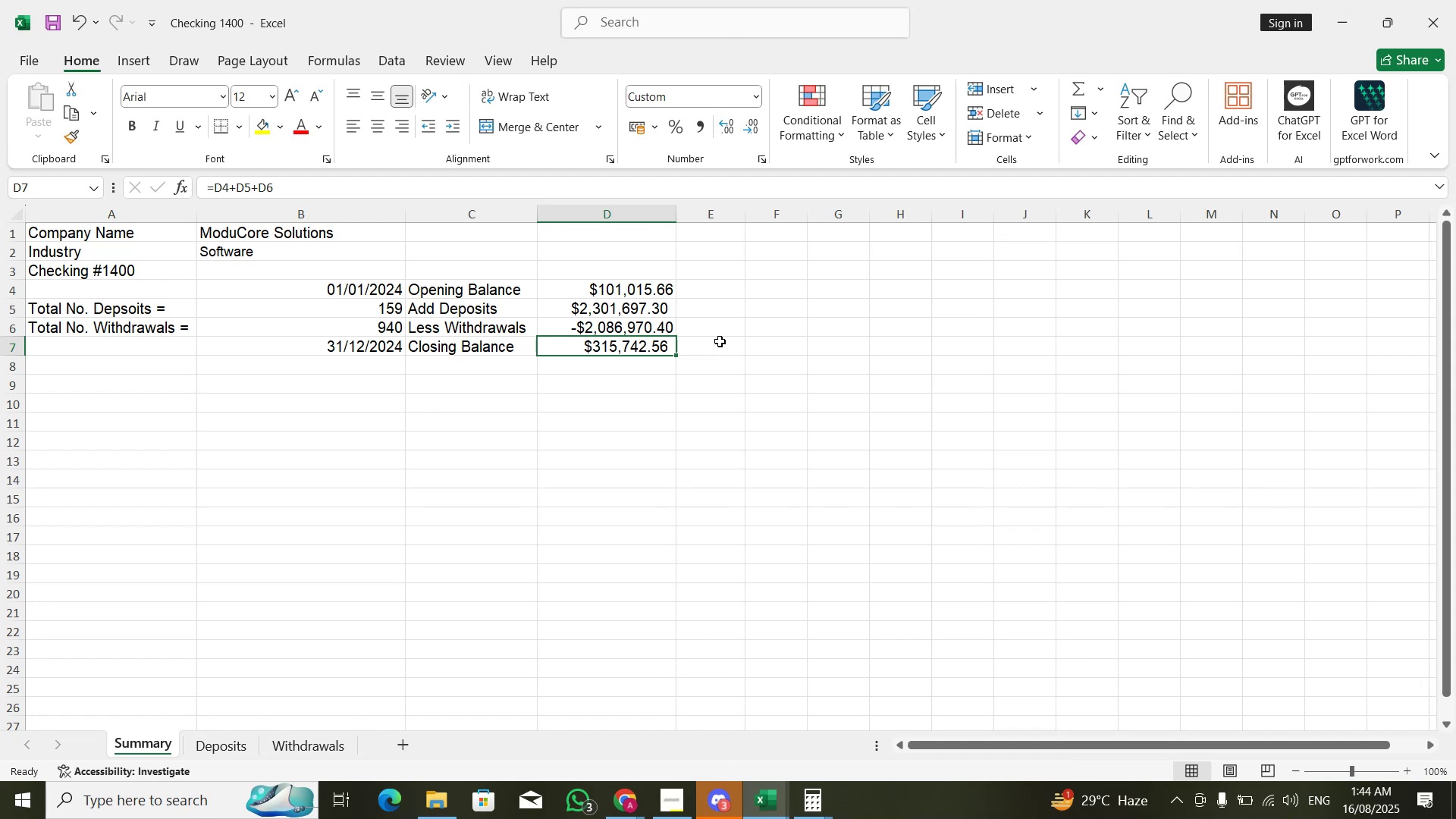 
key(Control+PageDown)
 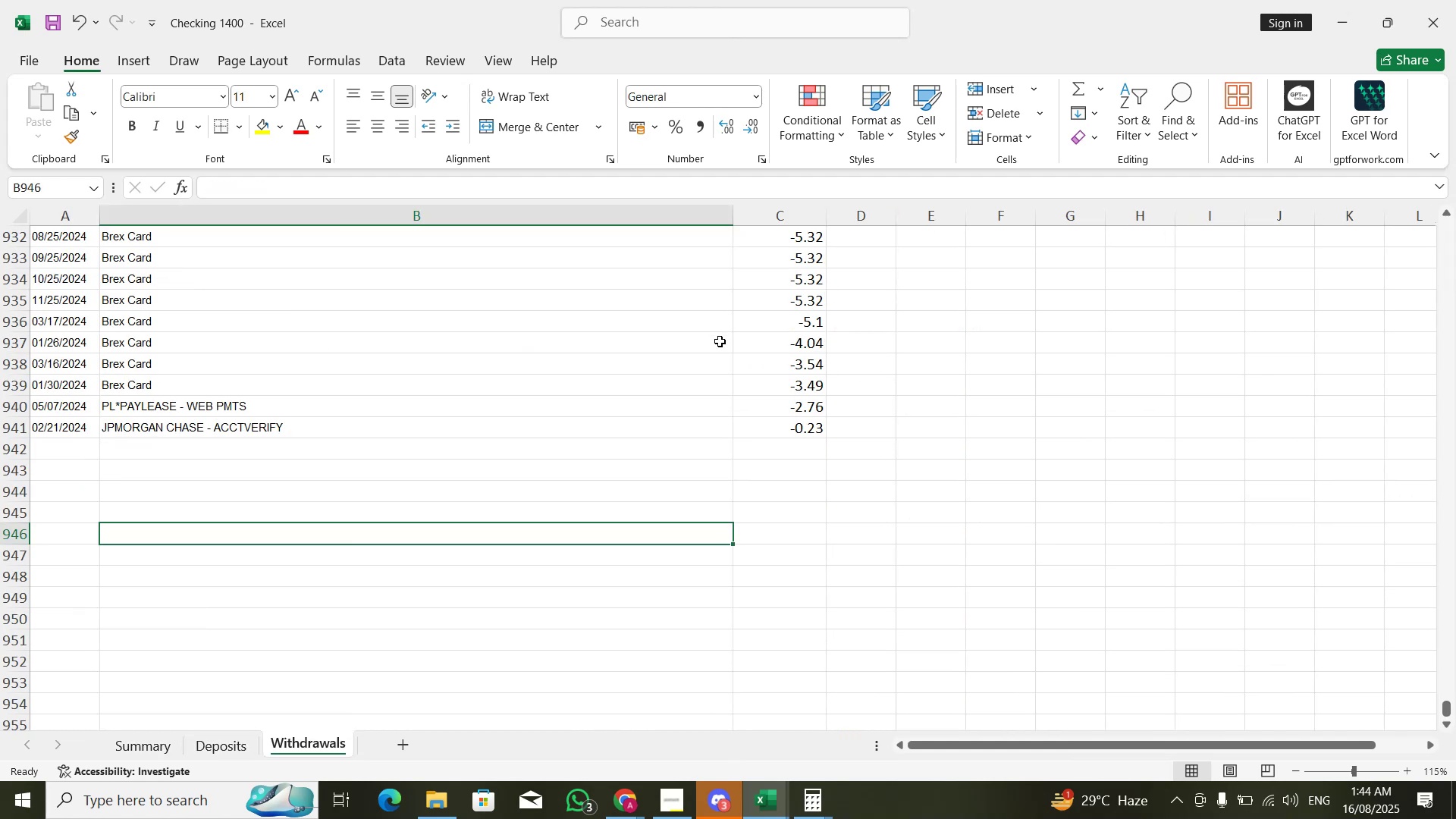 
key(ArrowRight)
 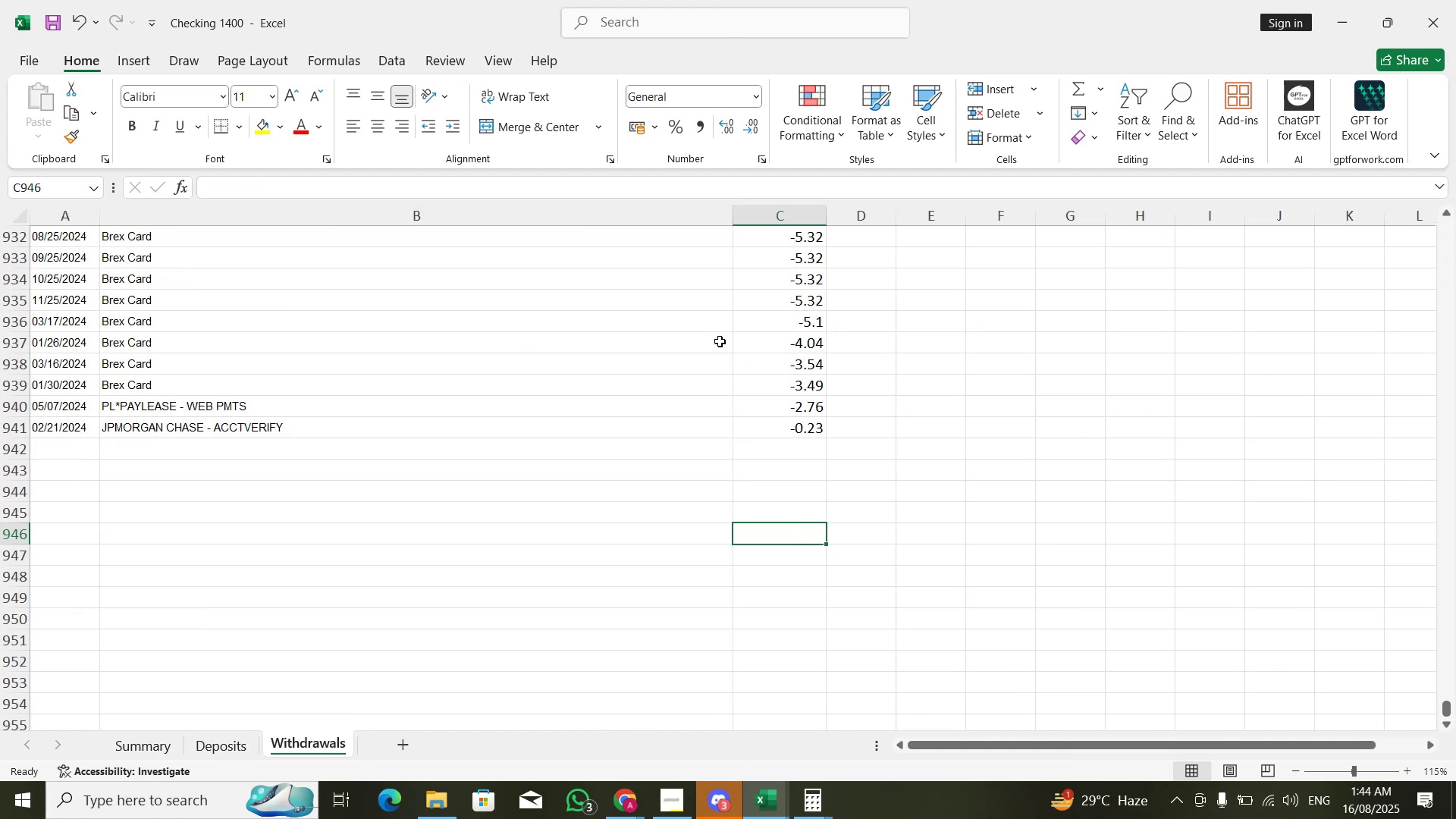 
key(ArrowRight)
 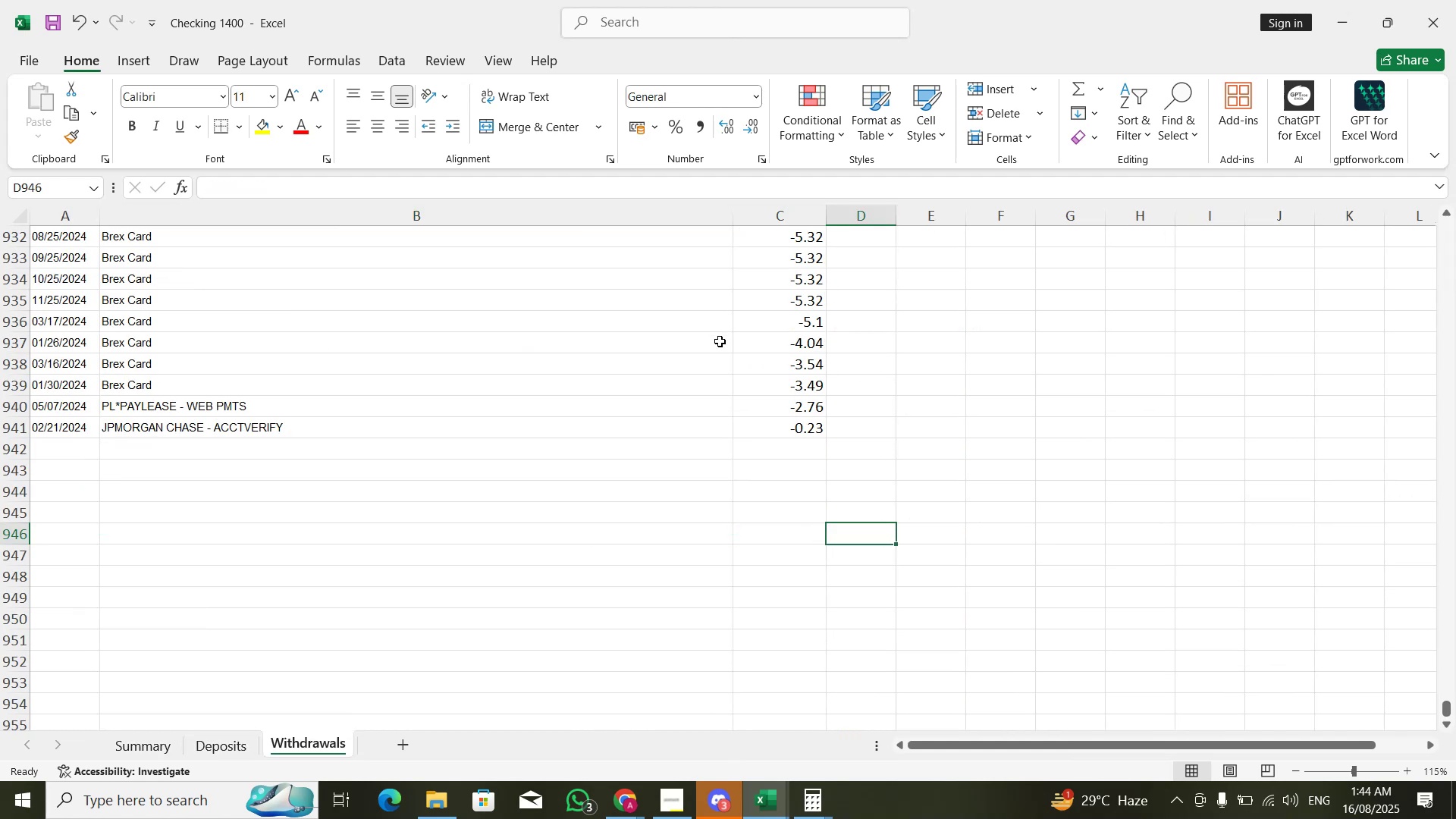 
key(Control+ArrowUp)
 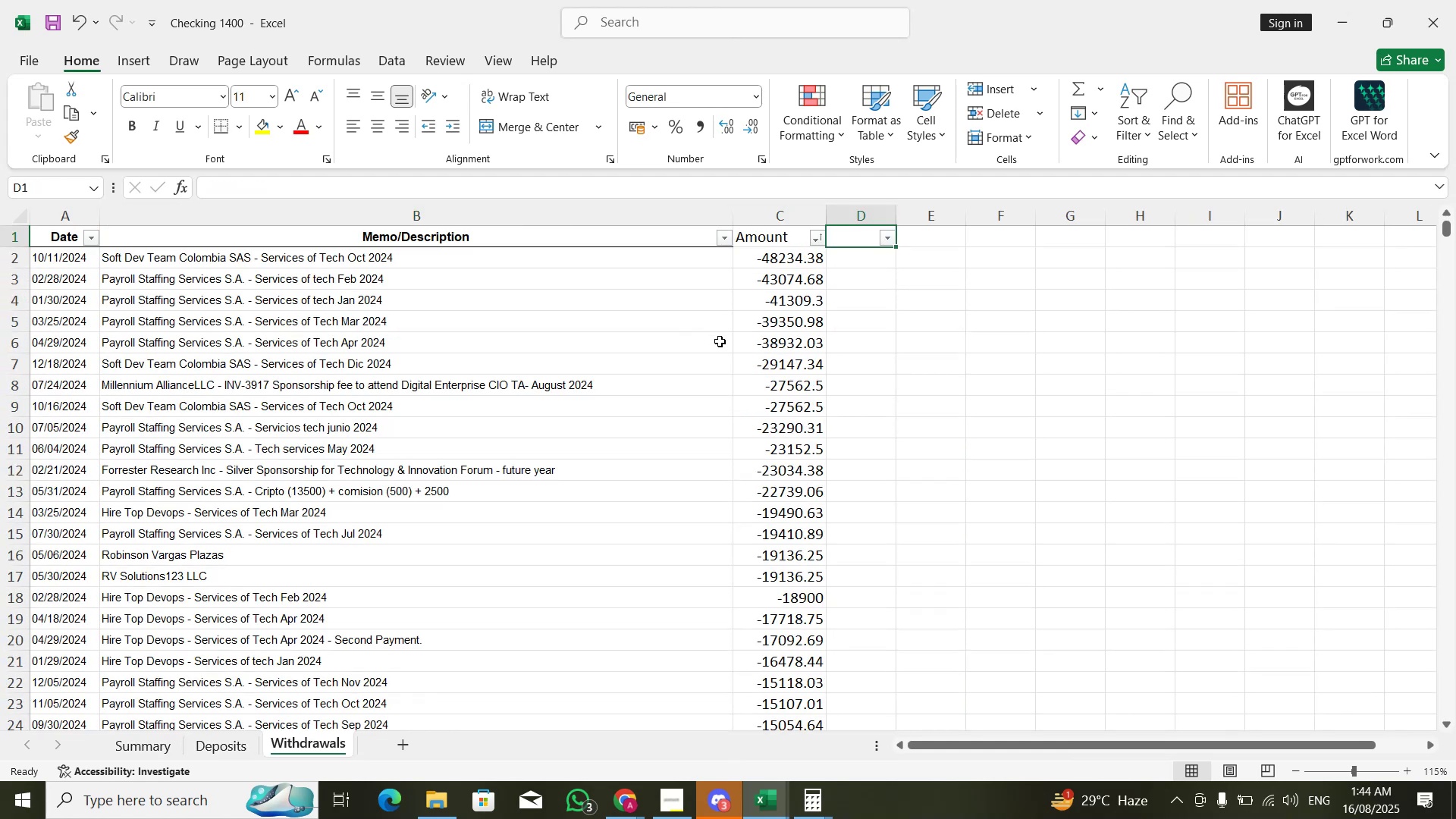 
key(ArrowLeft)
 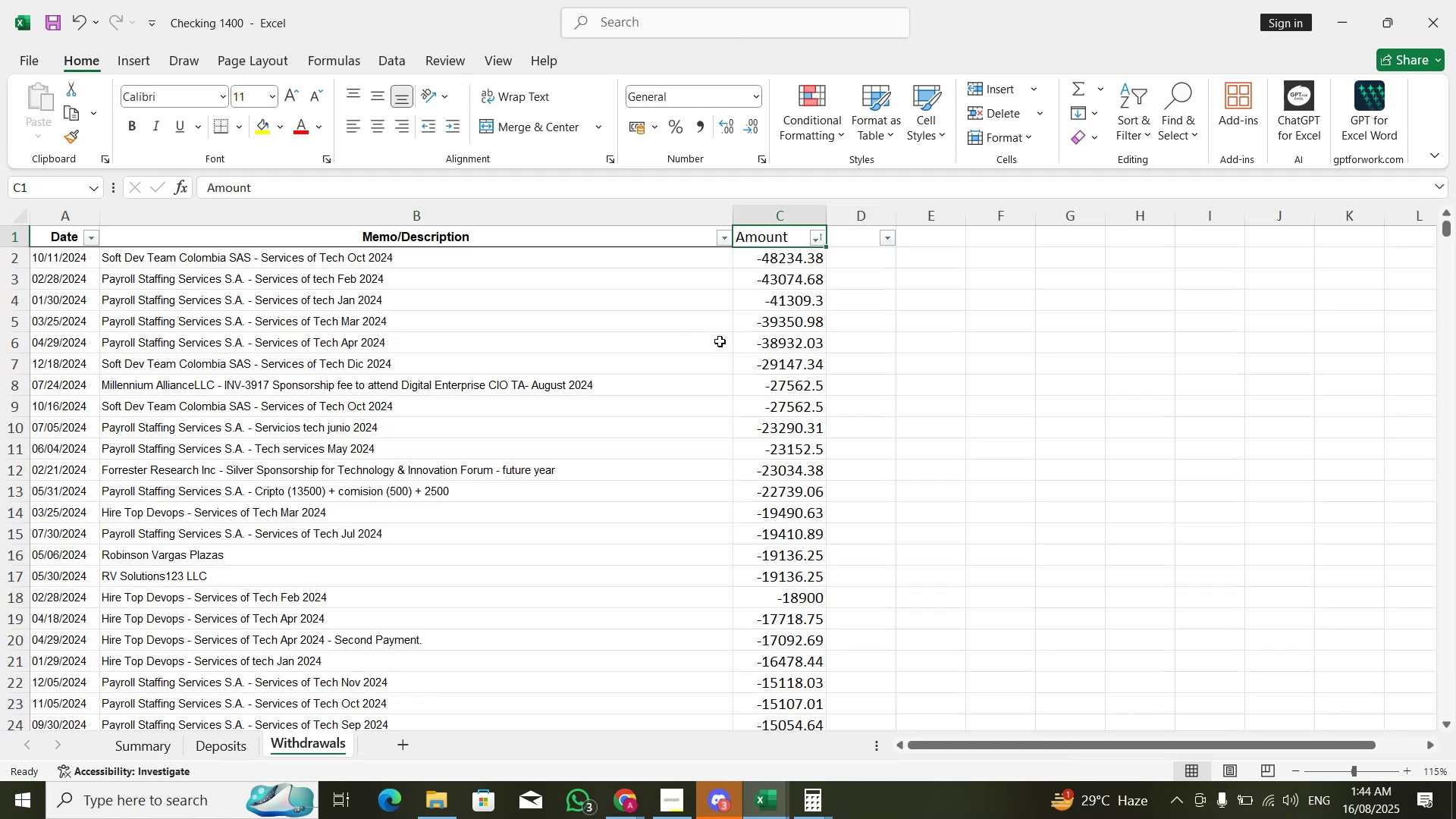 
key(ArrowDown)
 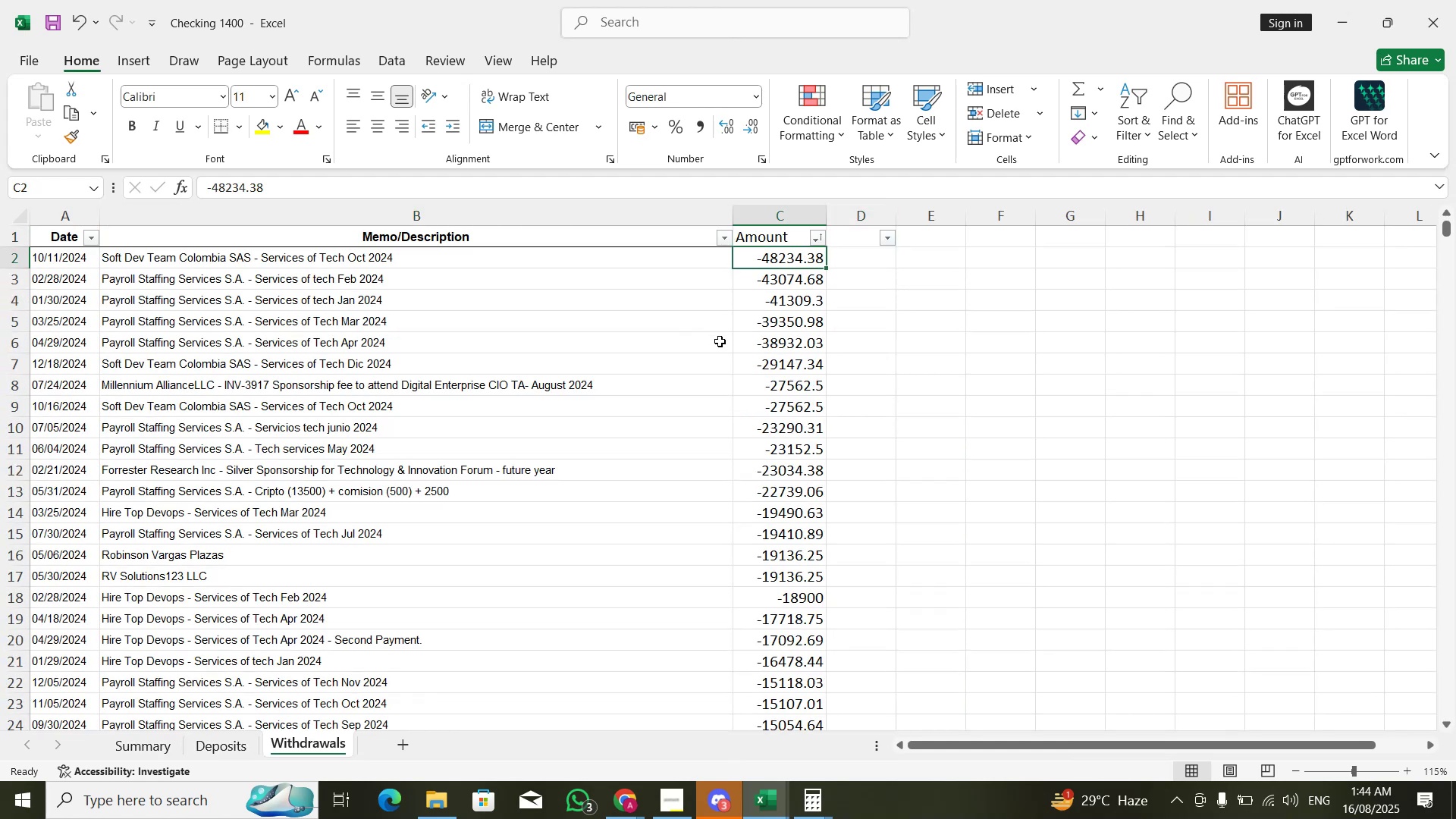 
key(ArrowRight)
 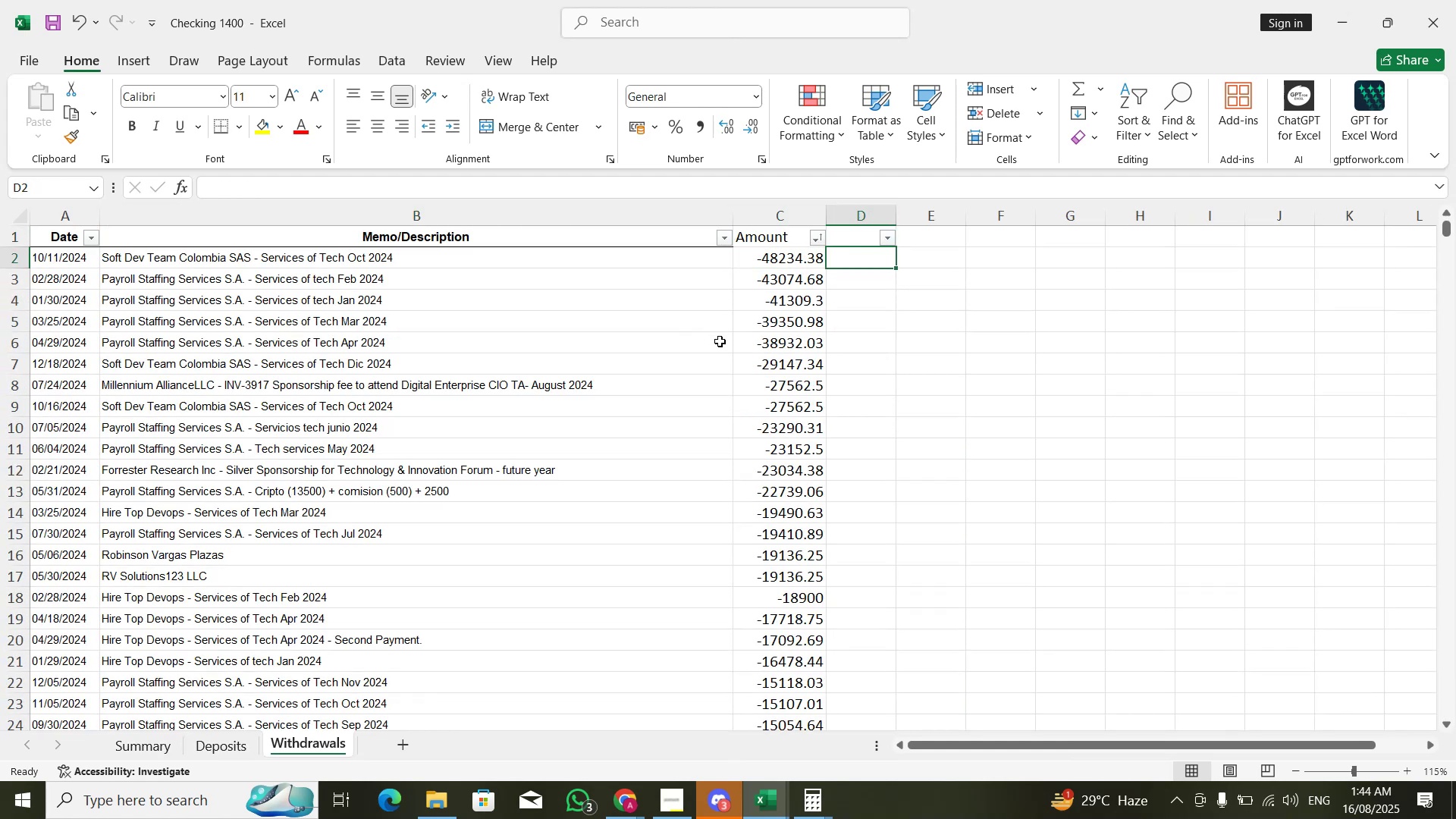 
key(ArrowRight)
 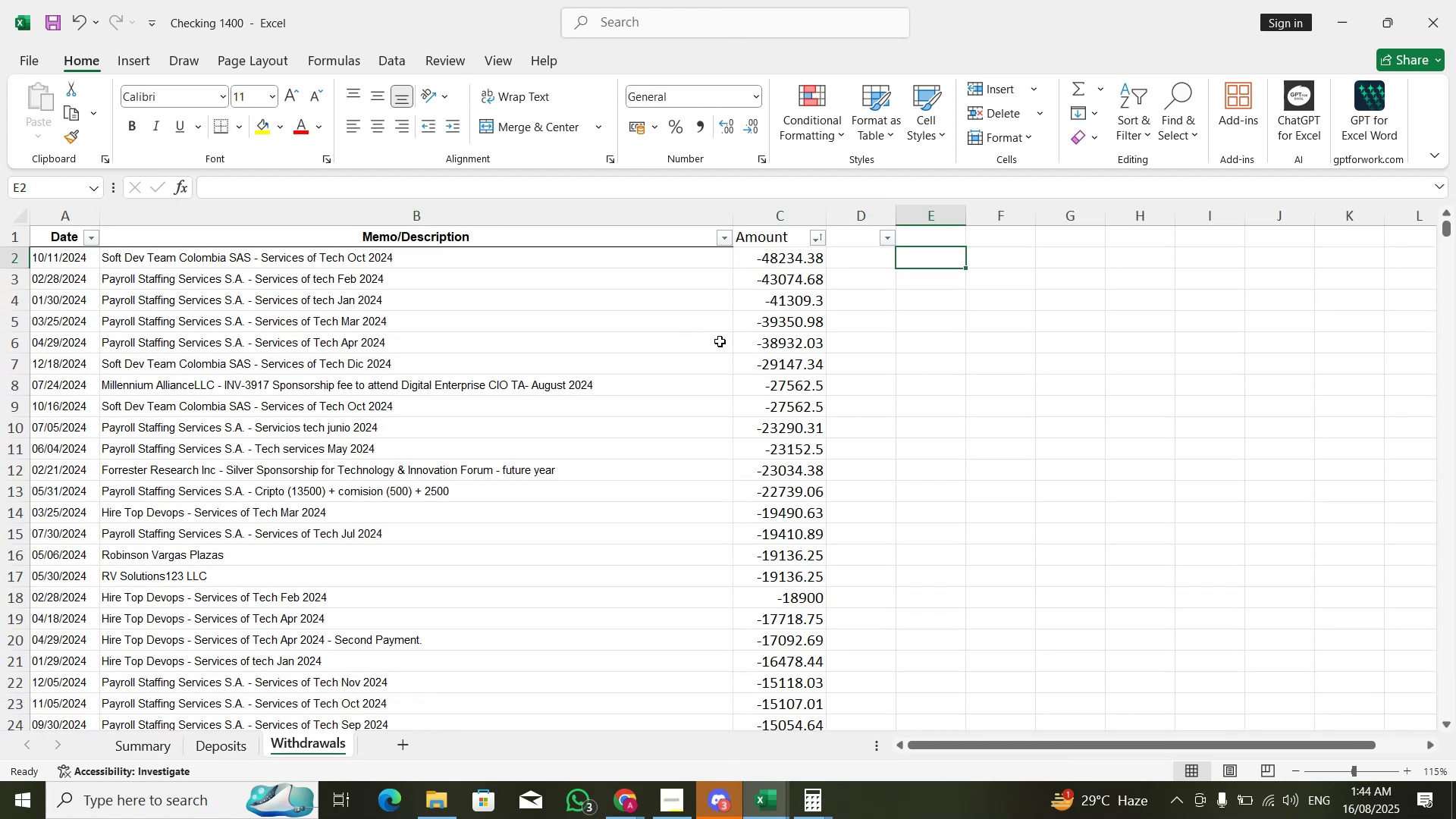 
key(Alt+Tab)
 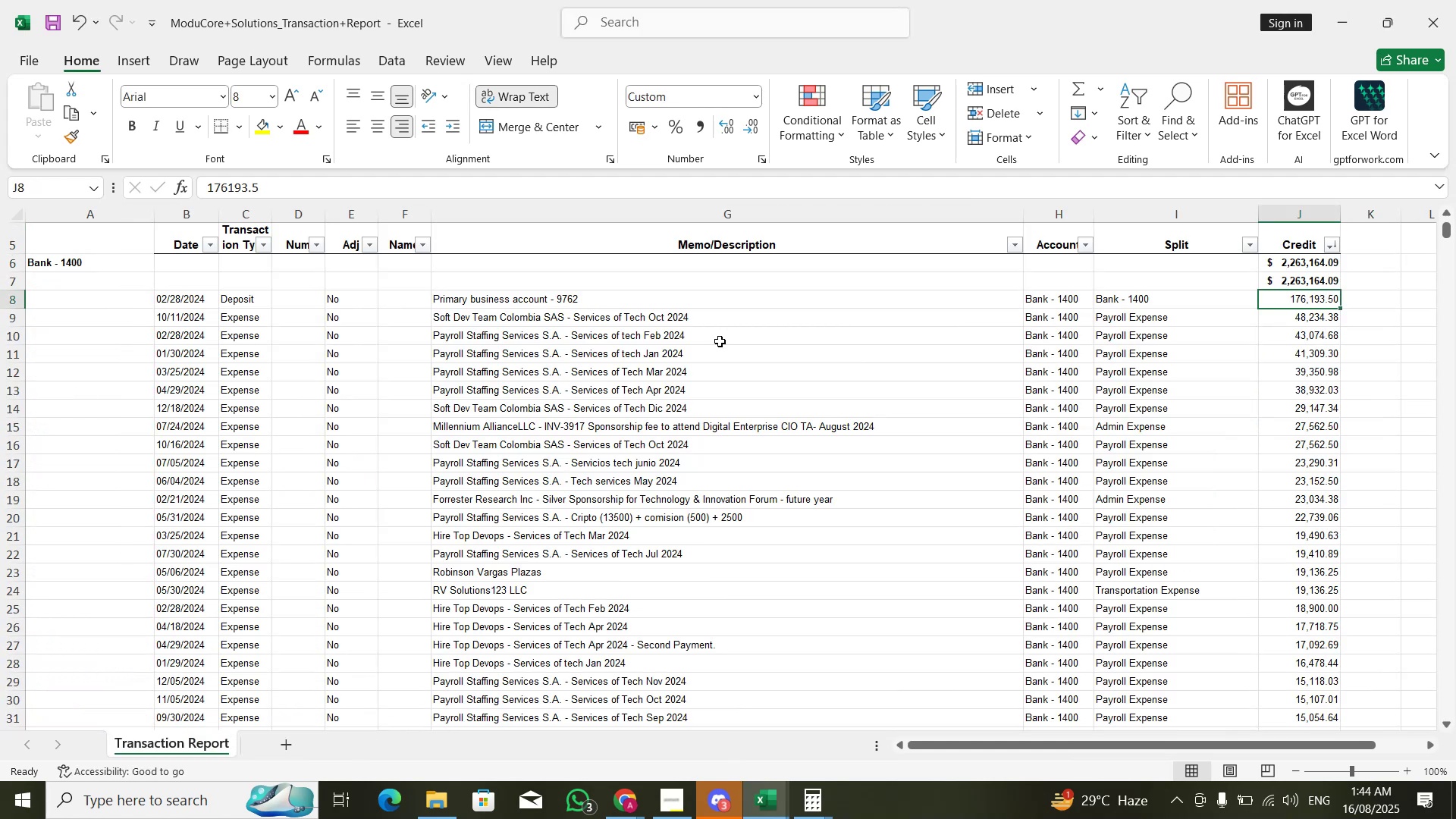 
key(ArrowDown)
 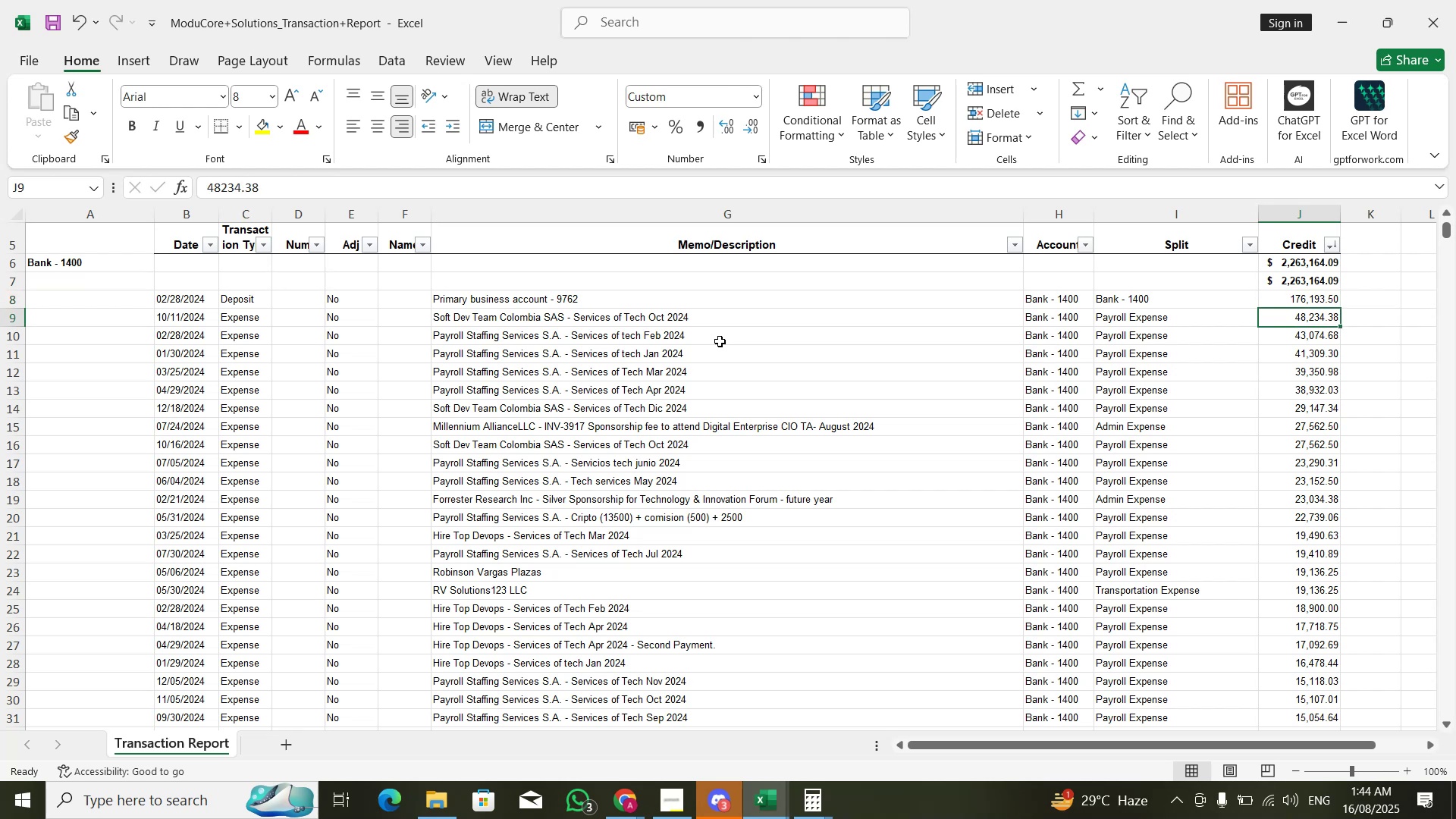 
key(Control+Shift+ArrowDown)
 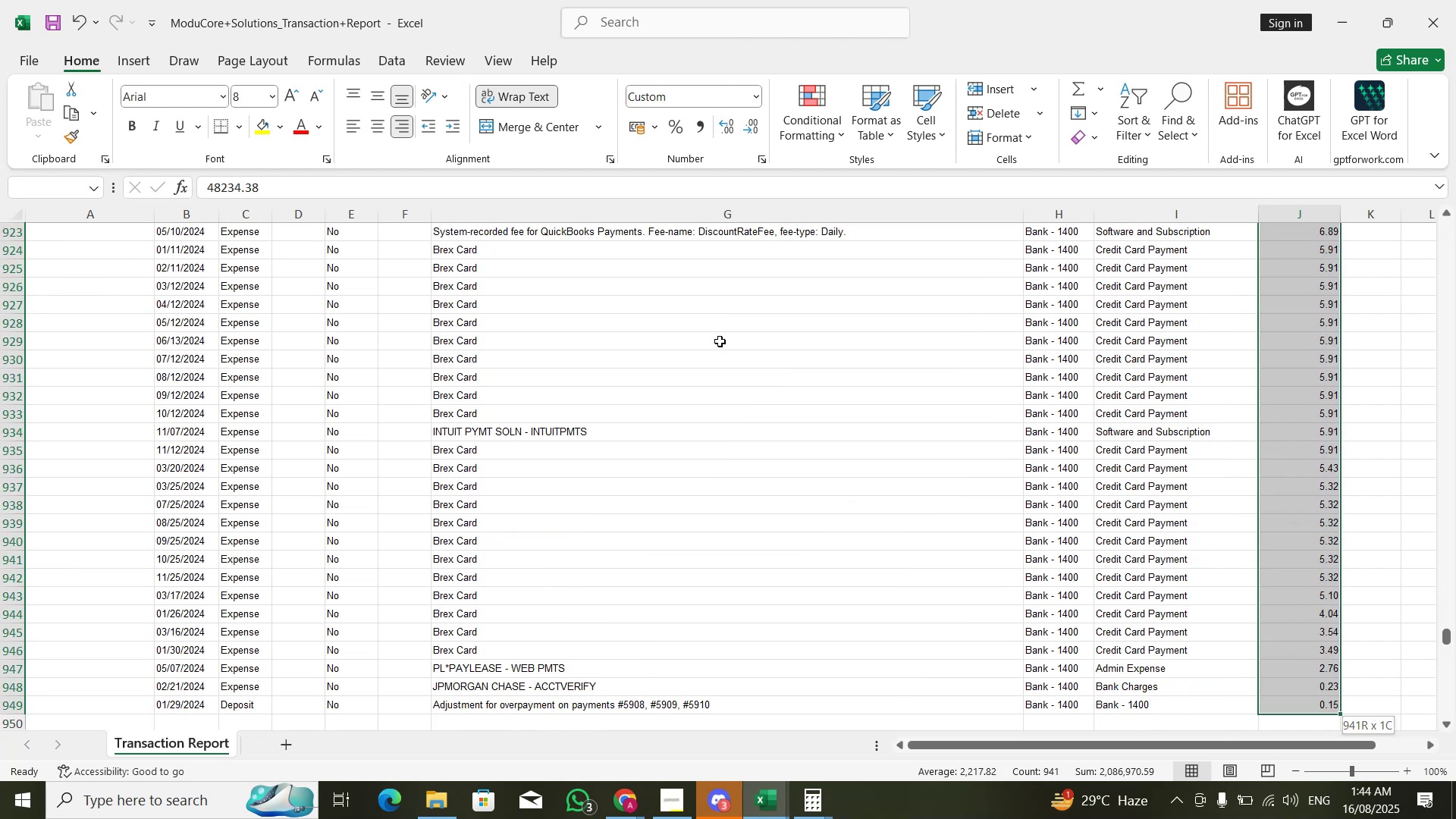 
key(Control+ControlLeft)
 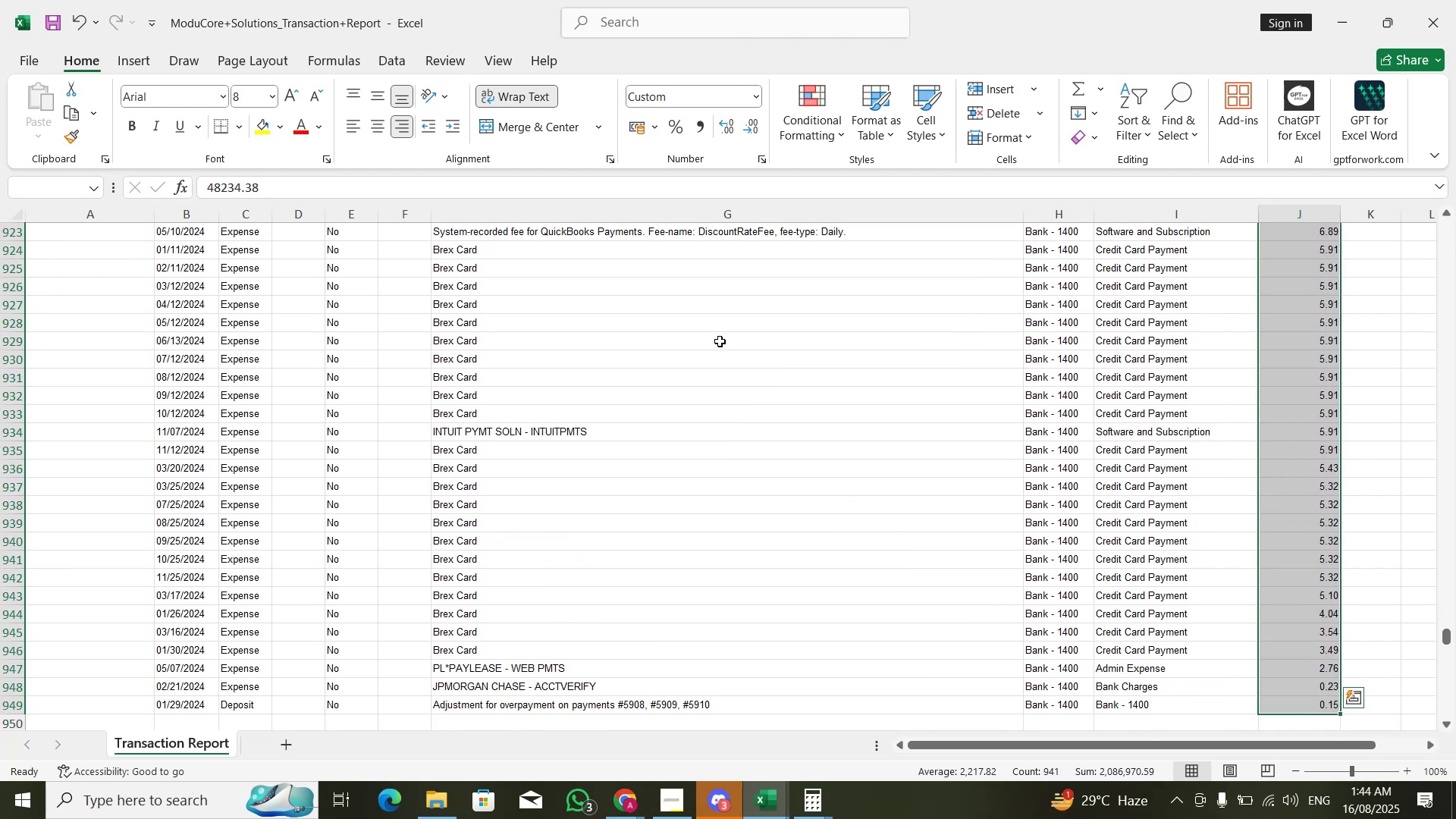 
key(Control+Shift+ShiftLeft)
 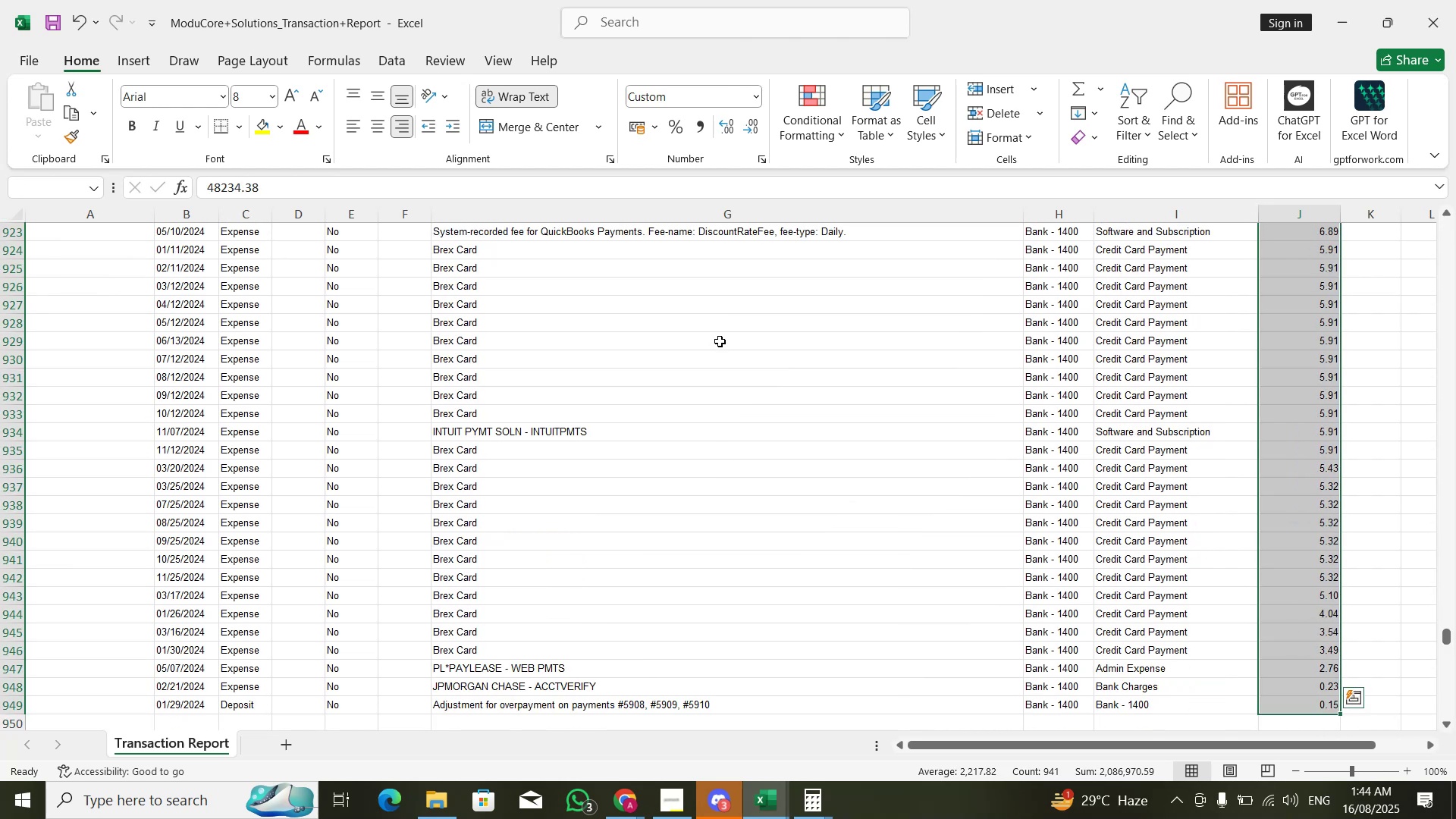 
key(Control+C)
 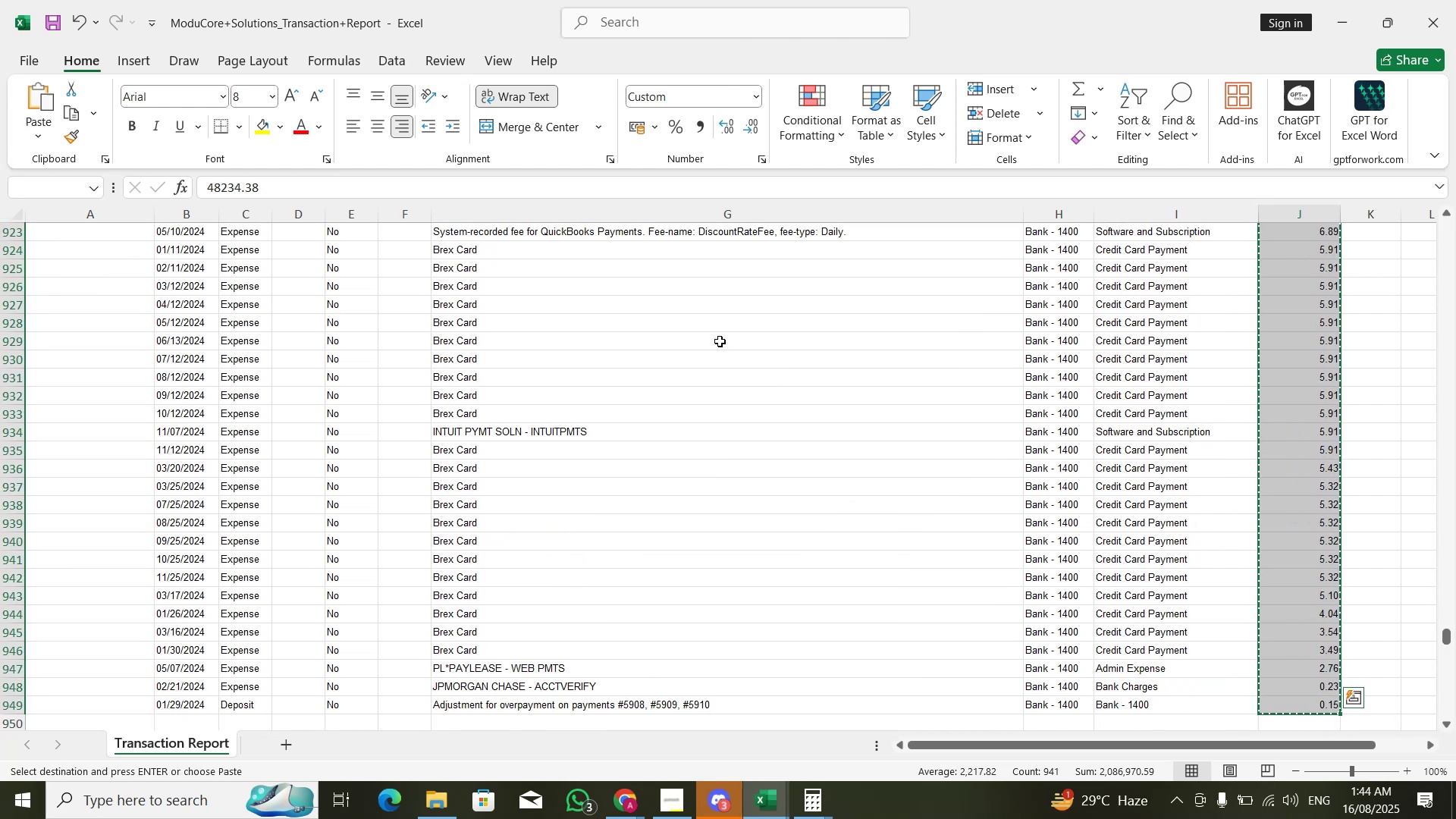 
key(Alt+AltLeft)
 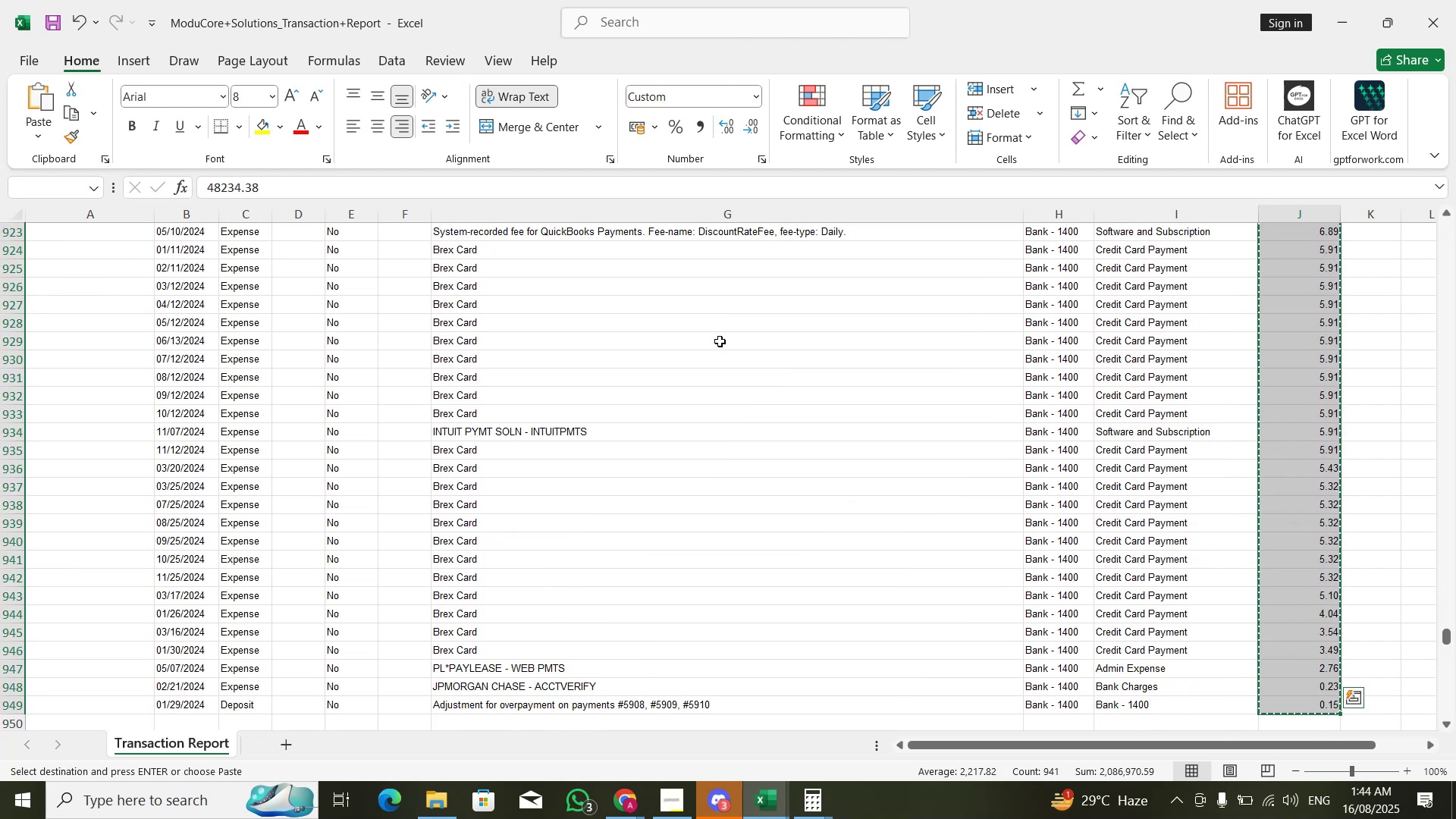 
key(Alt+Tab)
 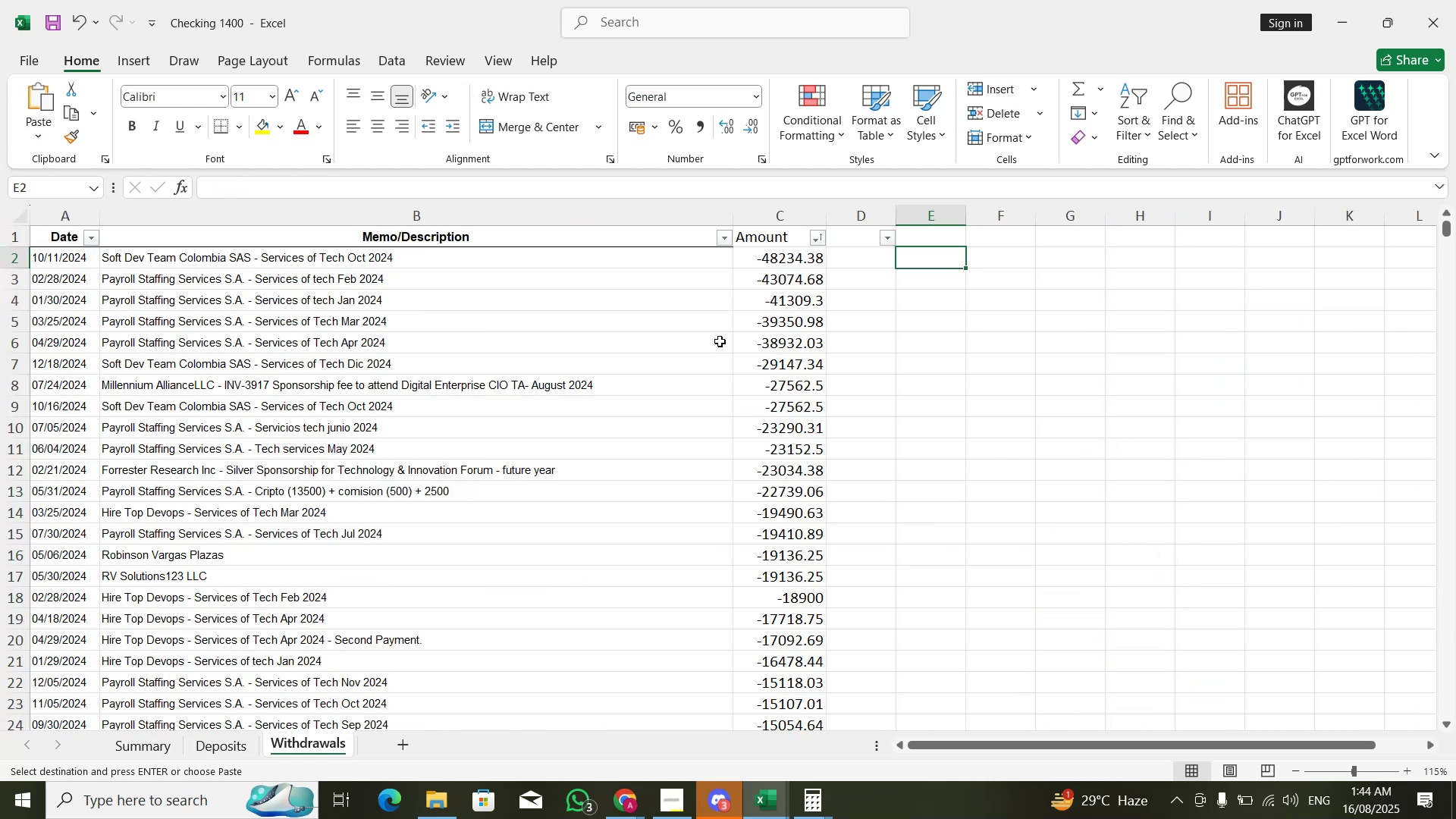 
key(Control+ControlLeft)
 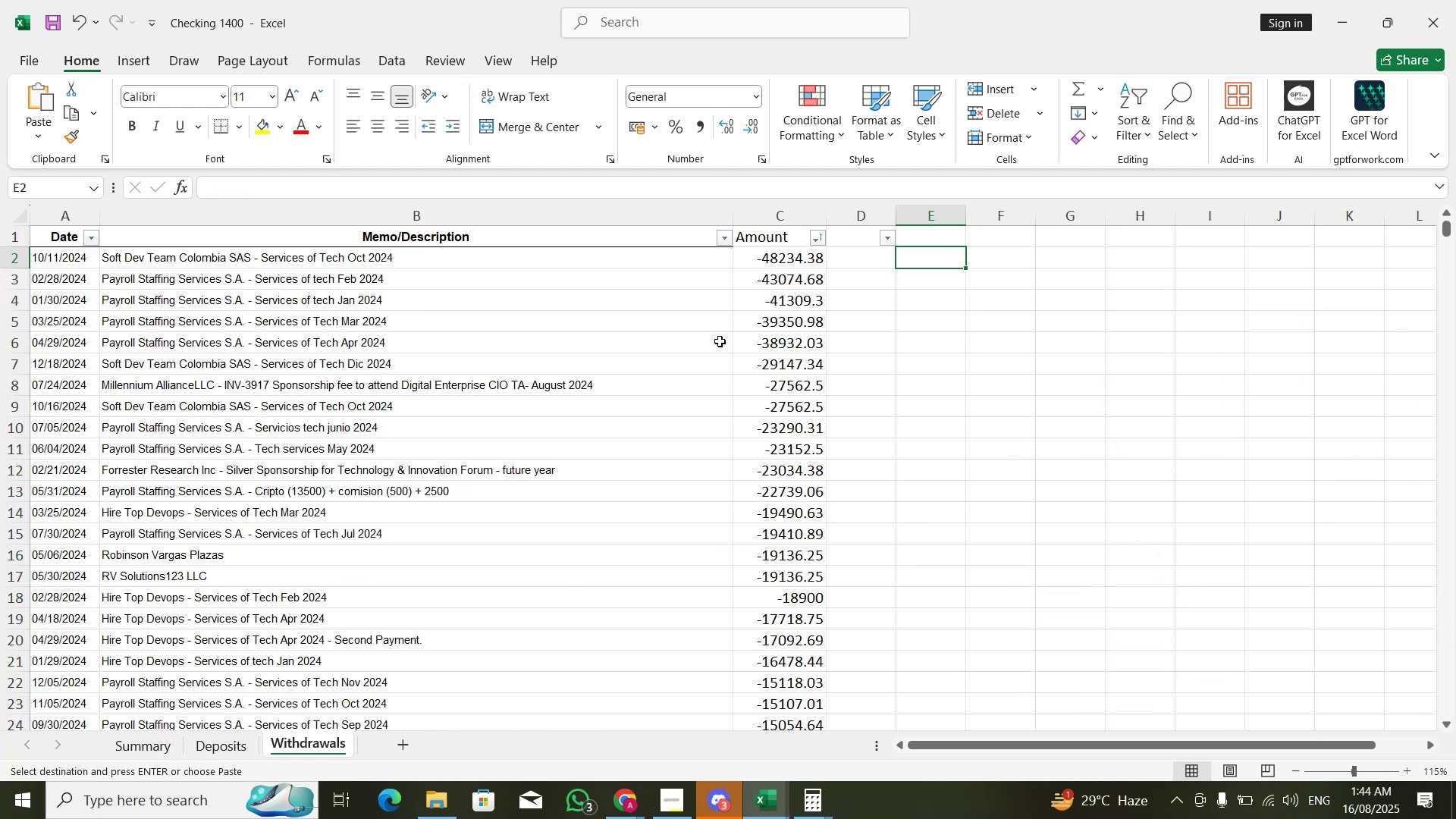 
key(ArrowLeft)
 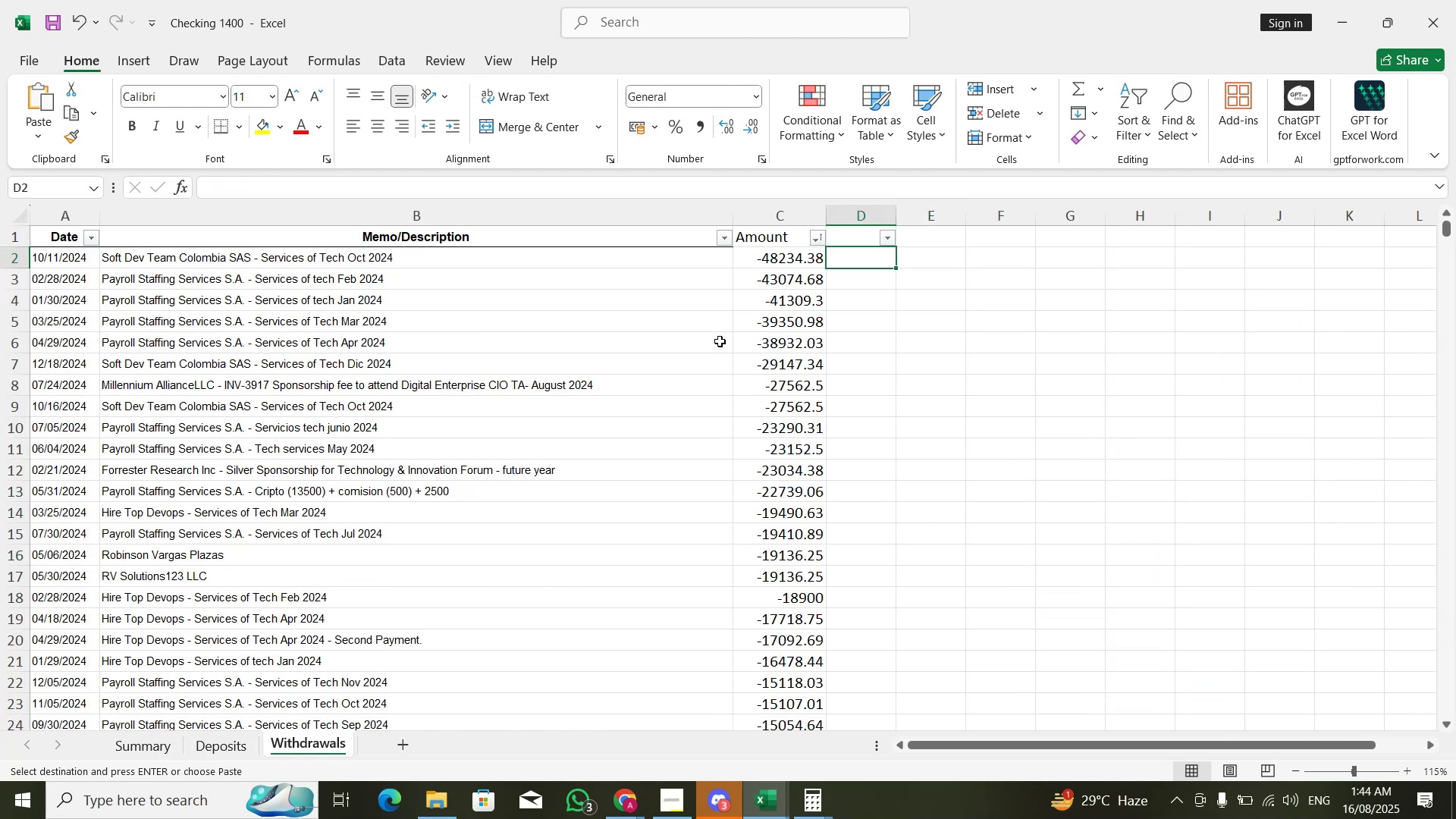 
hold_key(key=AltLeft, duration=0.42)
 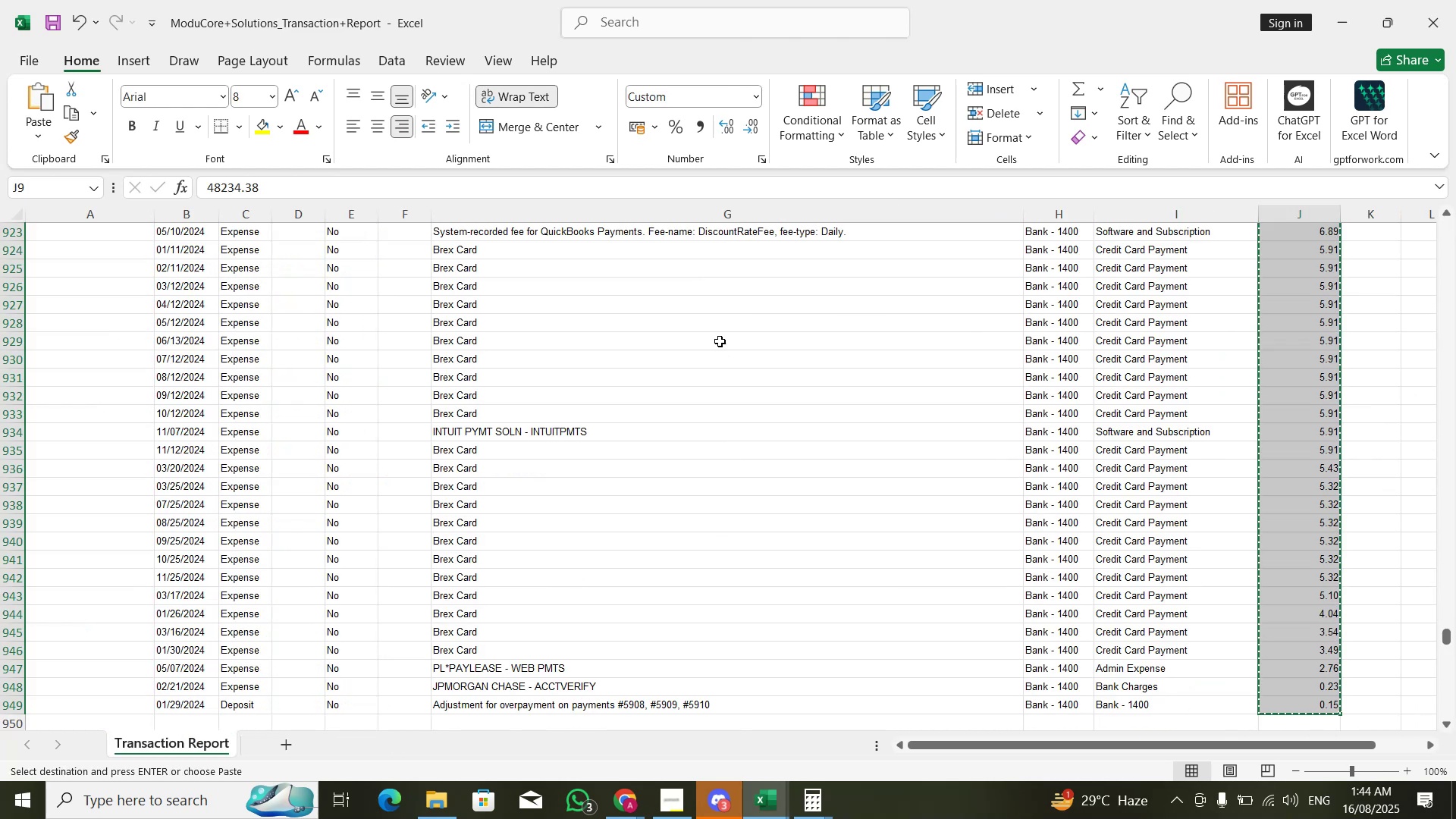 
hold_key(key=Tab, duration=0.34)
 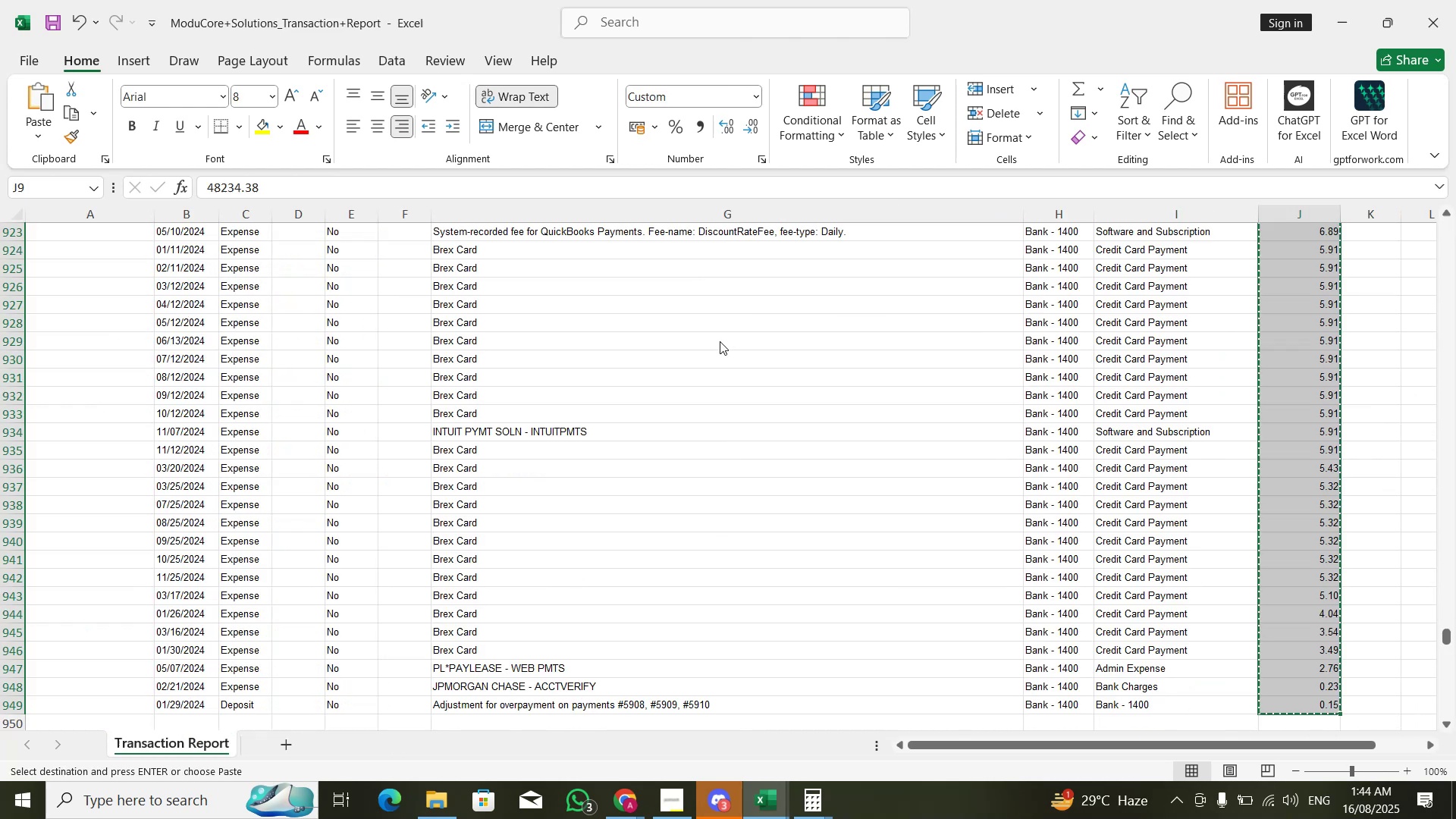 
key(ArrowUp)
 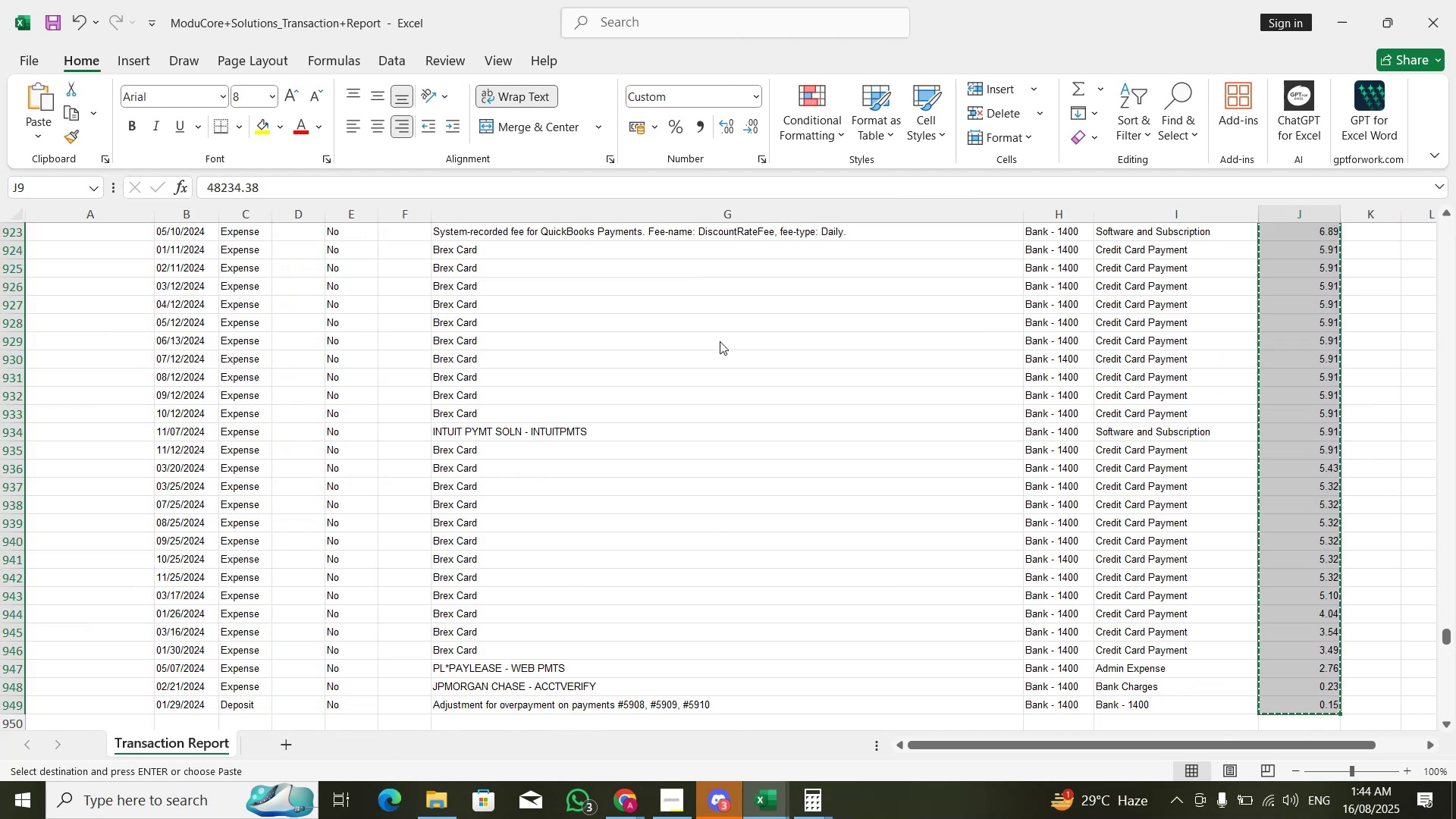 
key(ArrowUp)
 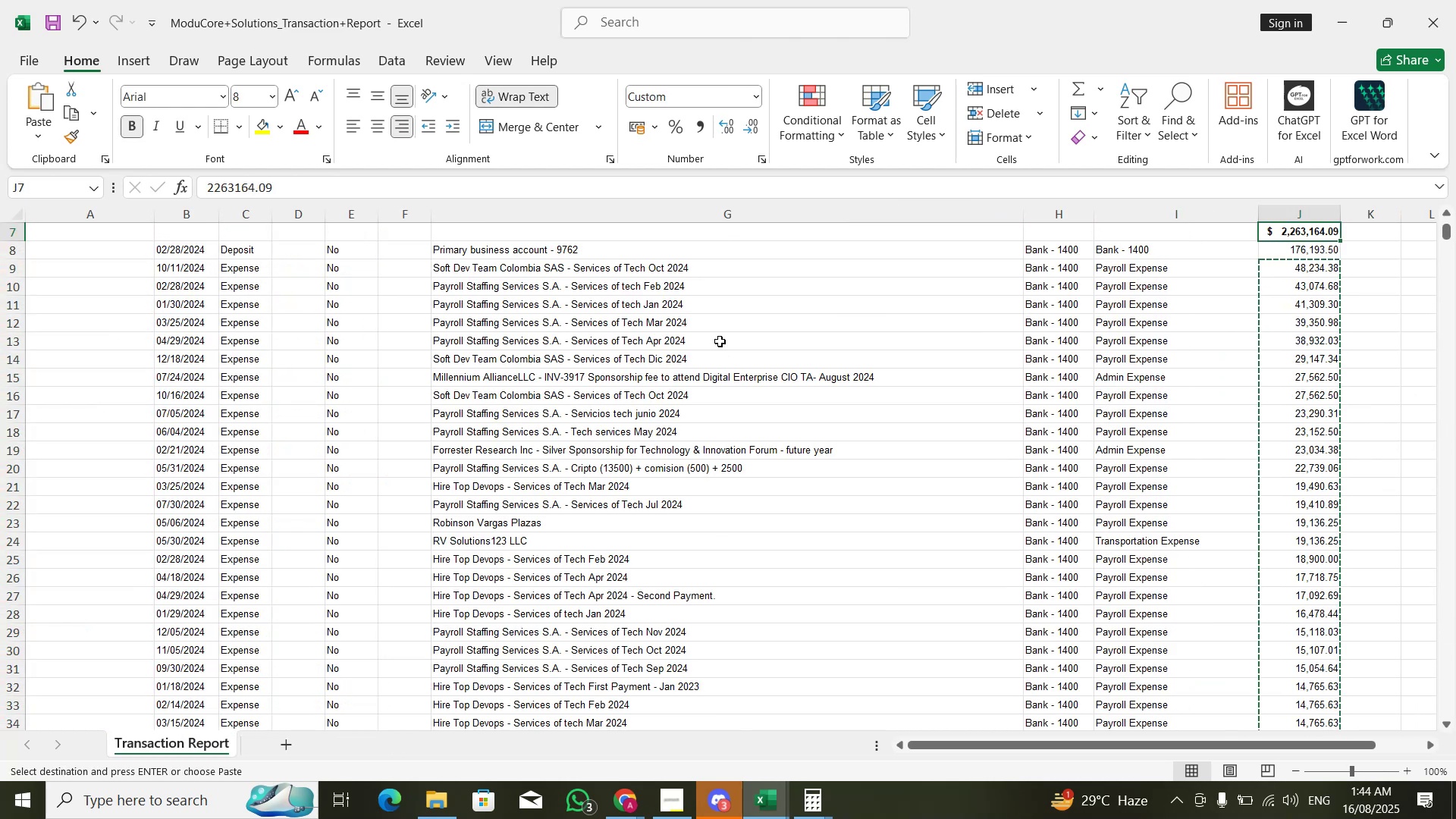 
key(ArrowDown)
 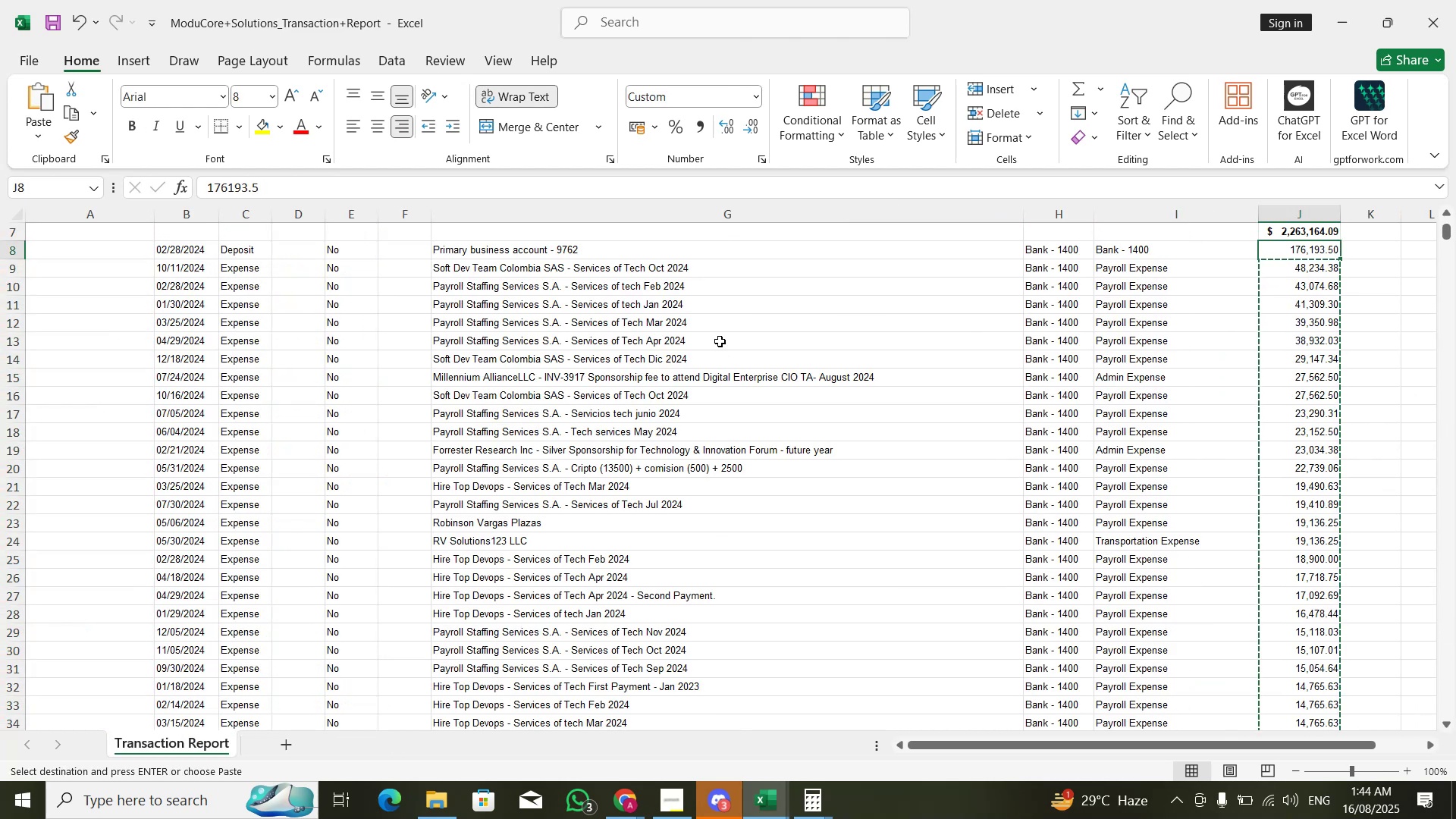 
key(Control+Shift+ArrowDown)
 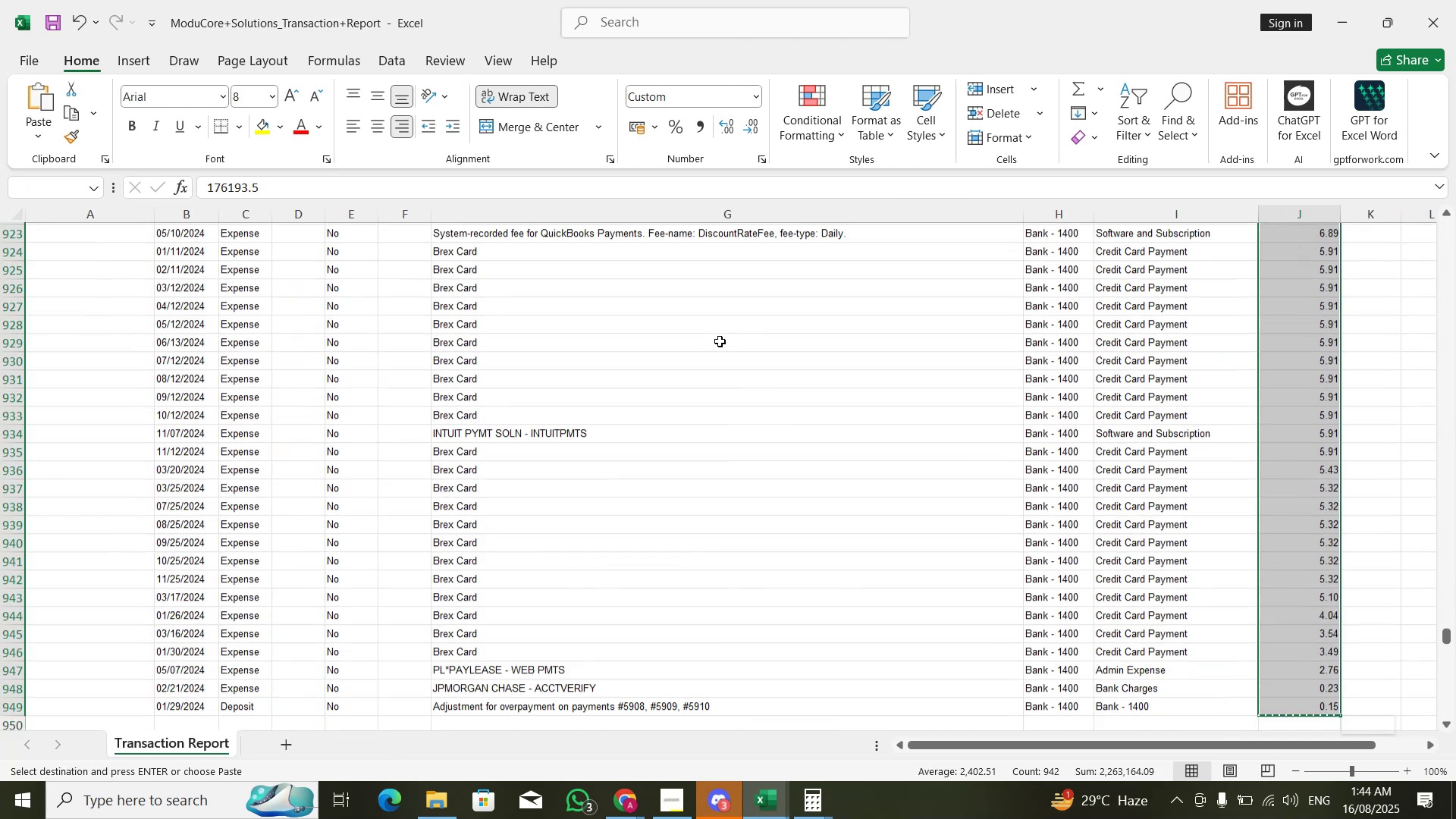 
key(Control+C)
 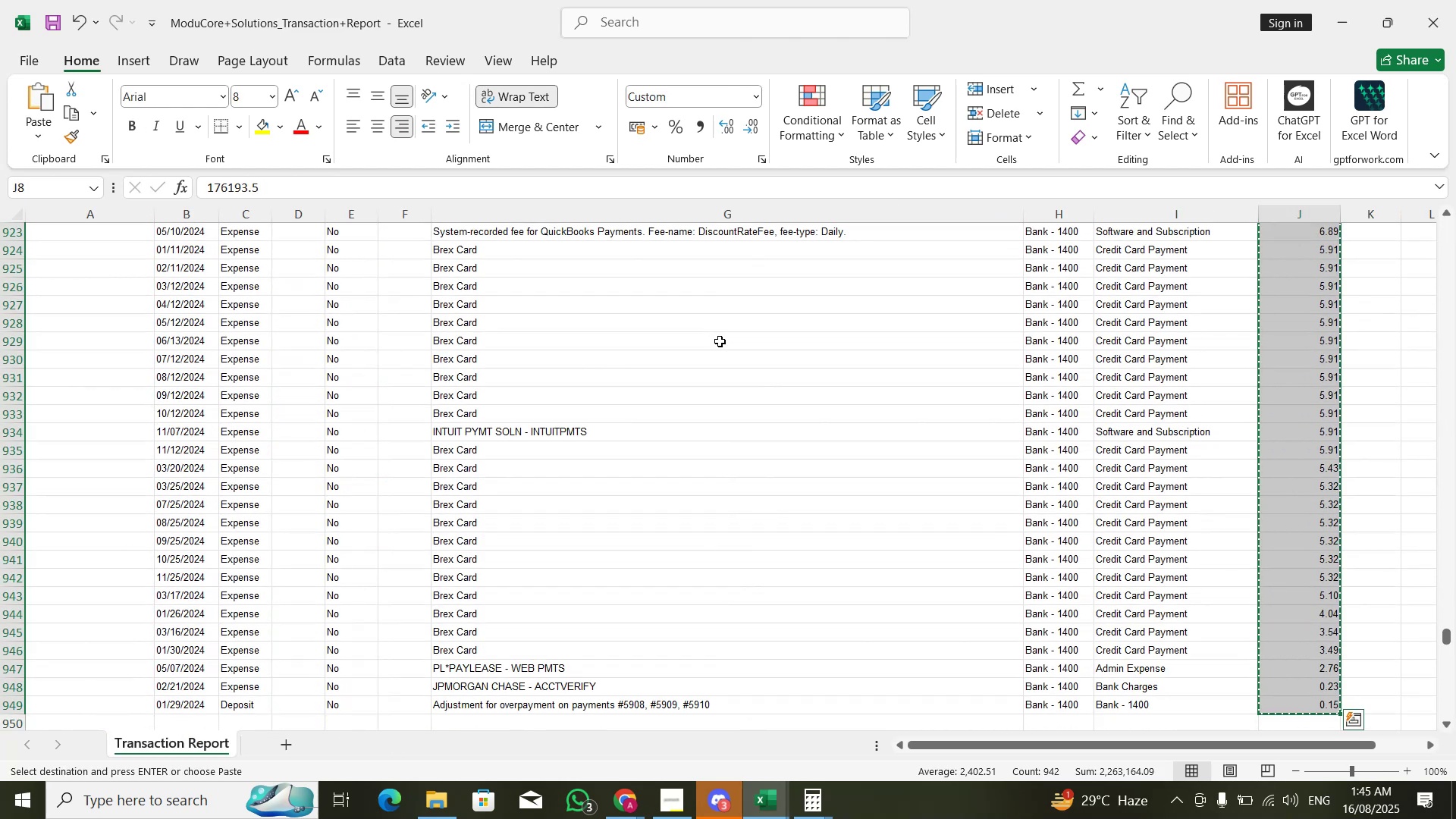 
key(Alt+AltLeft)
 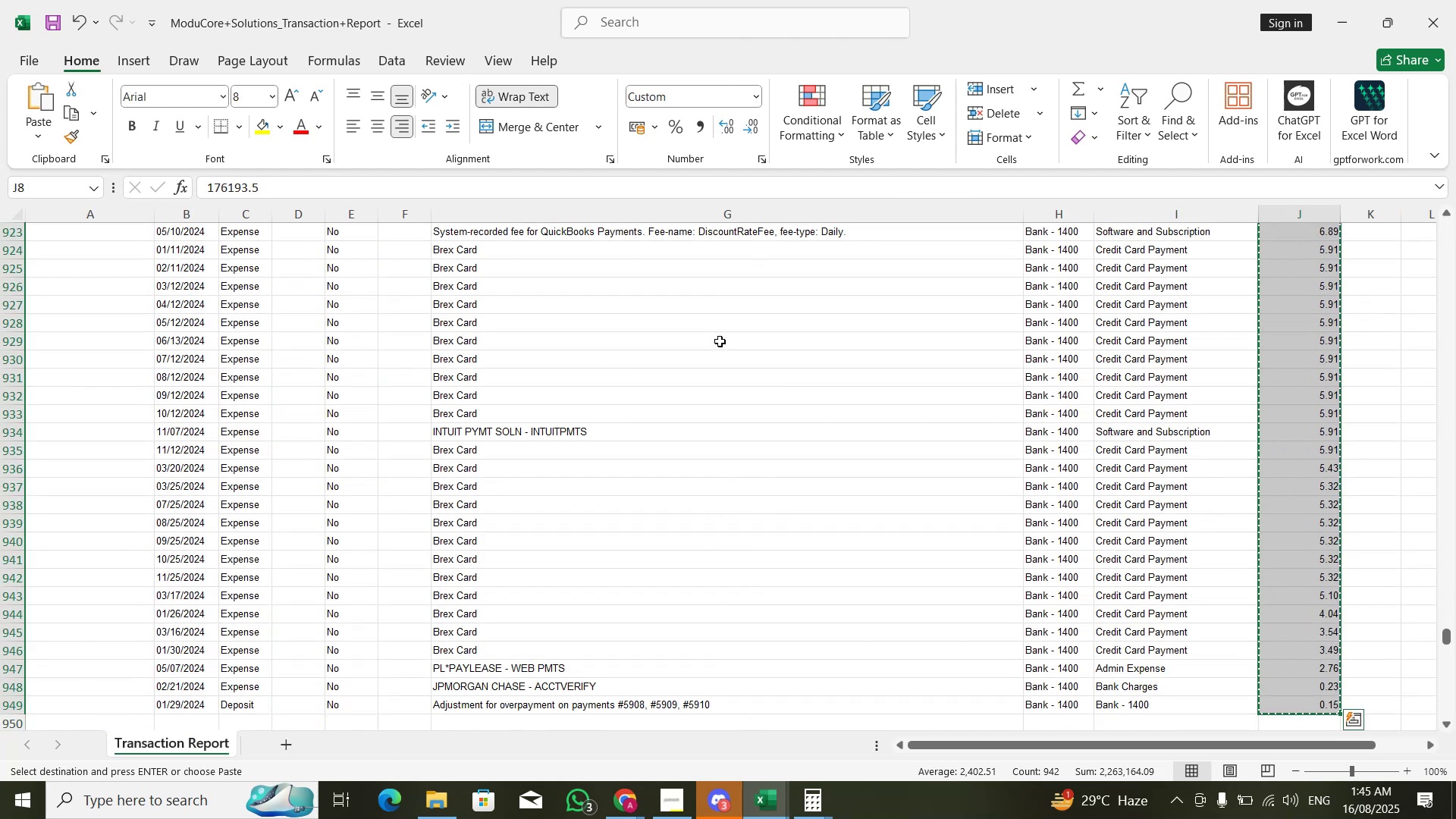 
key(Alt+Tab)
 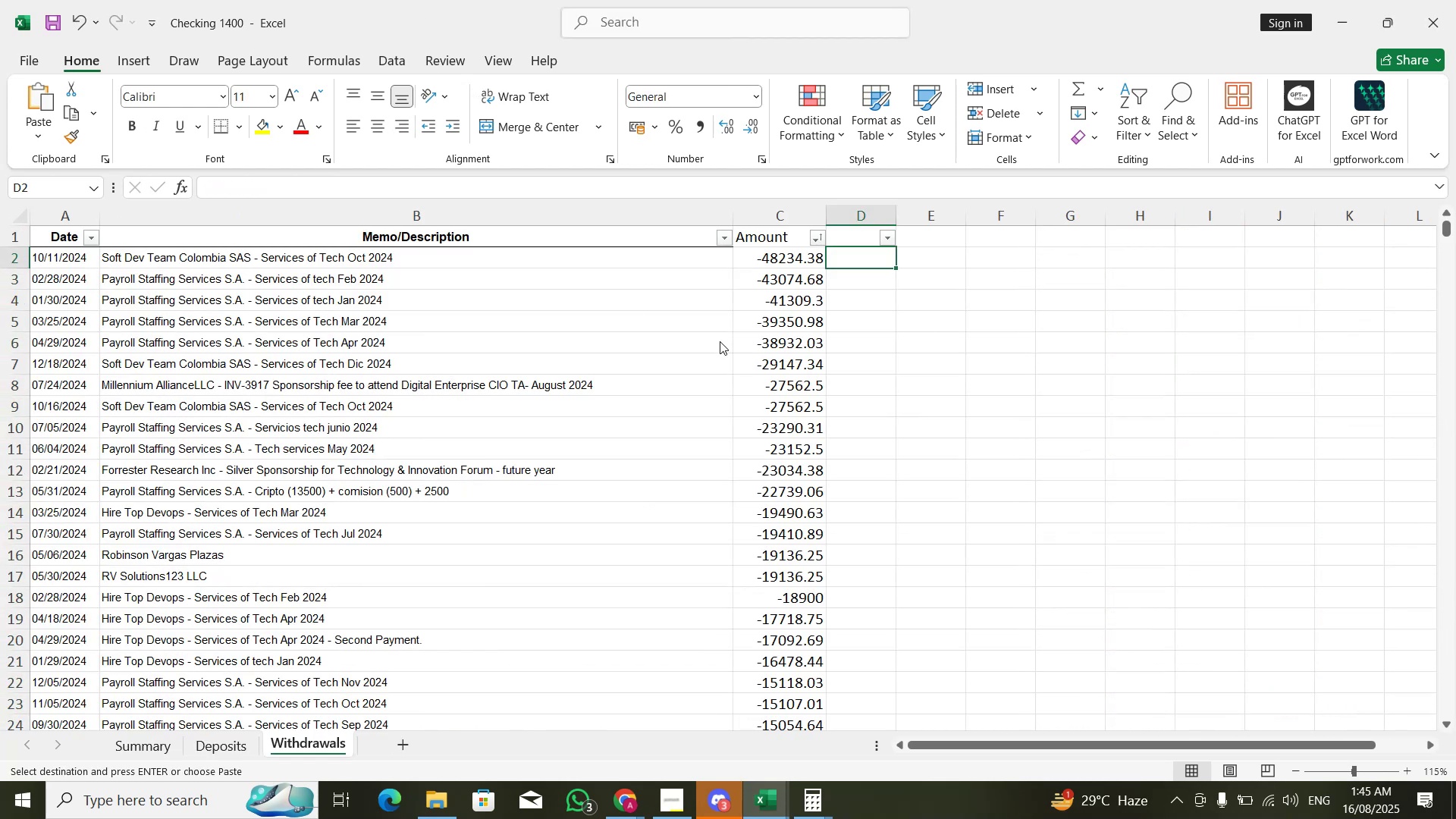 
key(Control+V)
 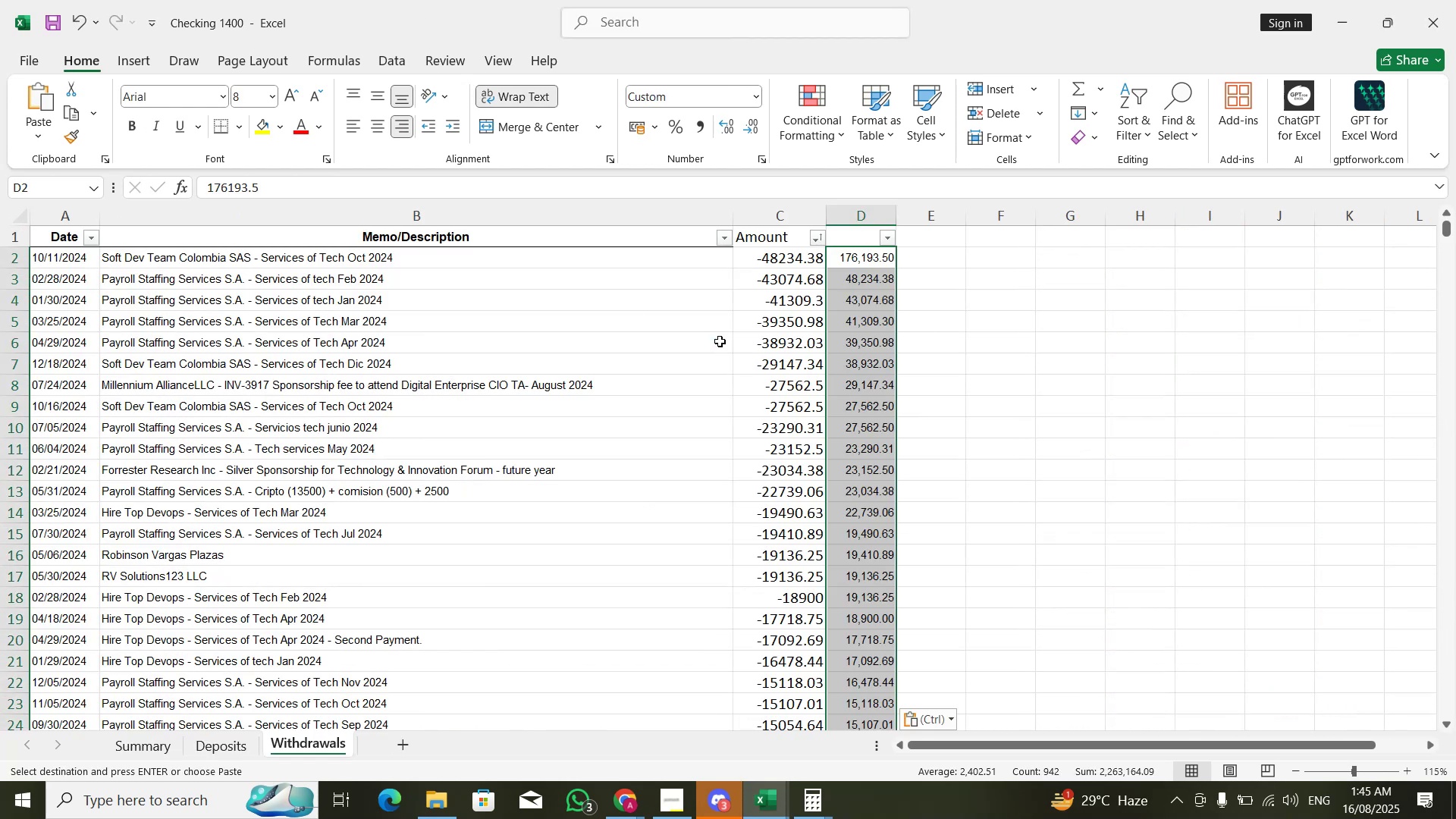 
key(Control+ControlLeft)
 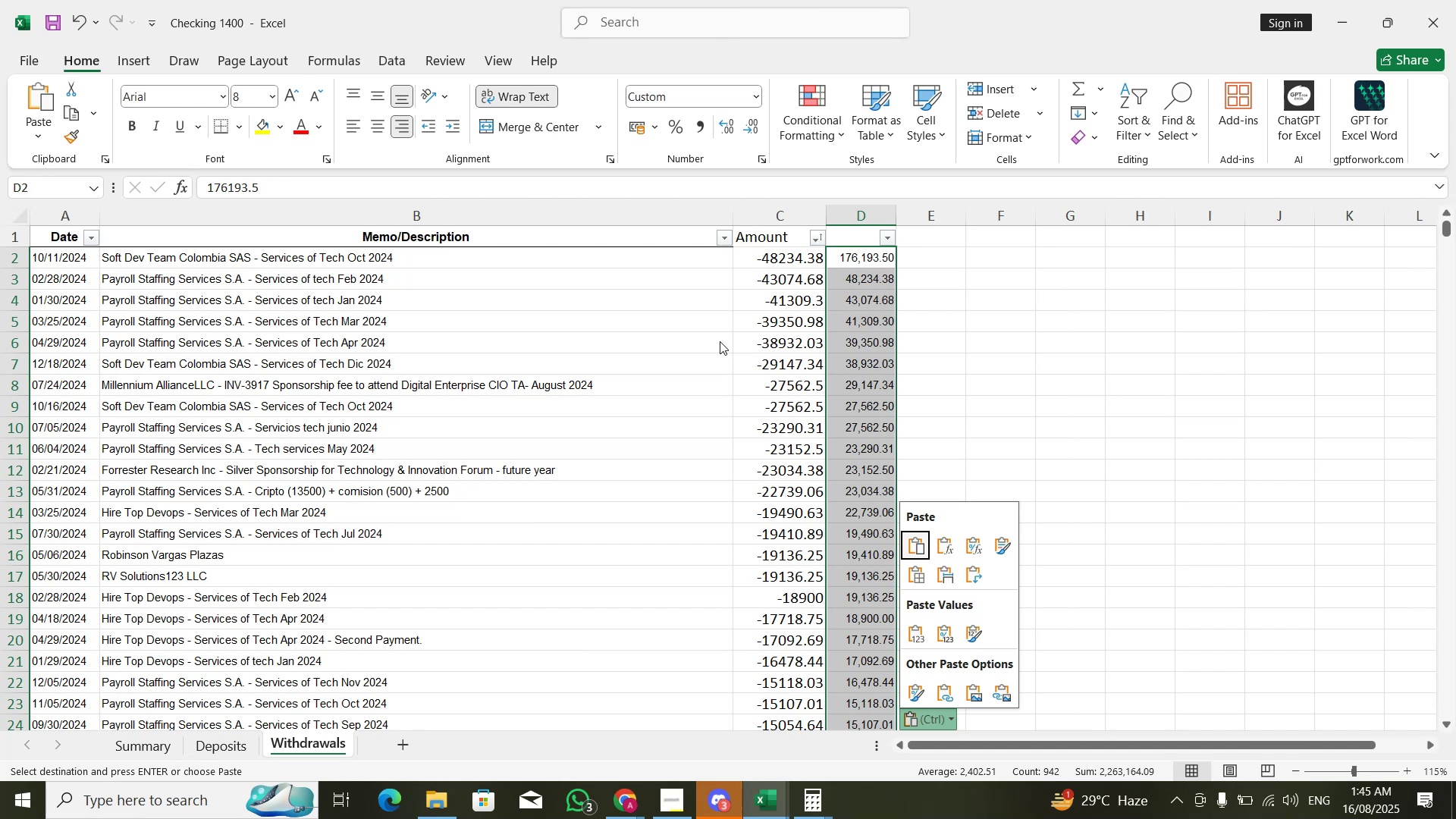 
key(ArrowDown)
 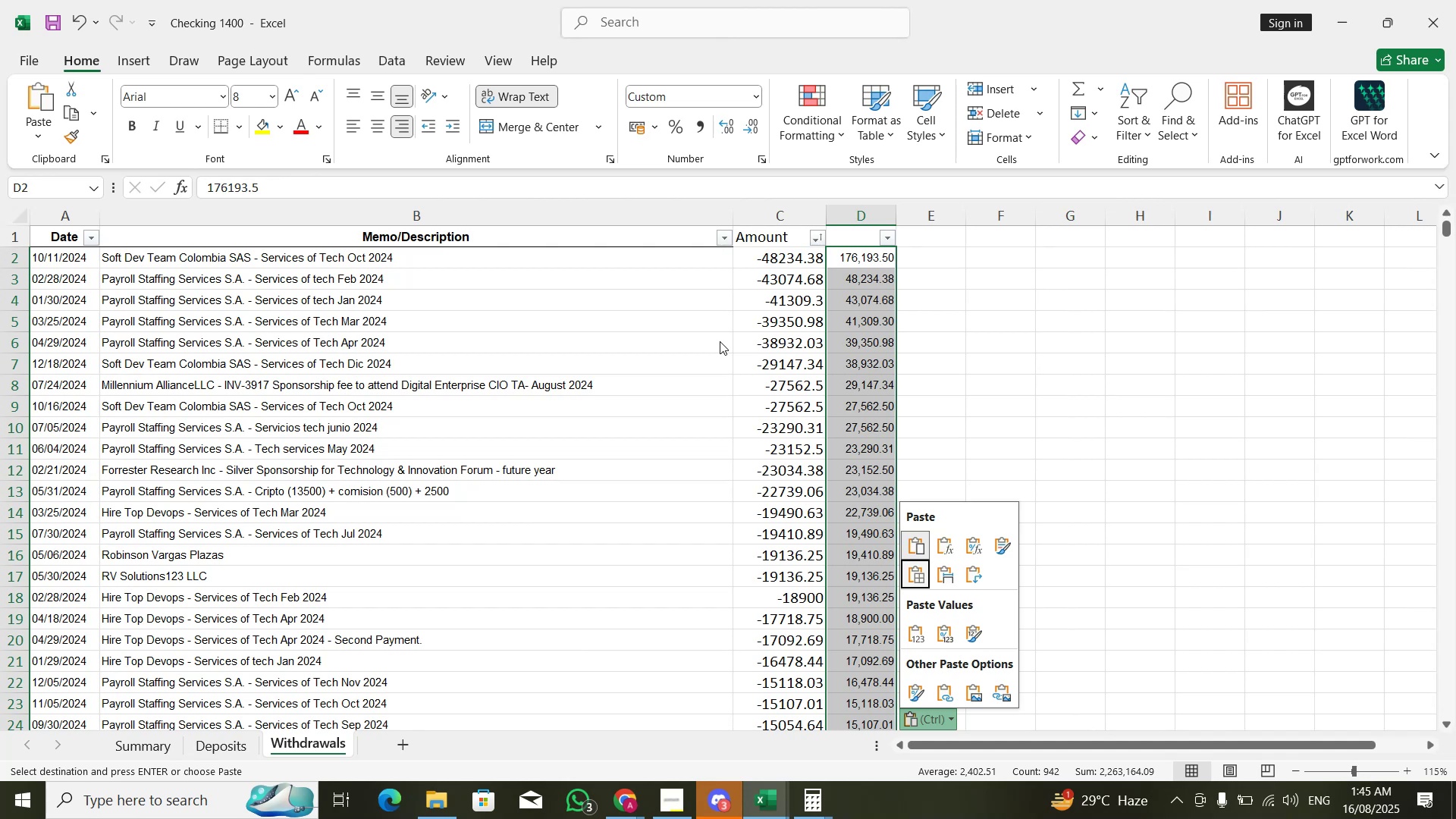 
key(ArrowDown)
 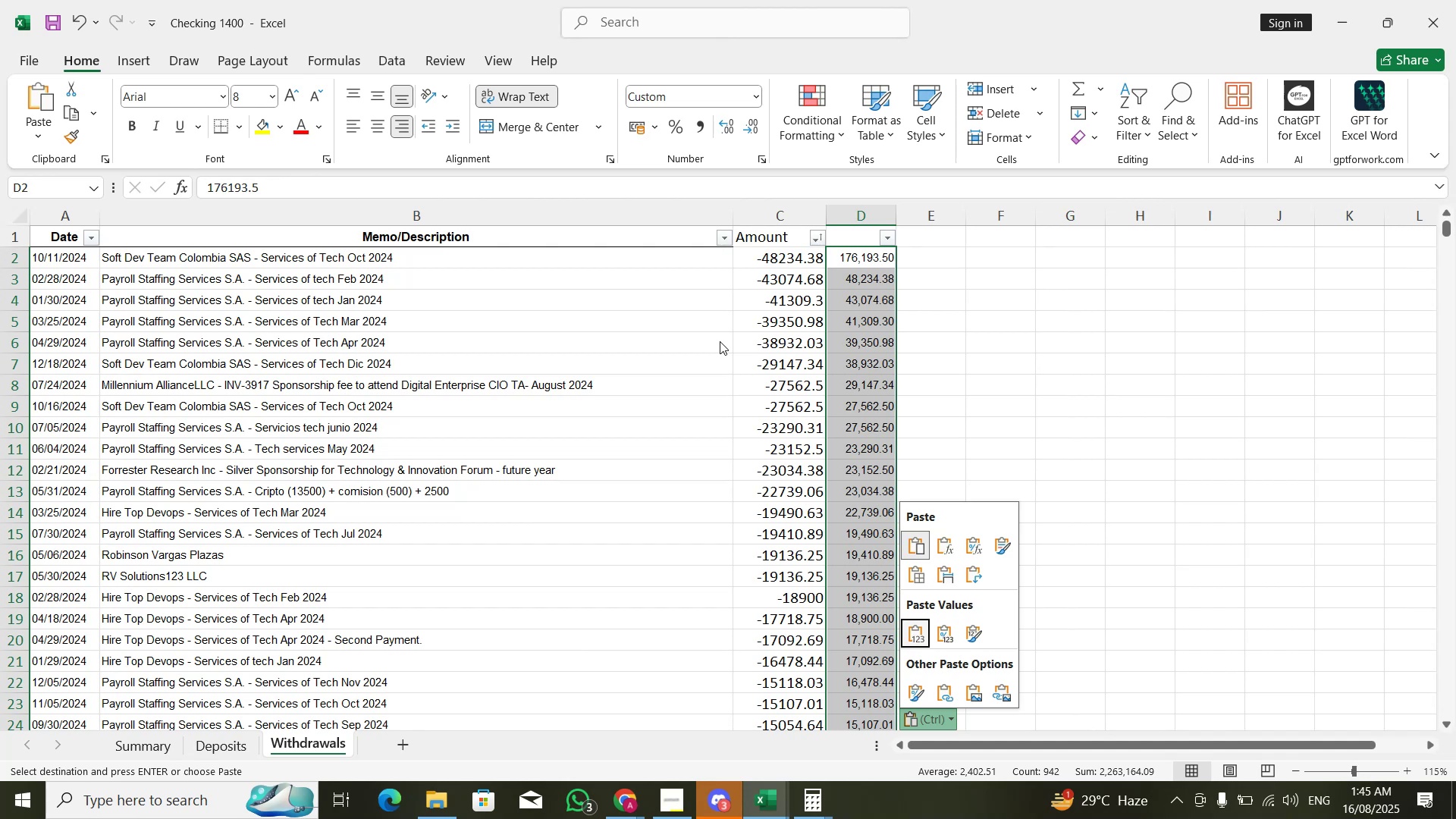 
key(Enter)
 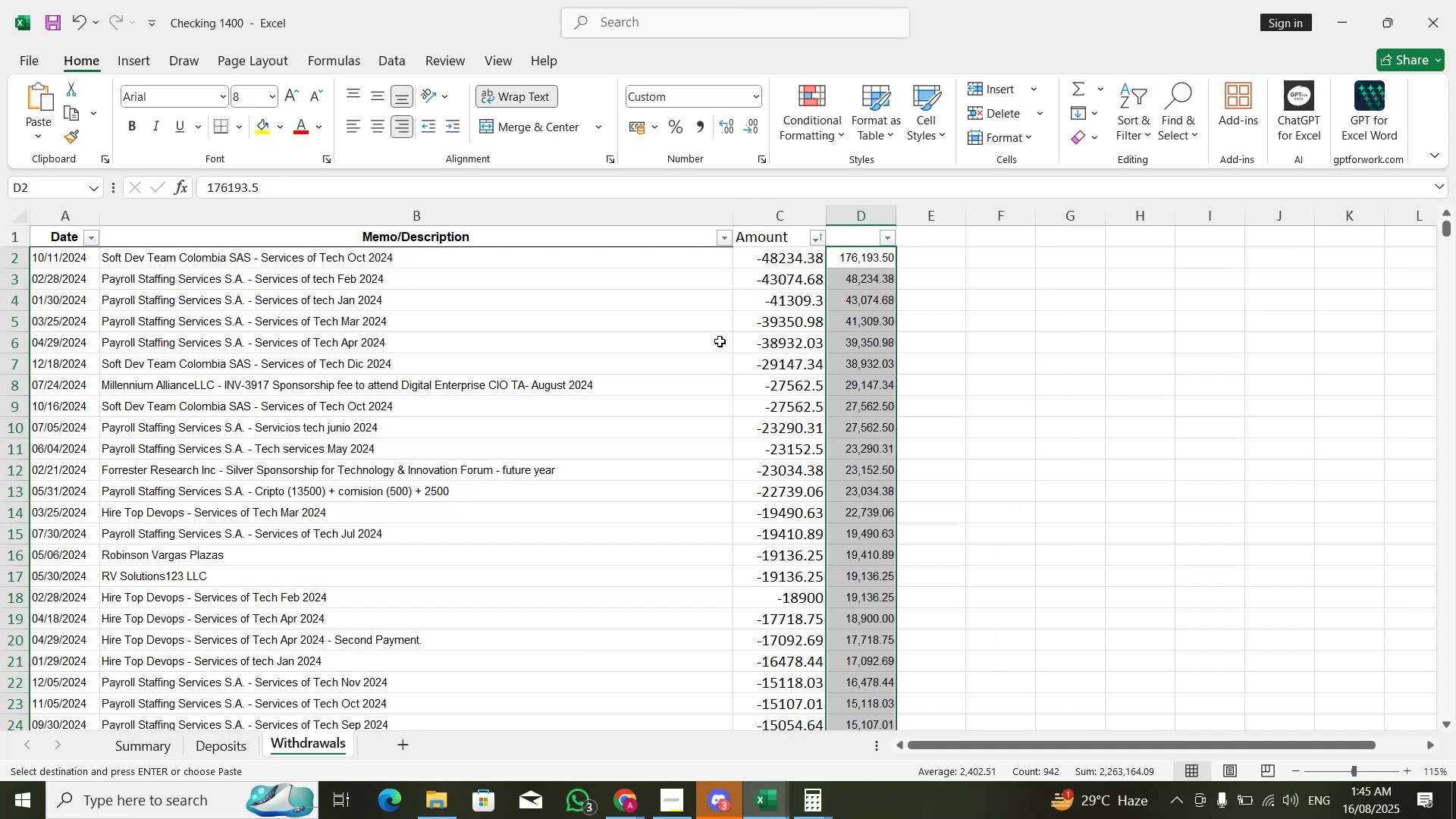 
key(ArrowUp)
 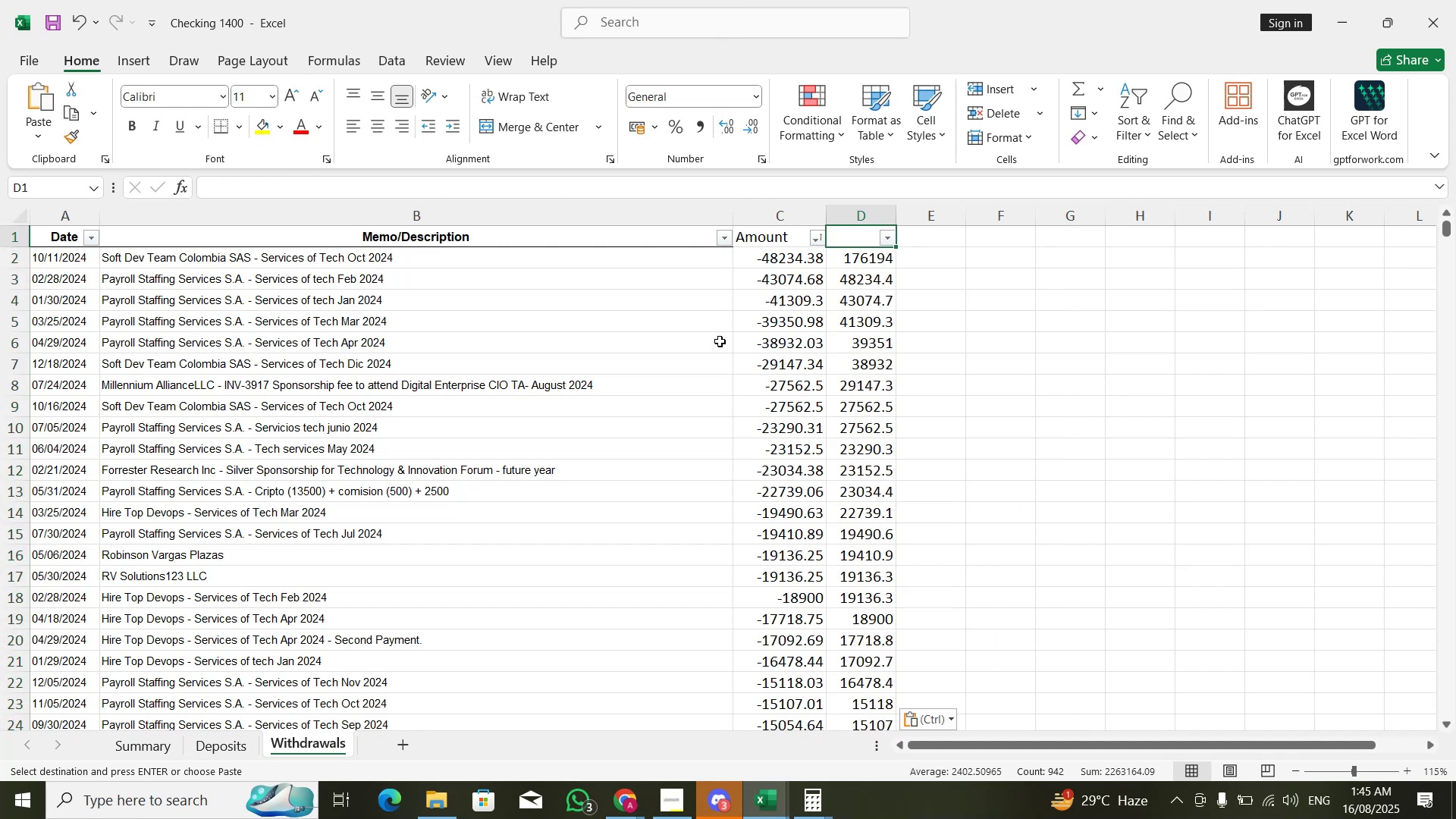 
key(ArrowDown)
 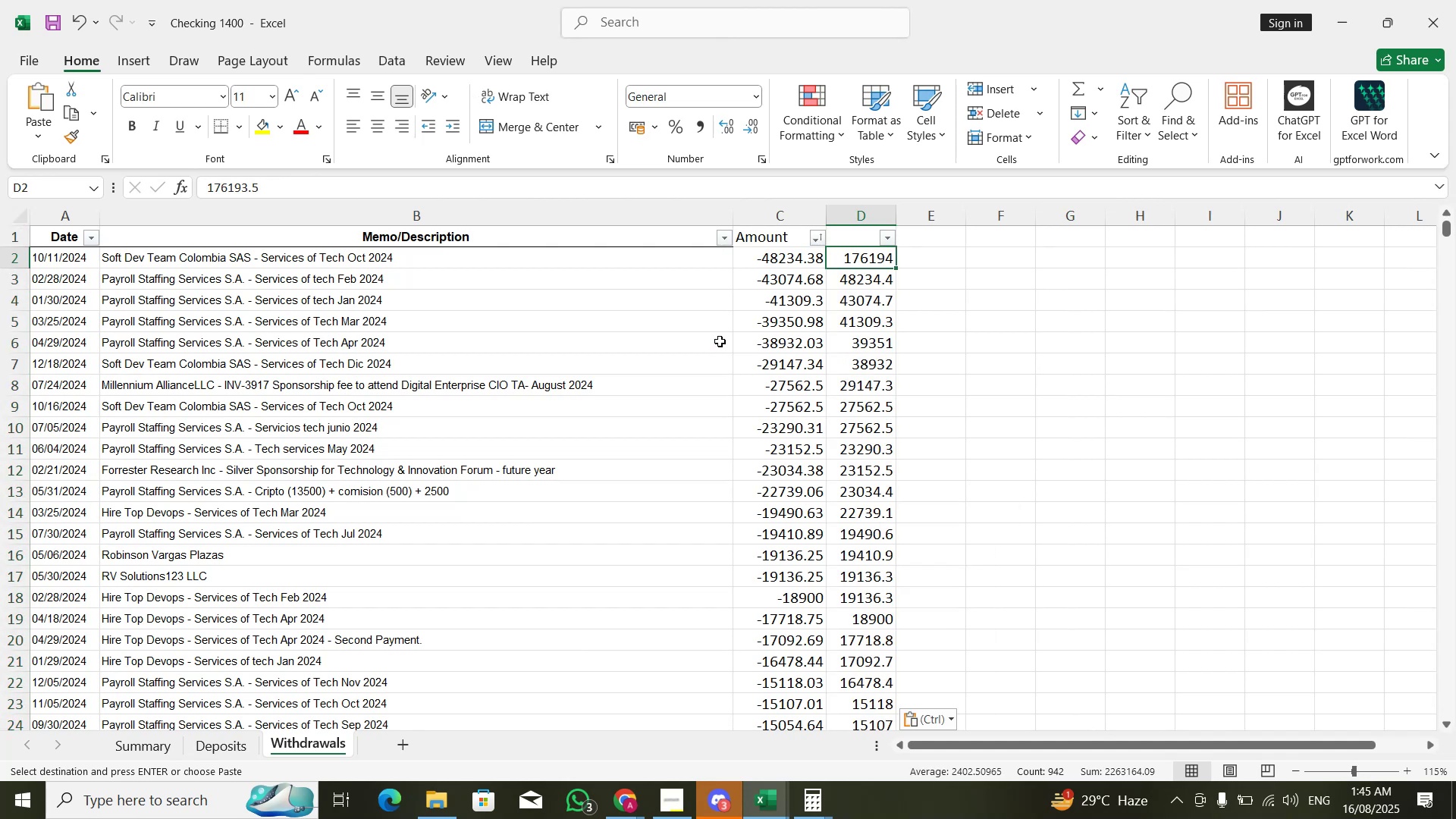 
key(Control+C)
 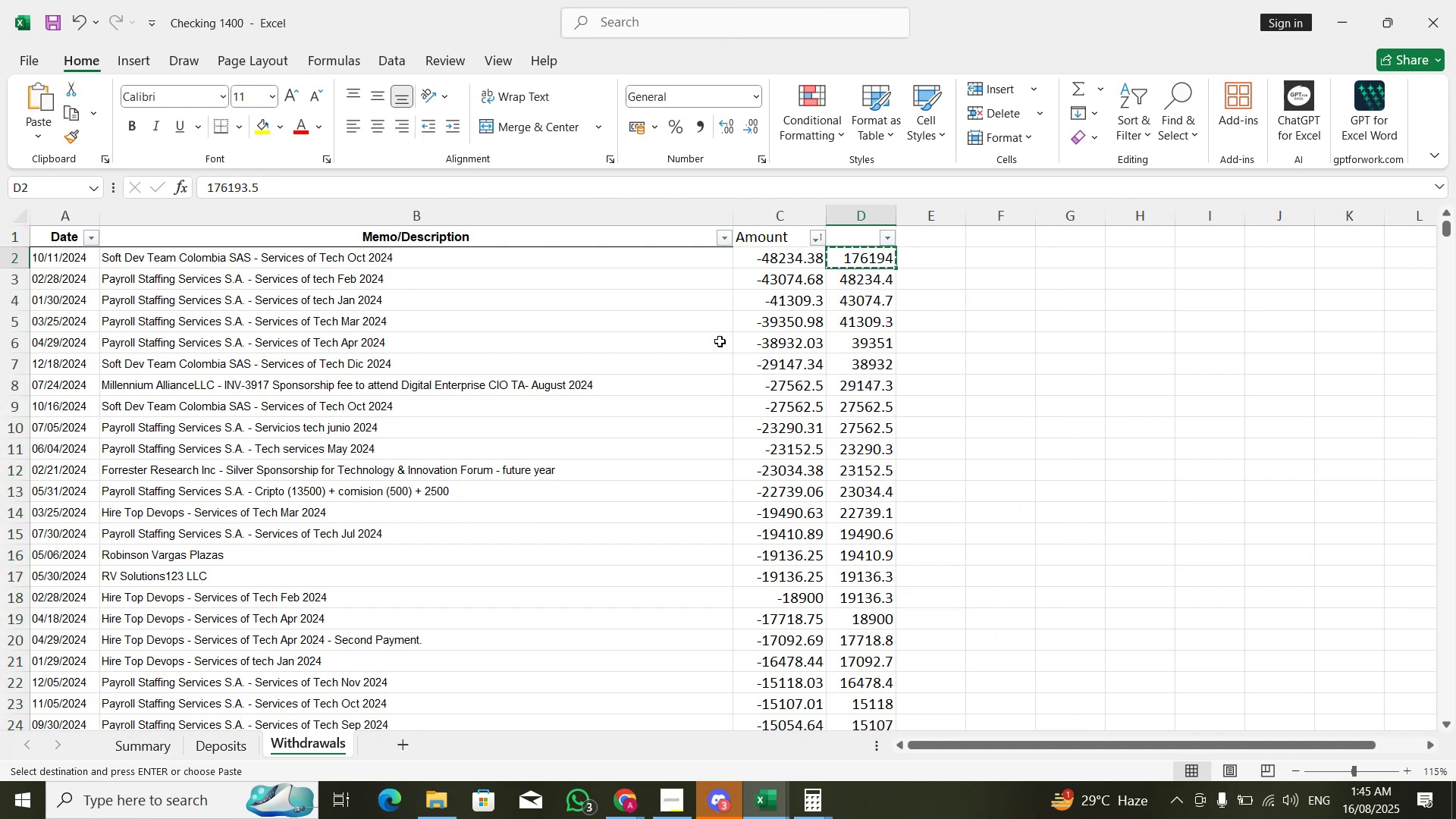 
key(Alt+Tab)
 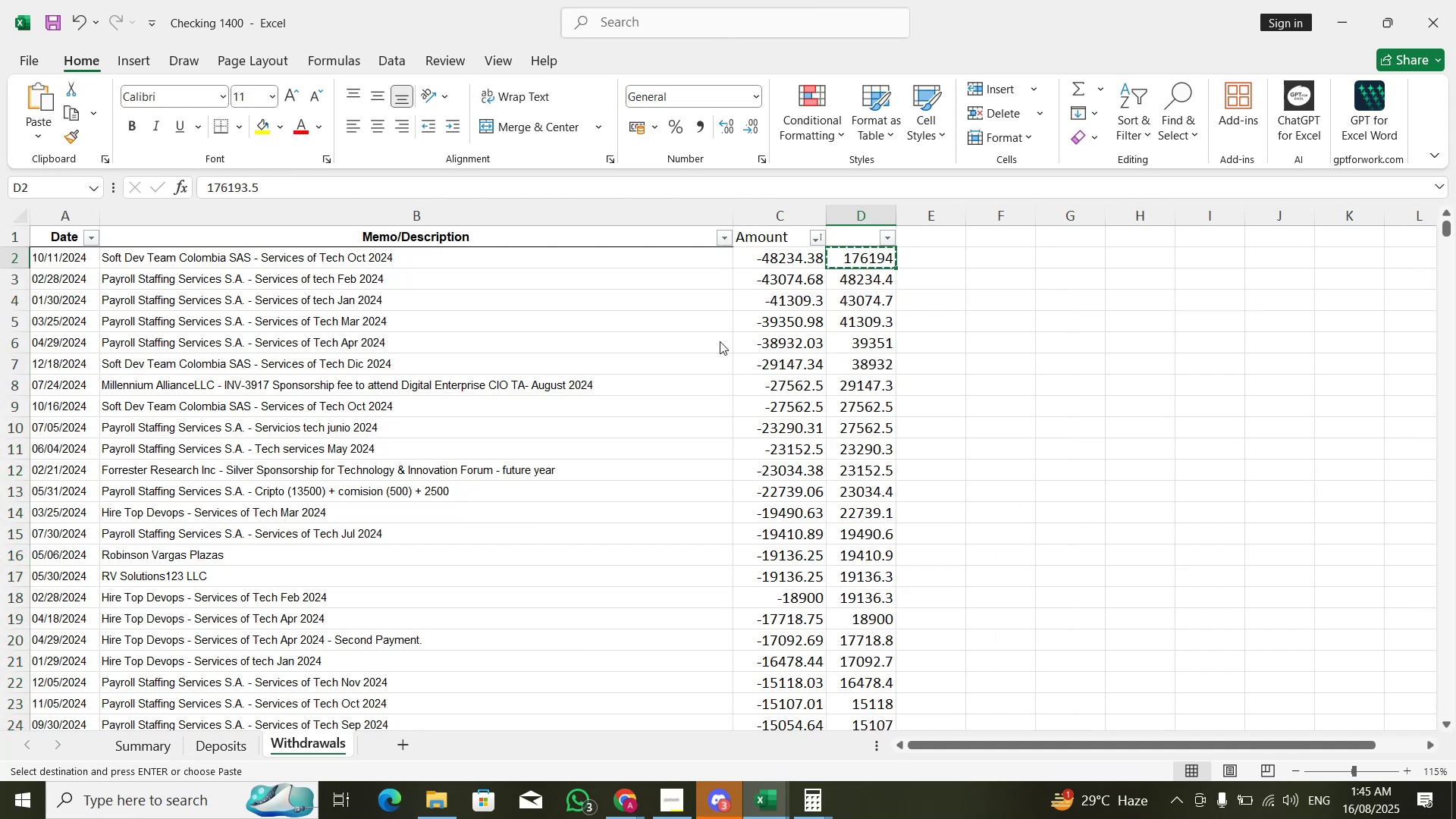 
key(Alt+Tab)
 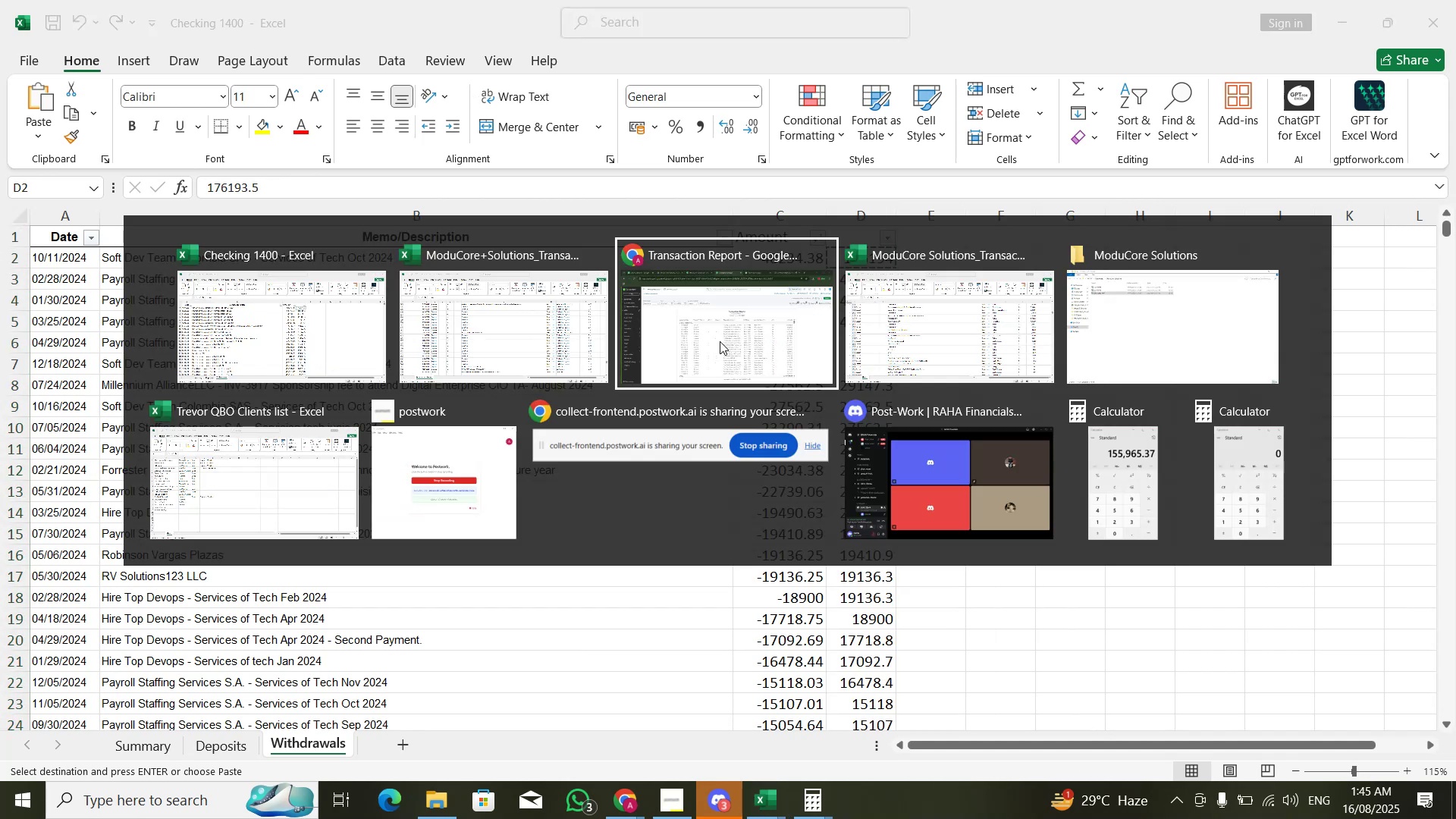 
key(Control+F)
 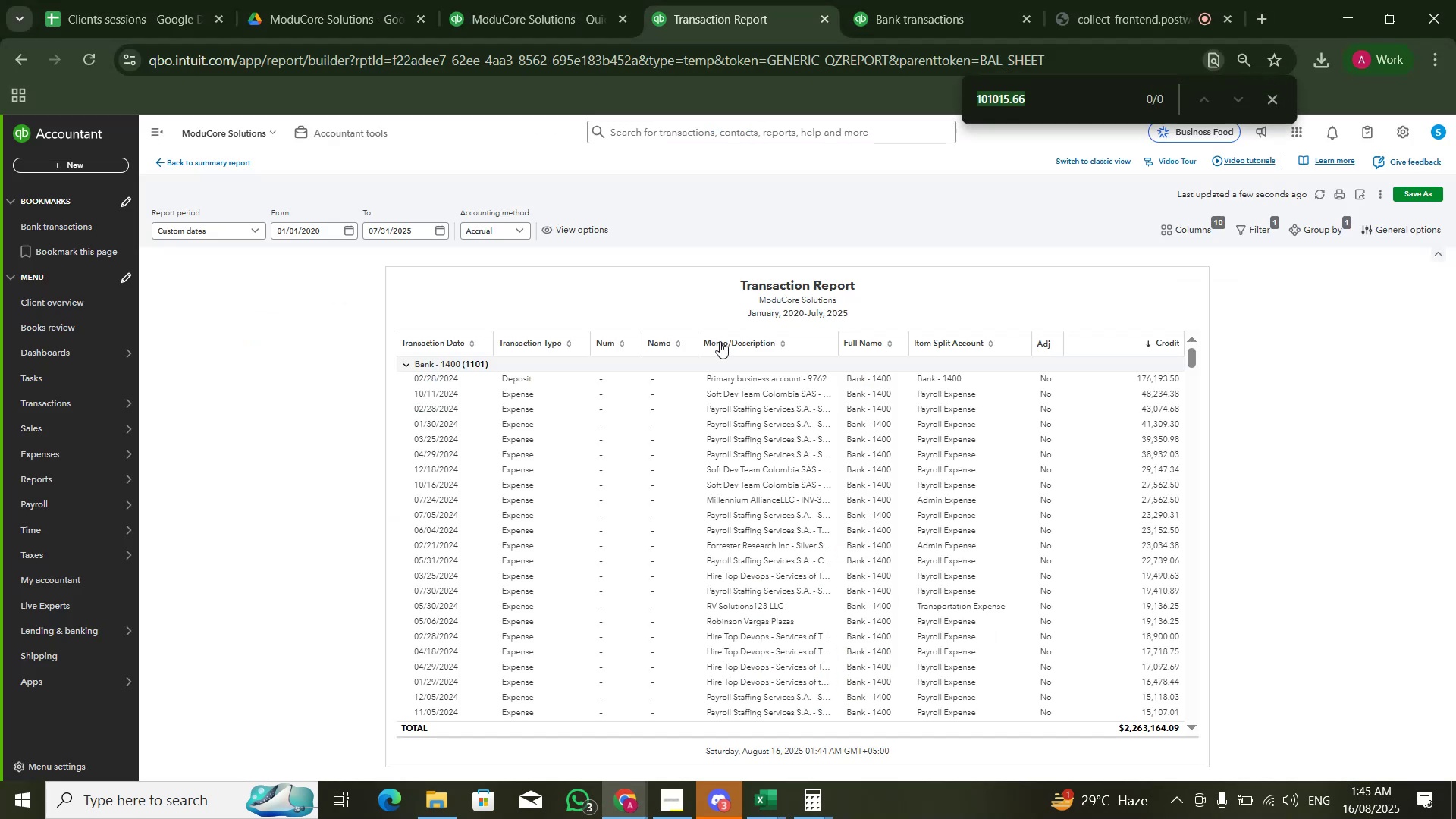 
key(Control+V)
 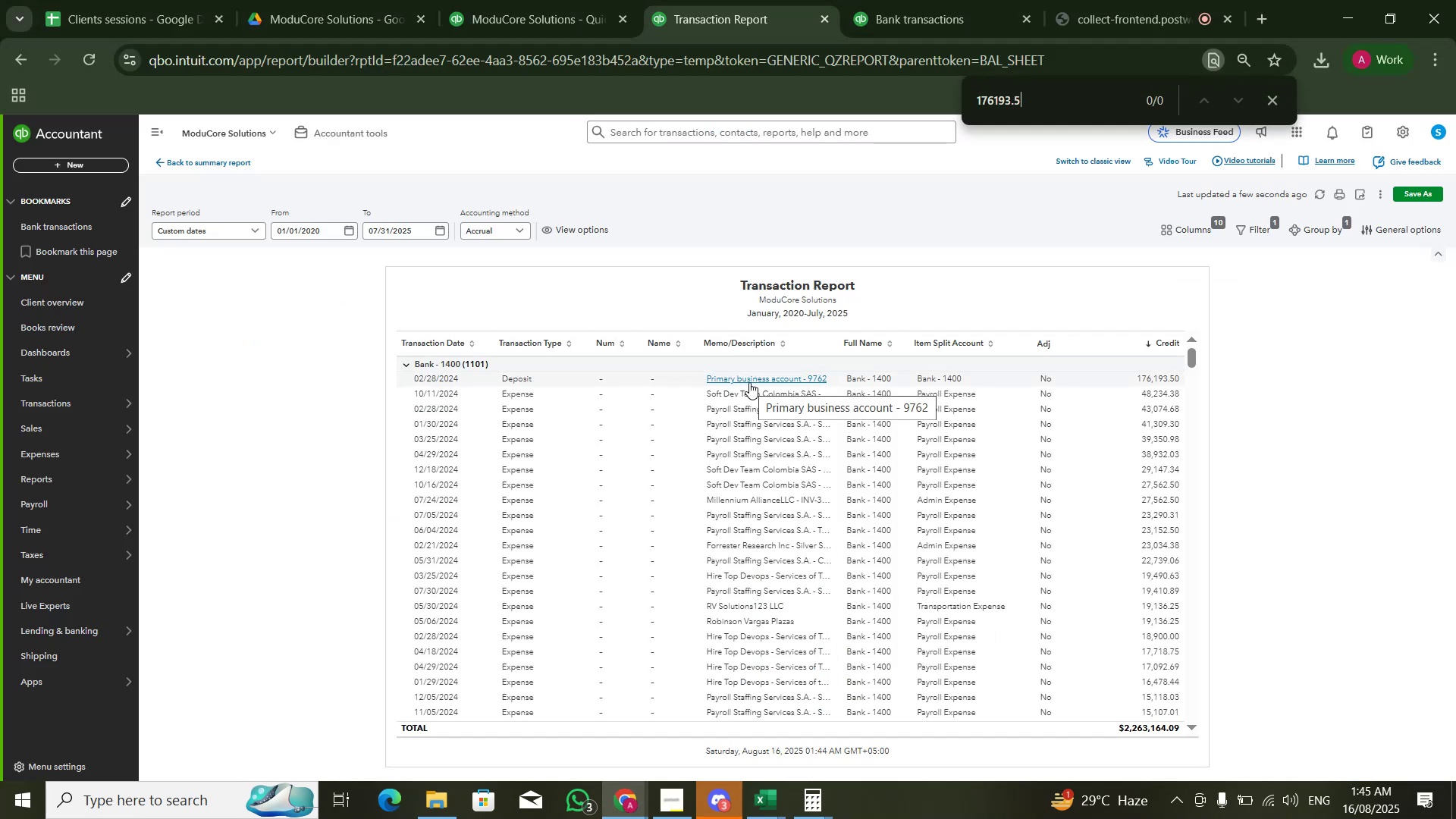 
left_click([749, 379])
 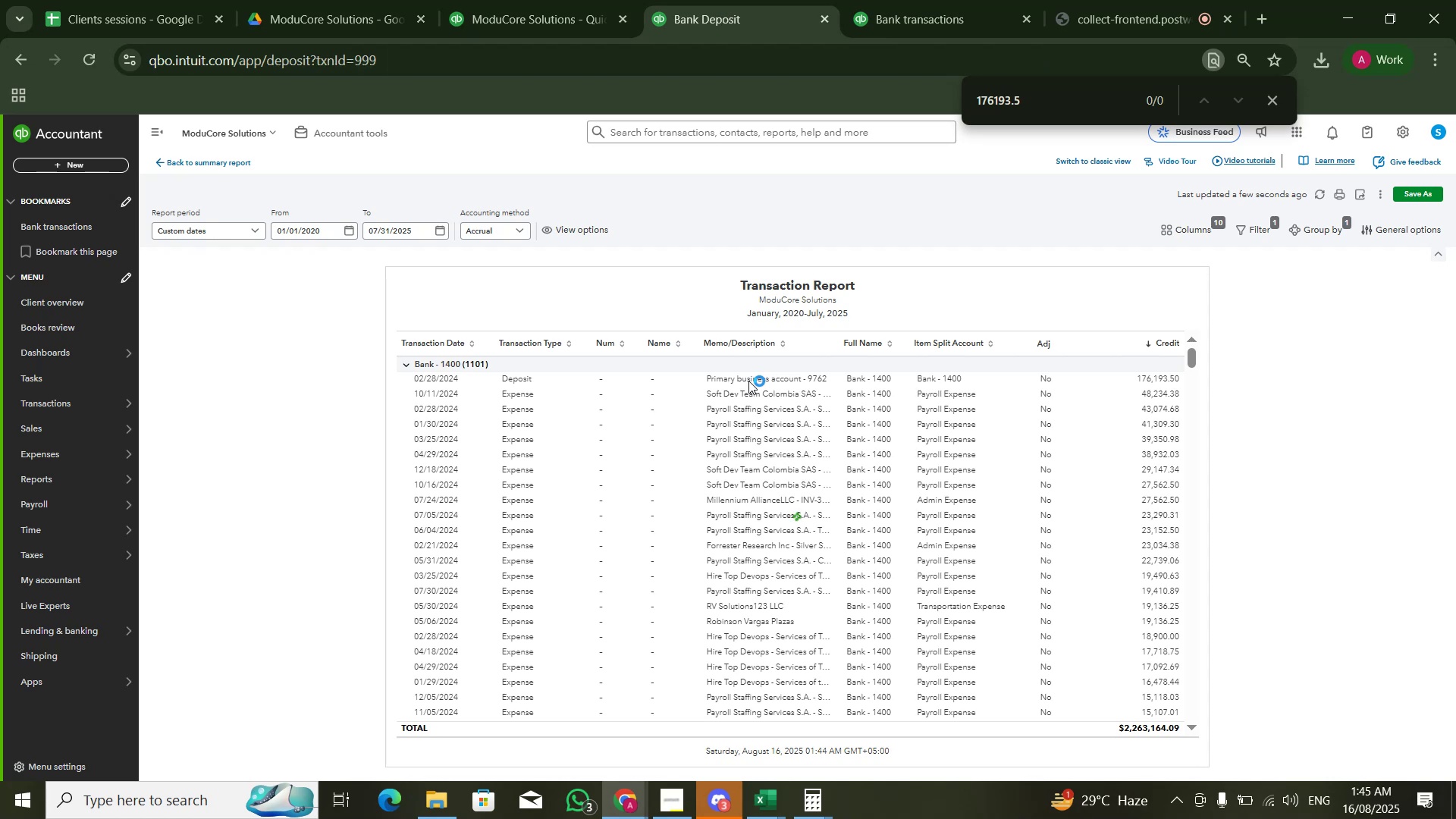 
wait(11.33)
 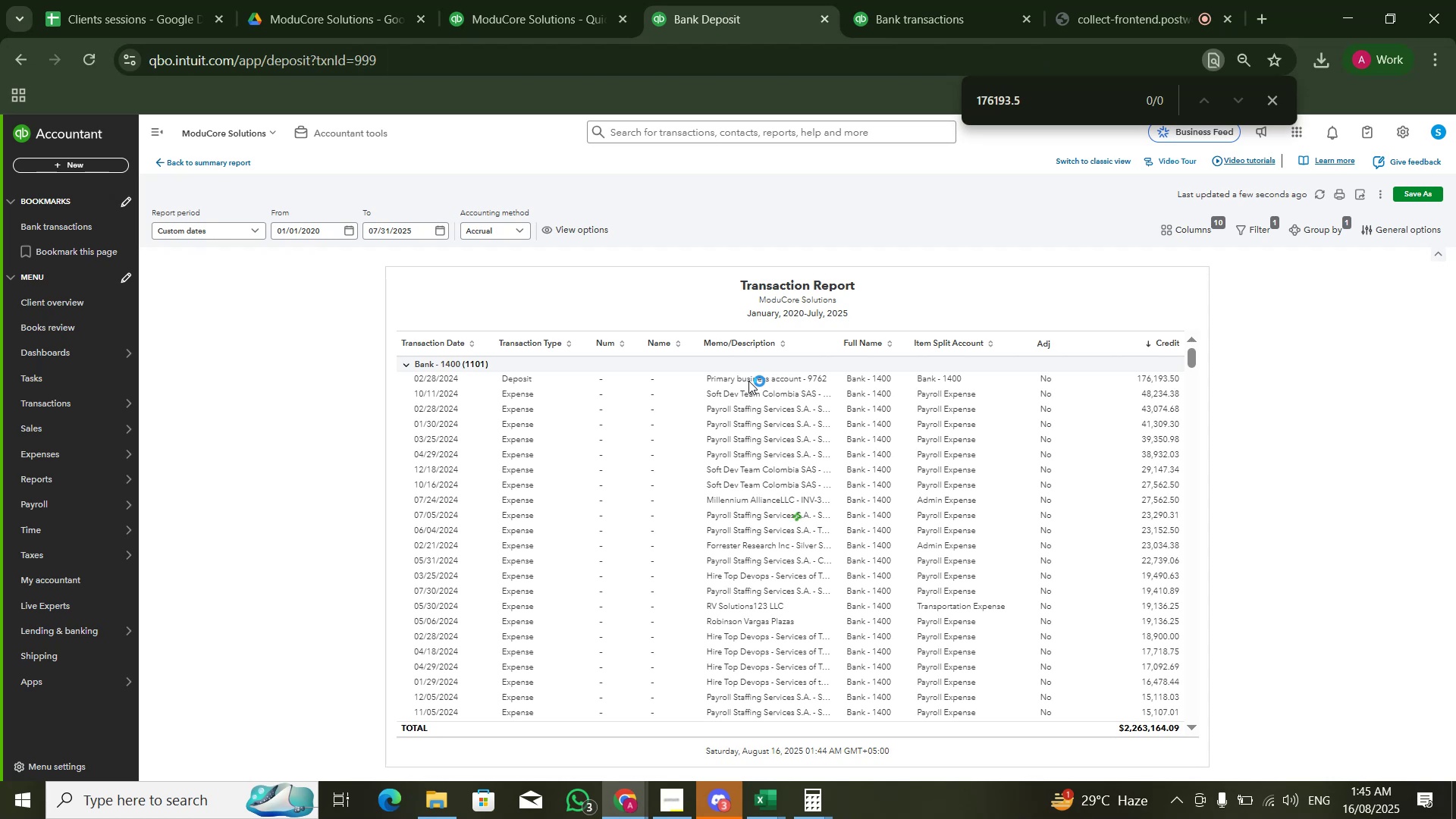 
left_click([39, 162])
 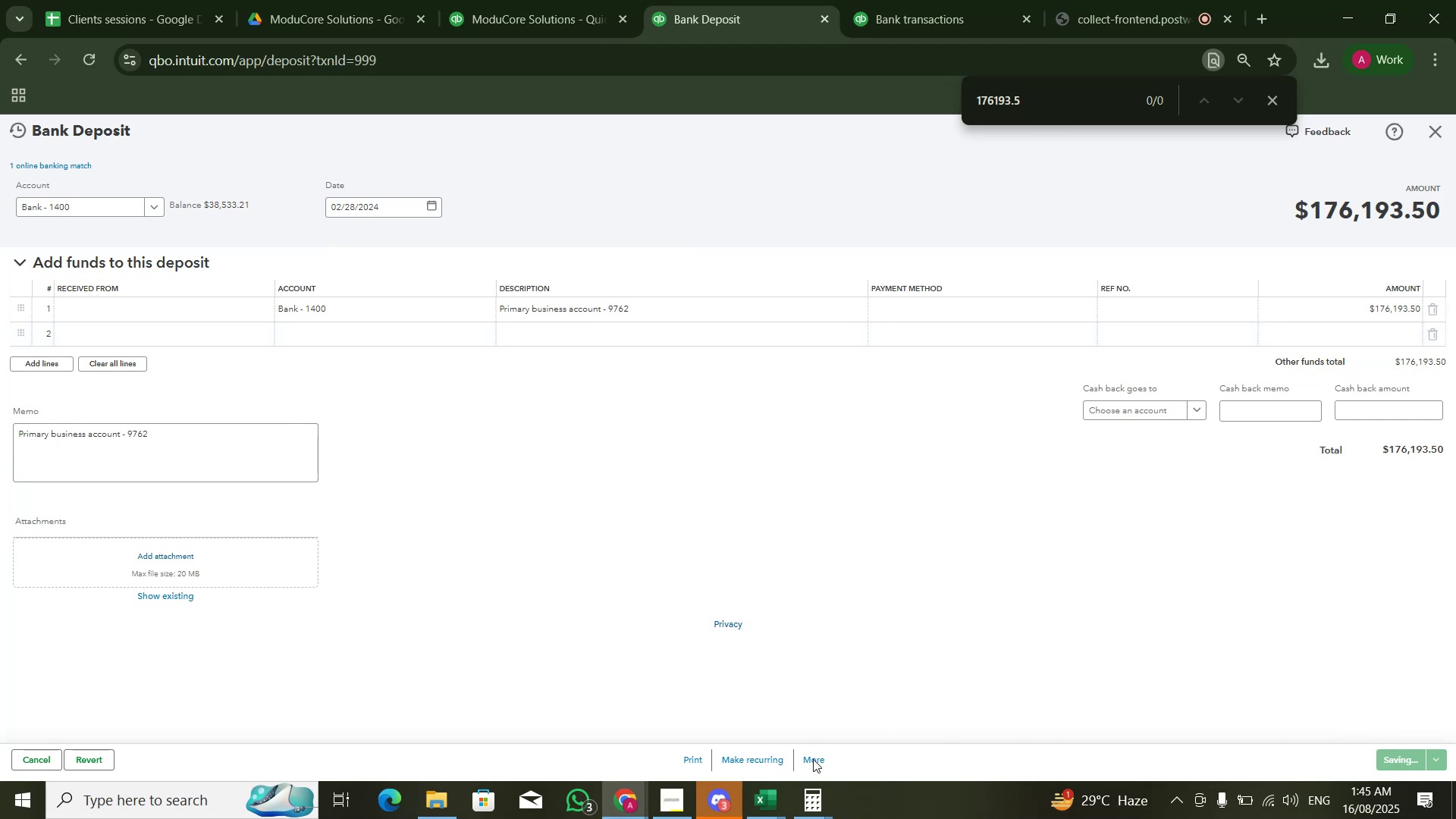 
left_click([813, 759])
 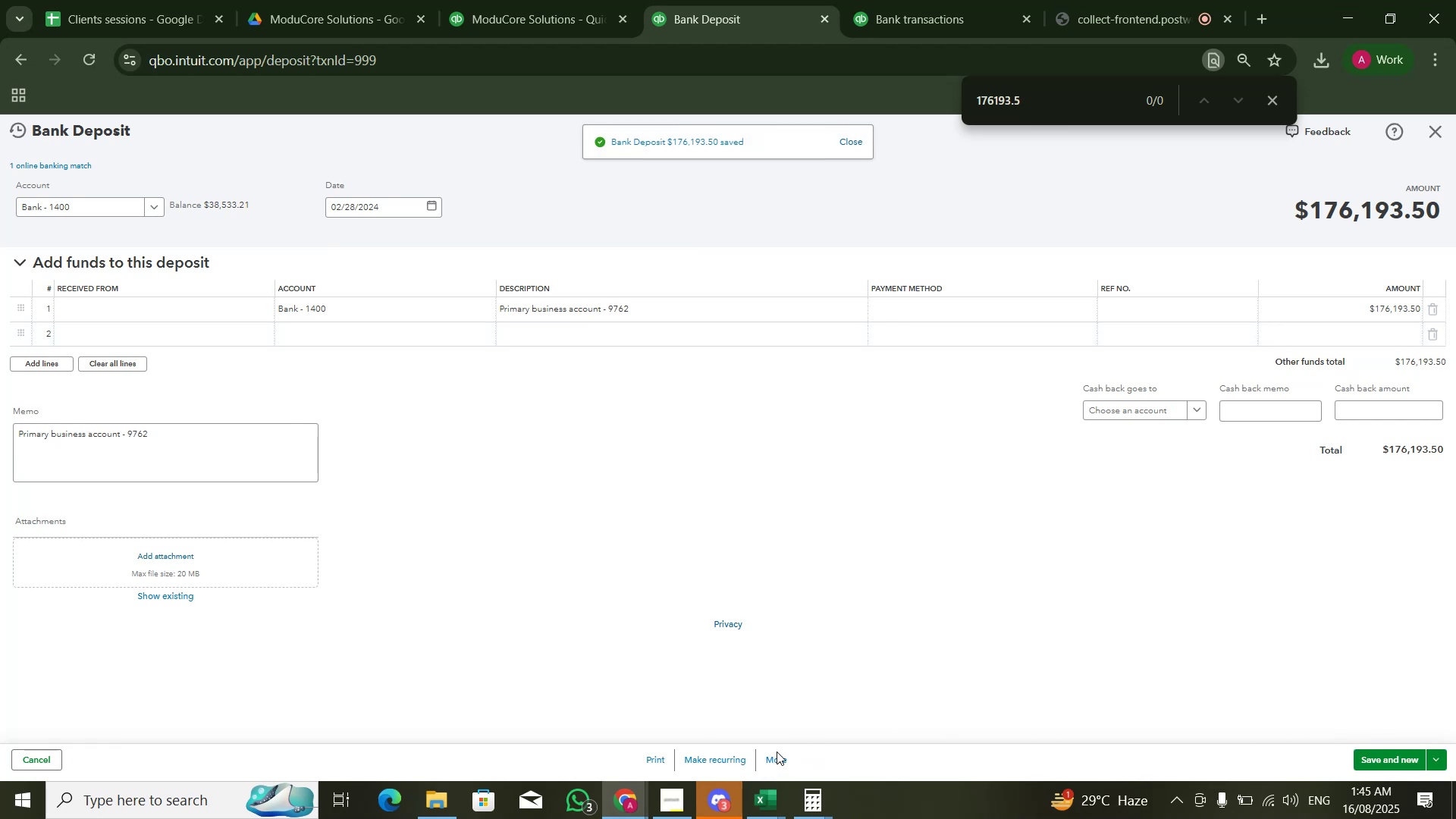 
double_click([786, 752])
 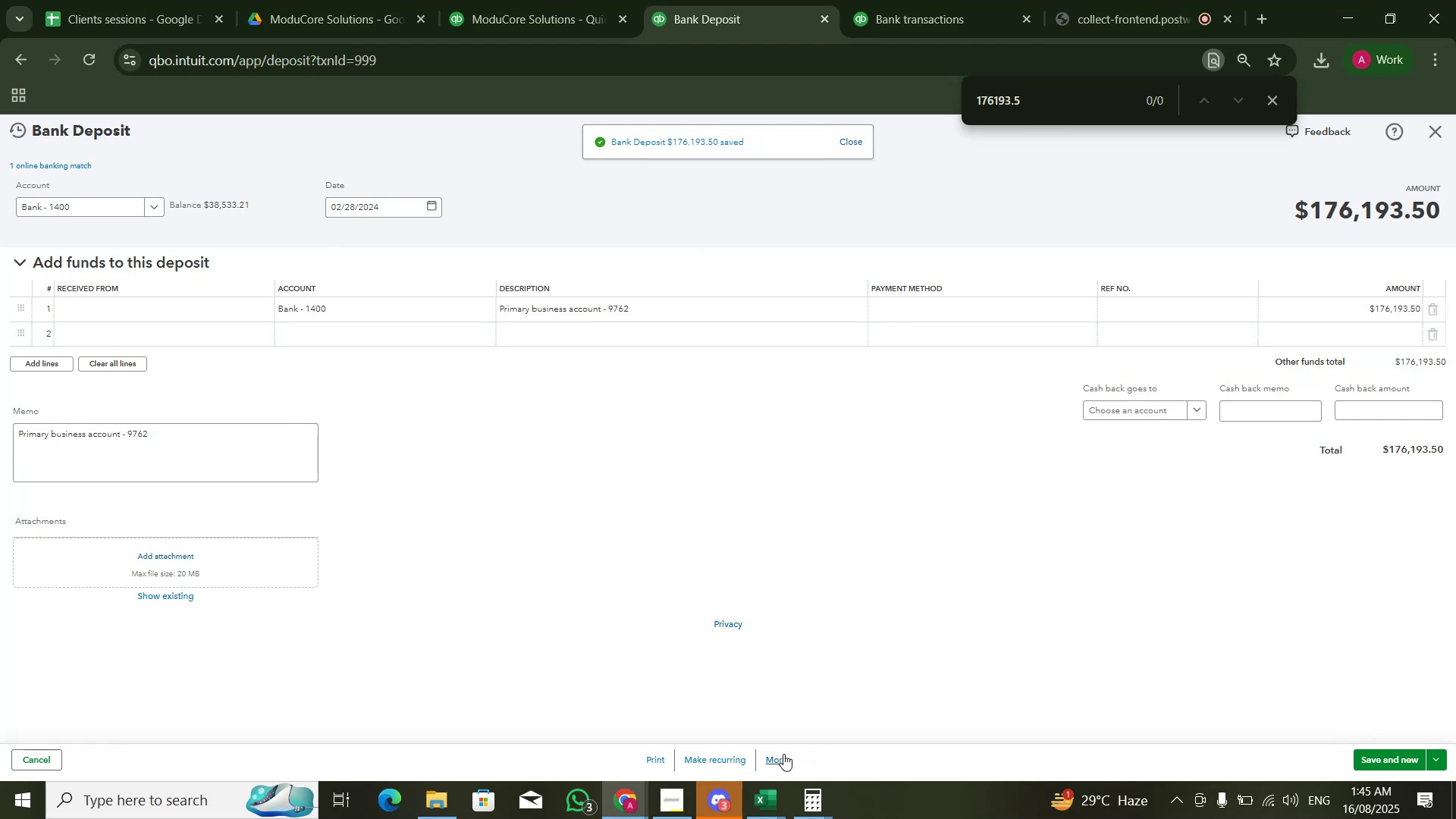 
triple_click([783, 754])
 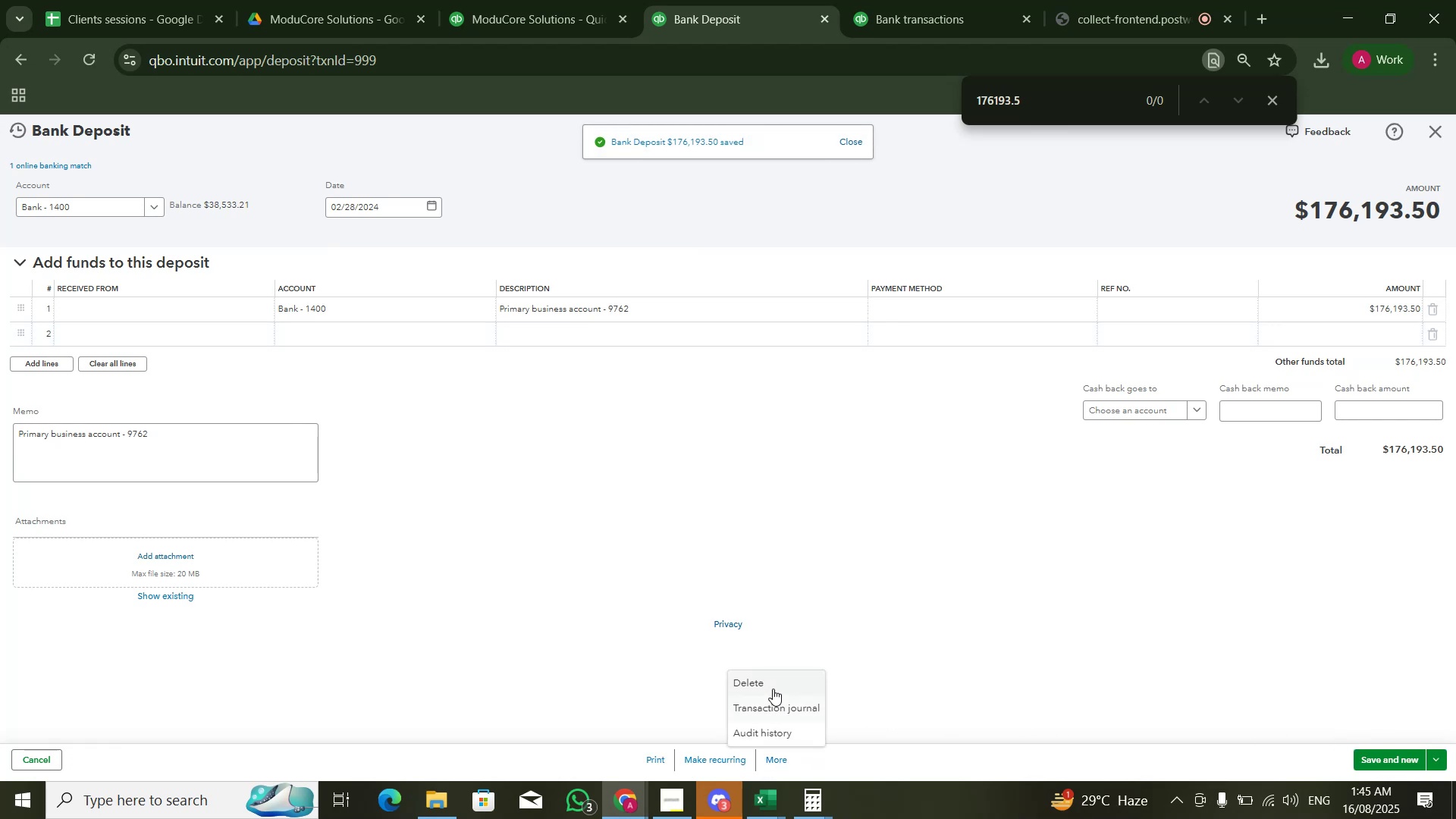 
left_click([773, 689])
 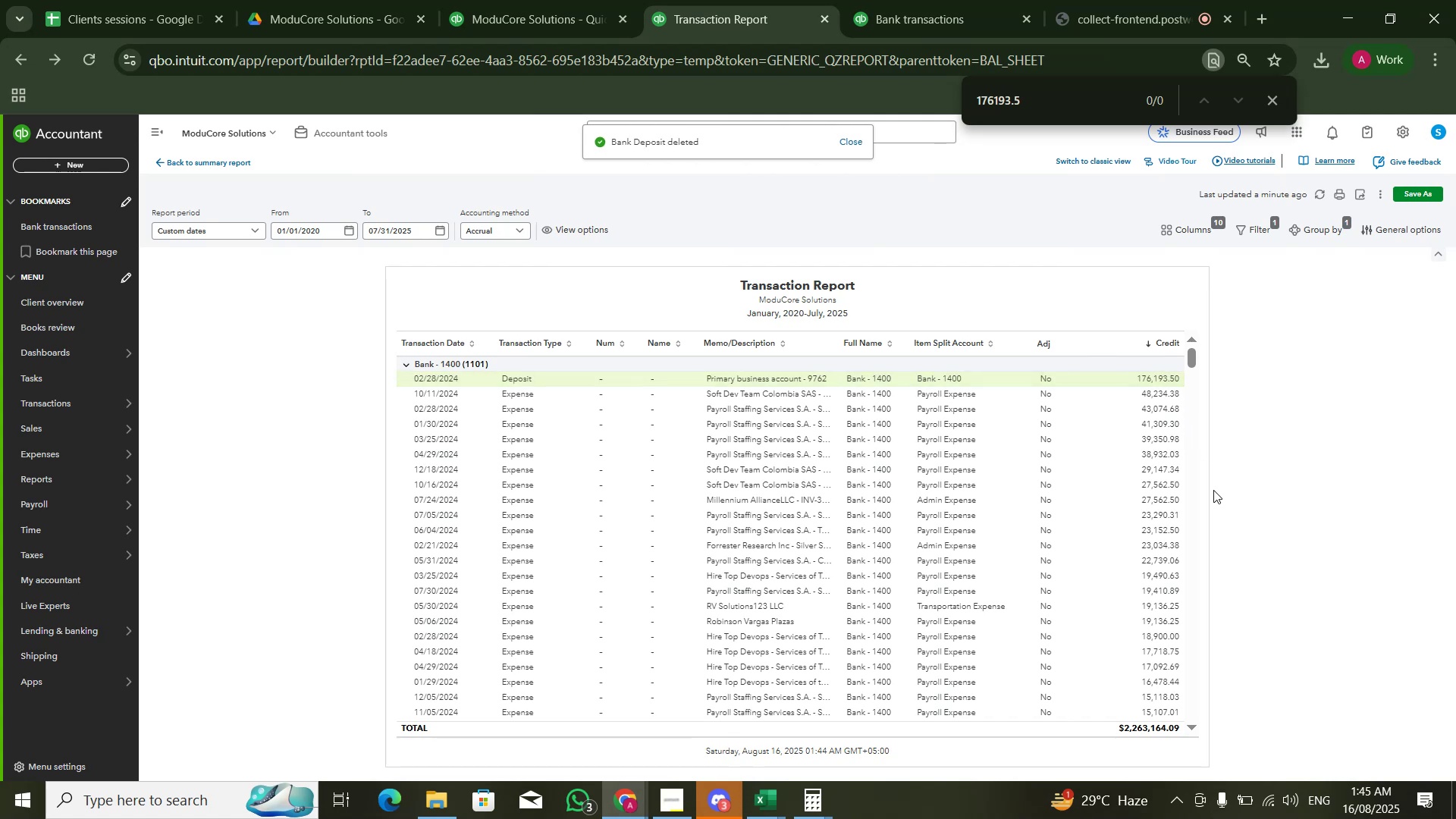 
wait(7.9)
 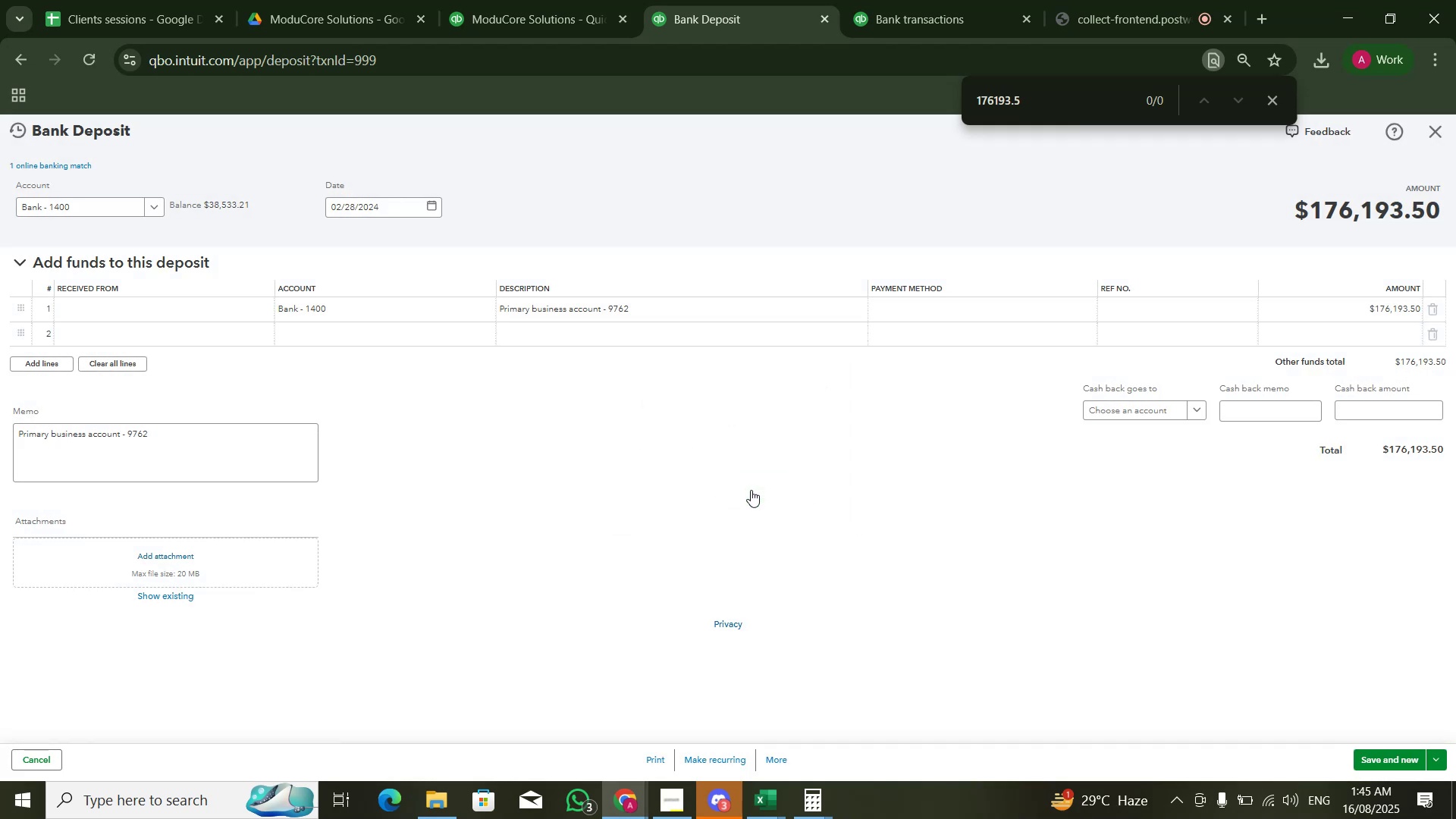 
key(Alt+AltLeft)
 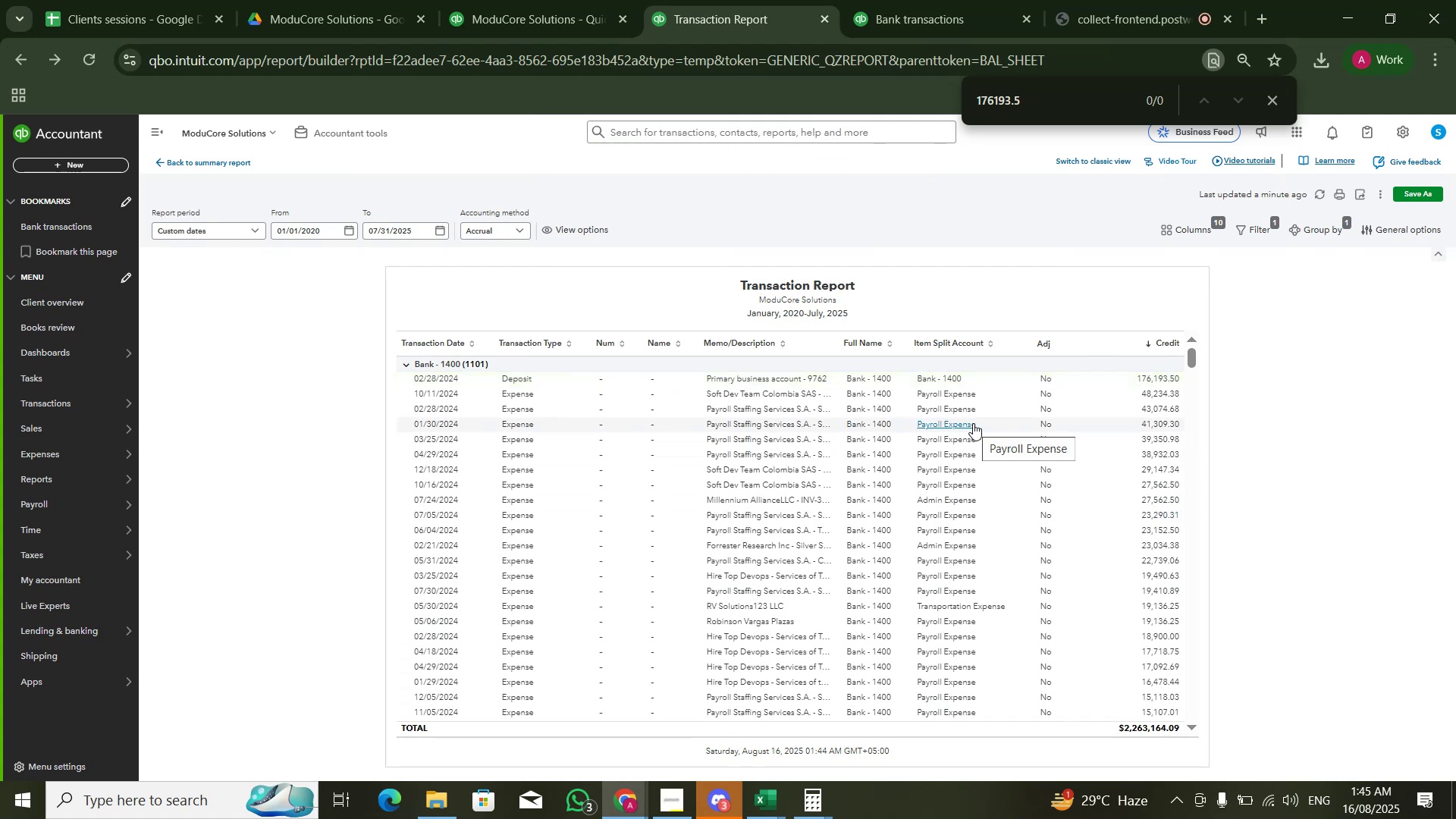 
key(Alt+Tab)
 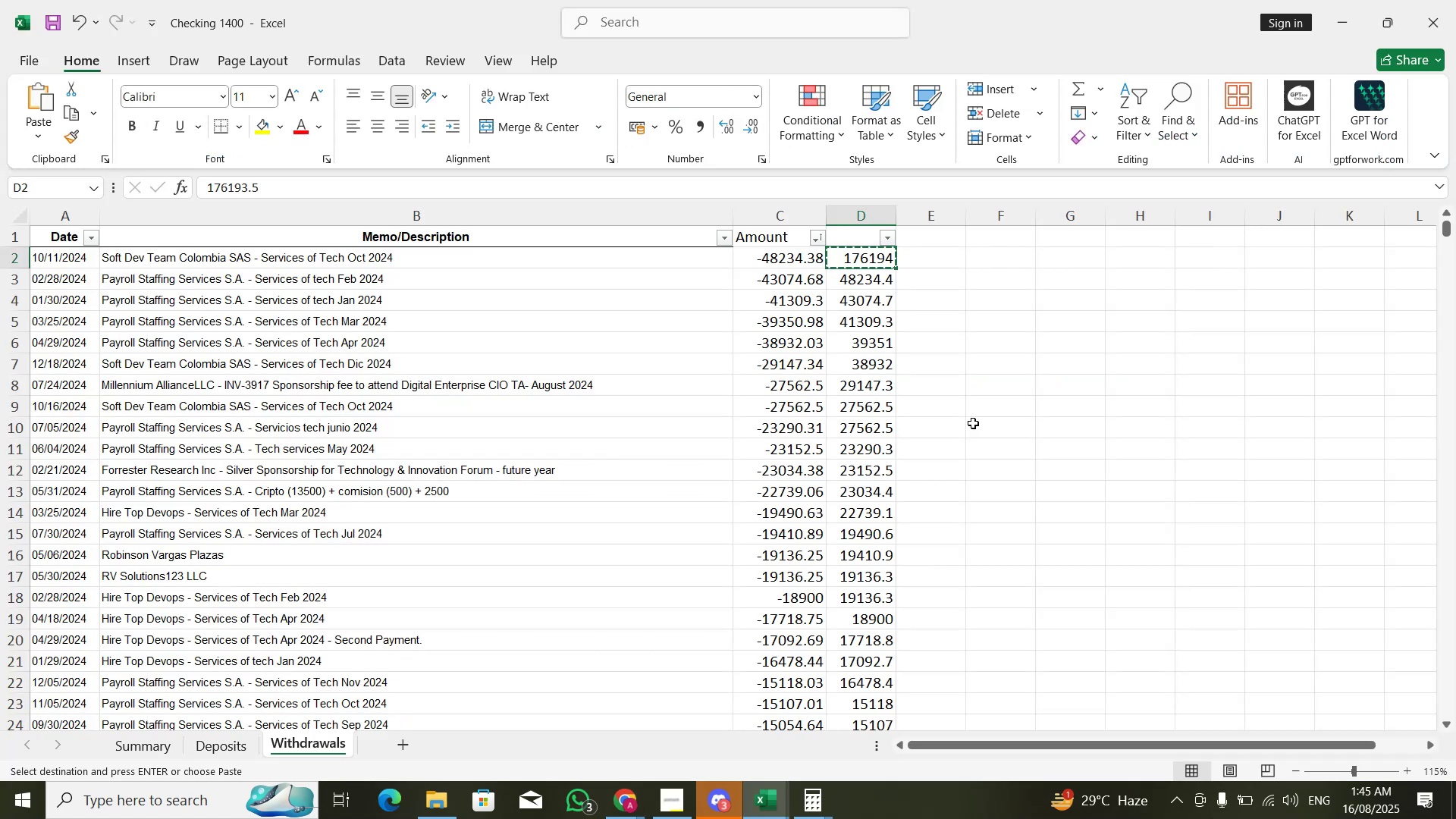 
key(Control+X)
 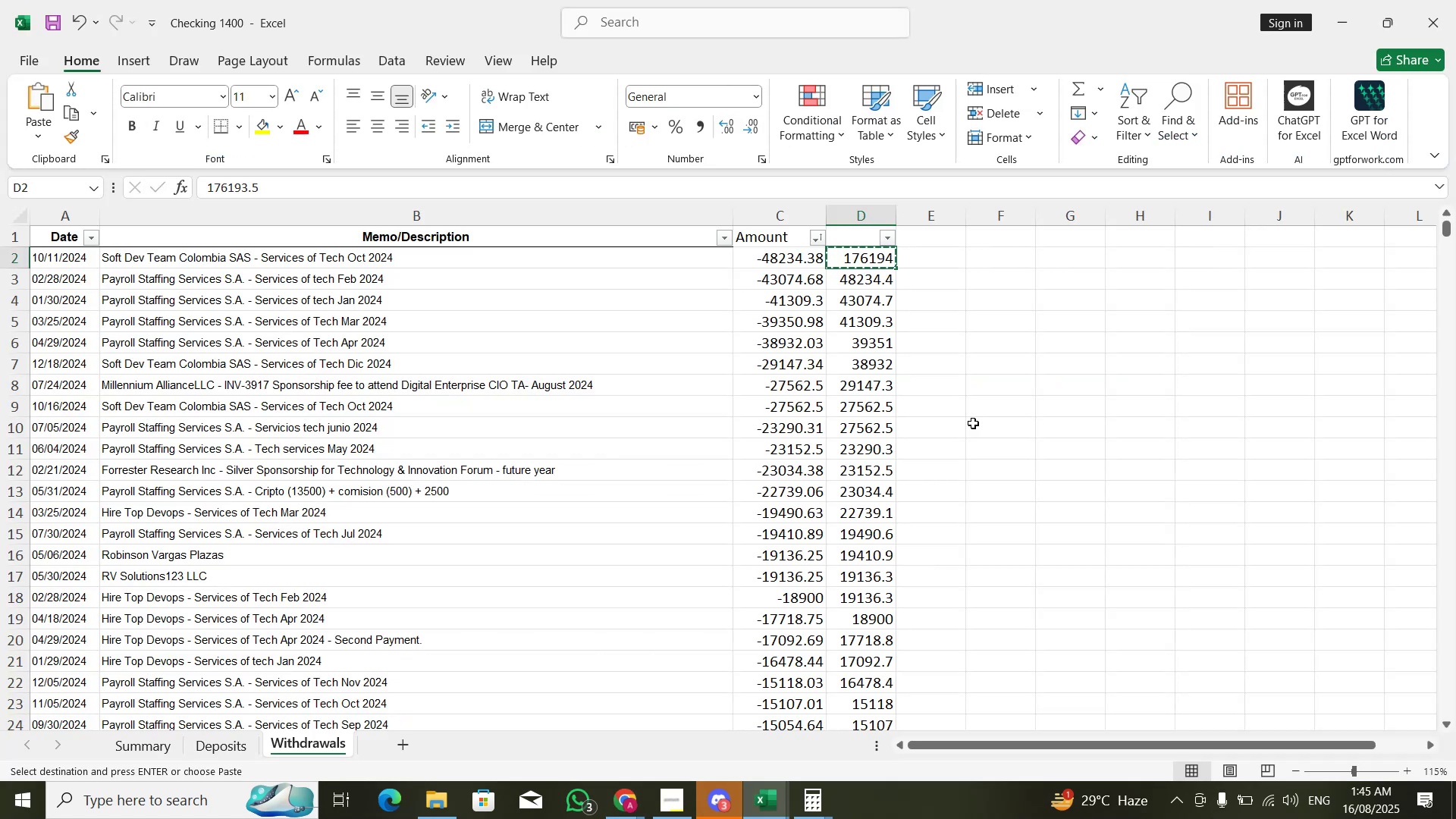 
key(ArrowRight)
 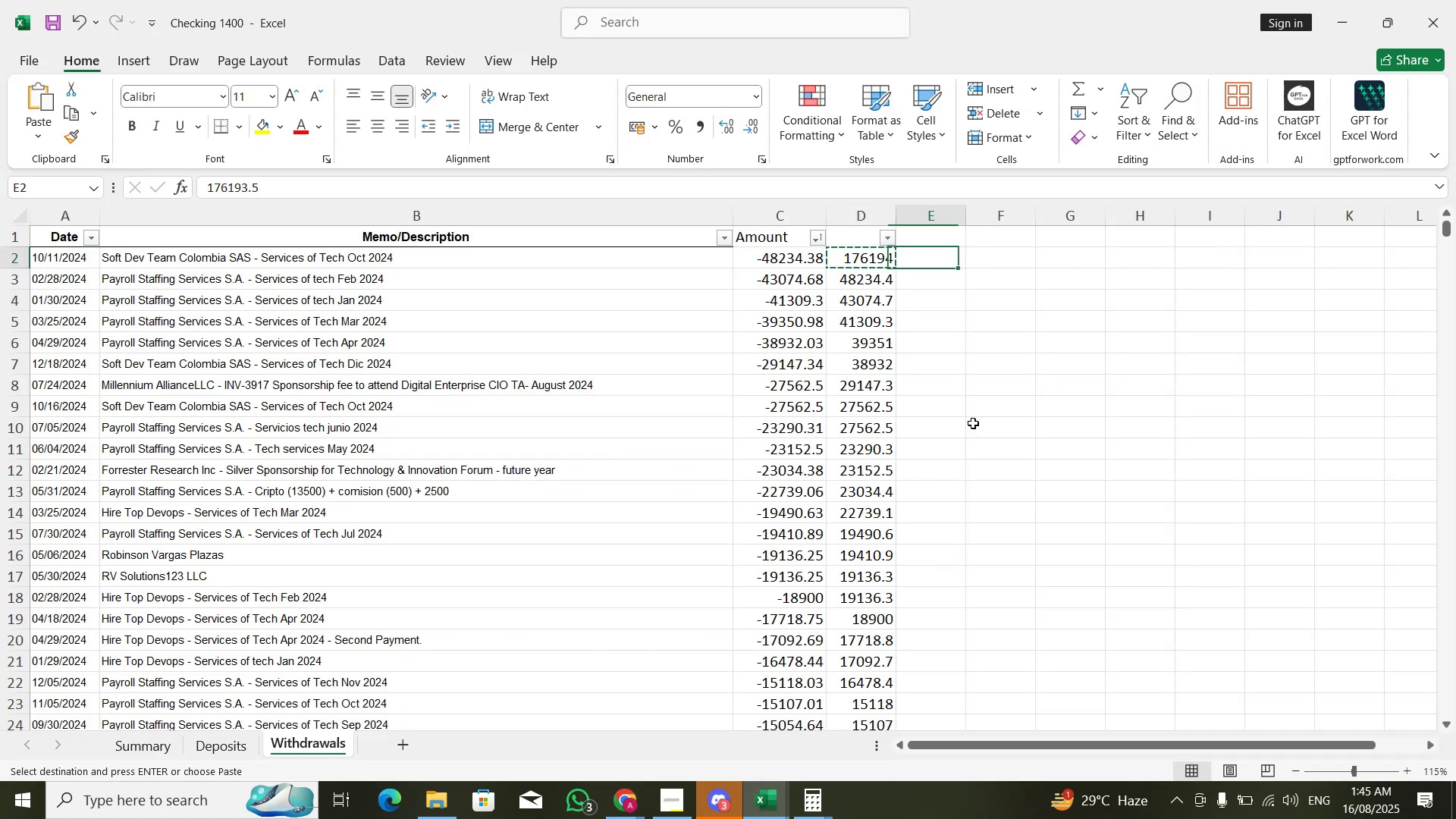 
key(ArrowRight)
 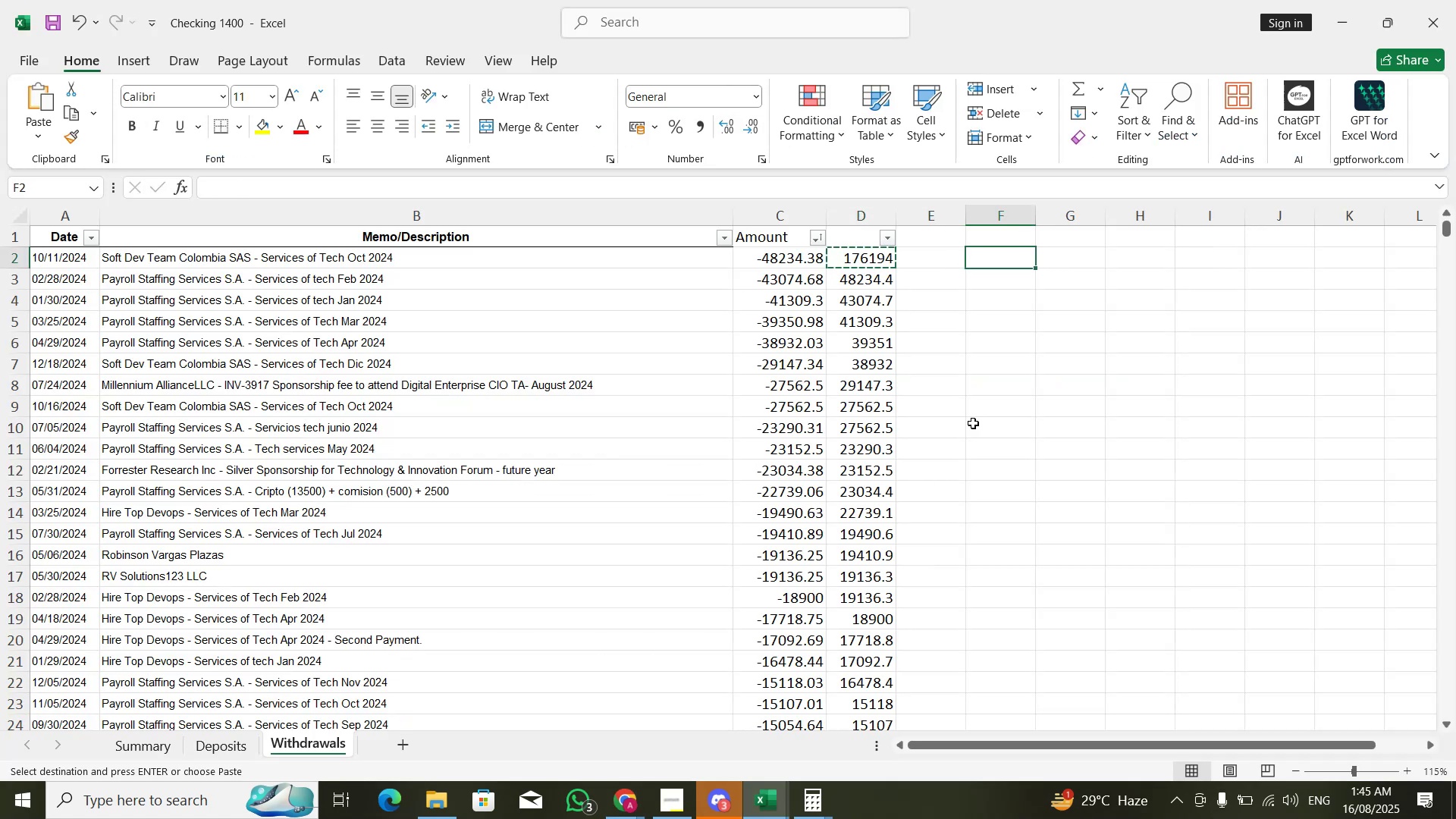 
key(ArrowUp)
 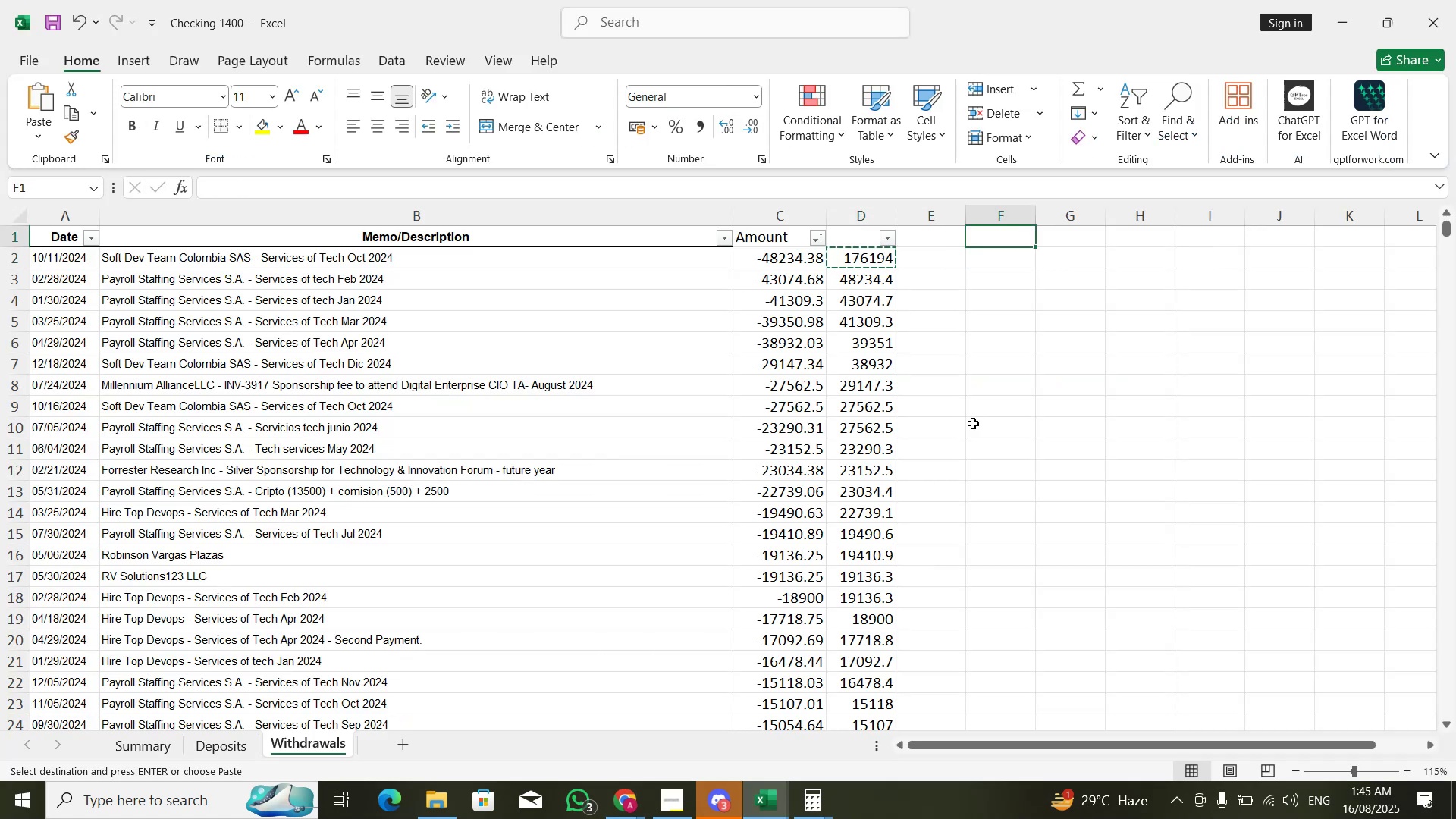 
key(Control+V)
 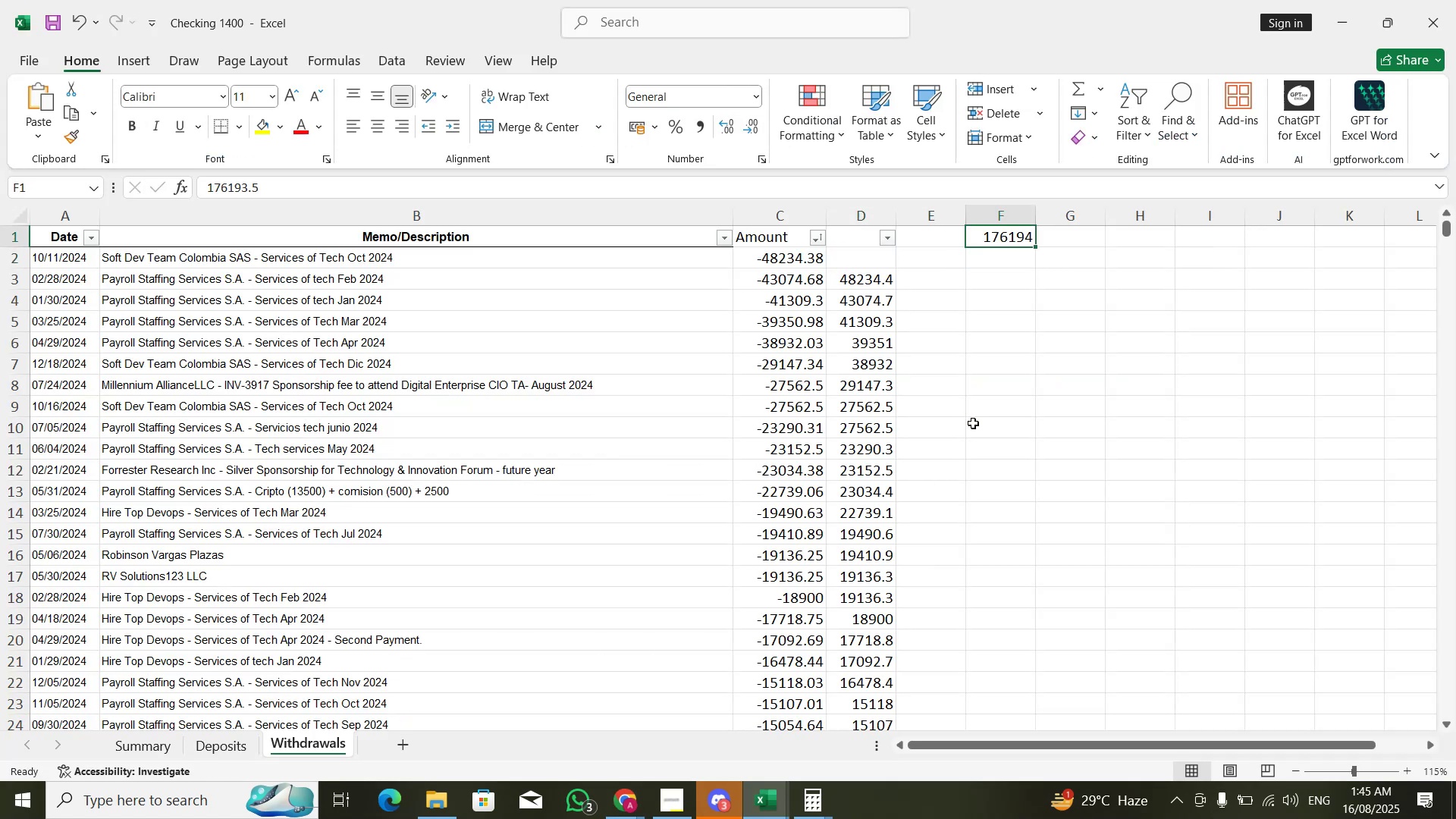 
key(ArrowLeft)
 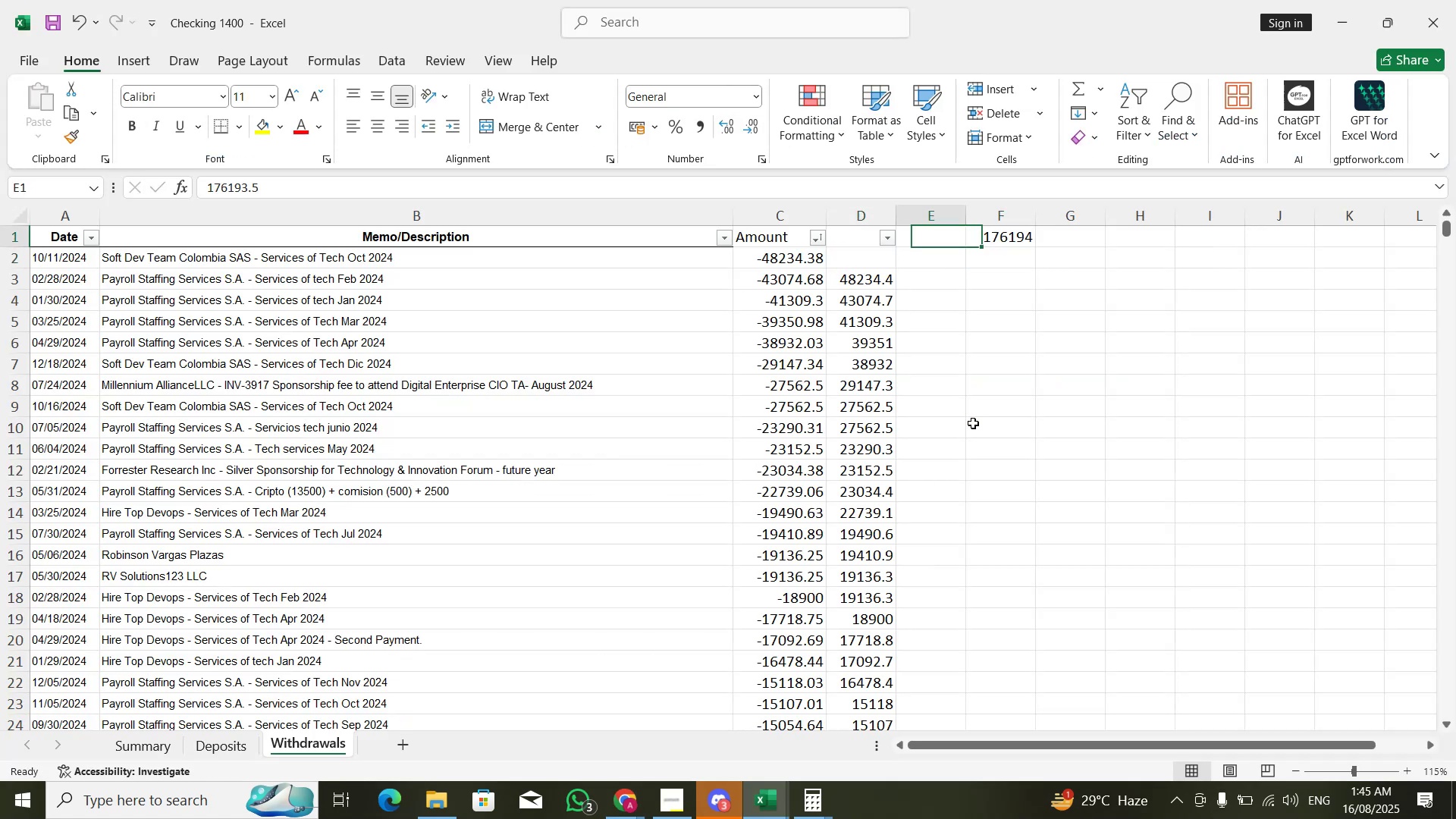 
key(ArrowDown)
 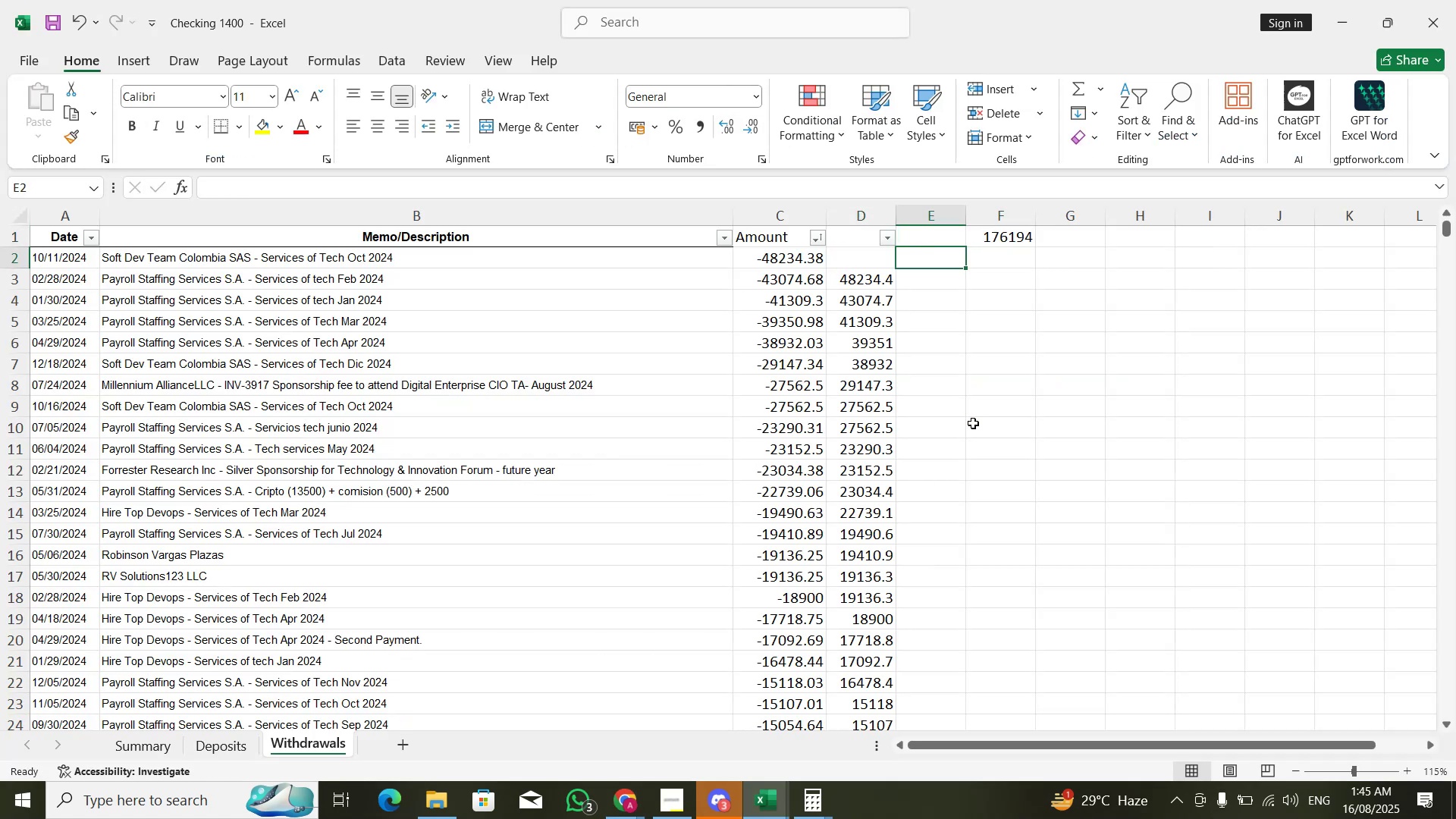 
key(ArrowDown)
 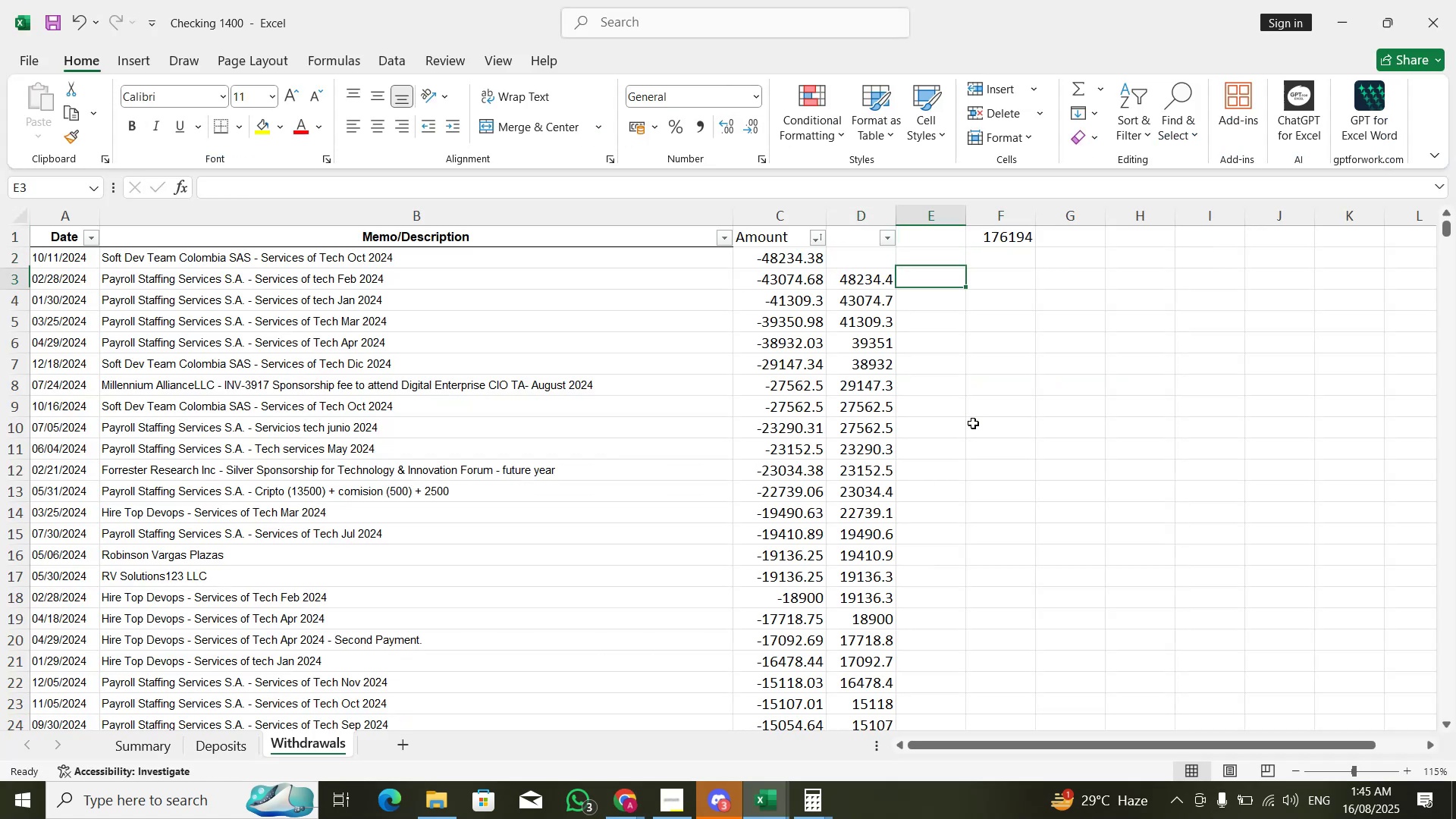 
key(ArrowLeft)
 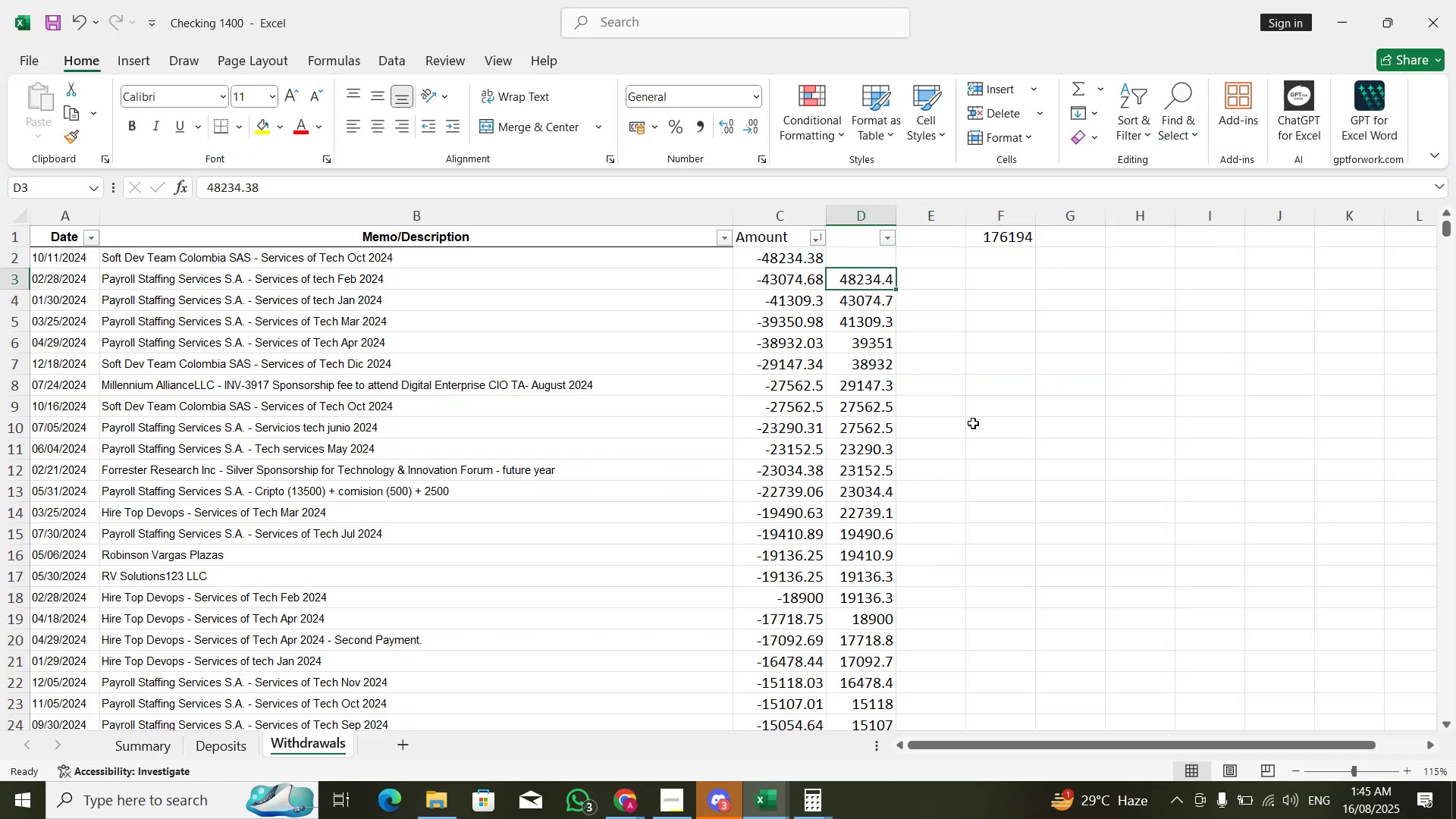 
key(Shift+ShiftLeft)
 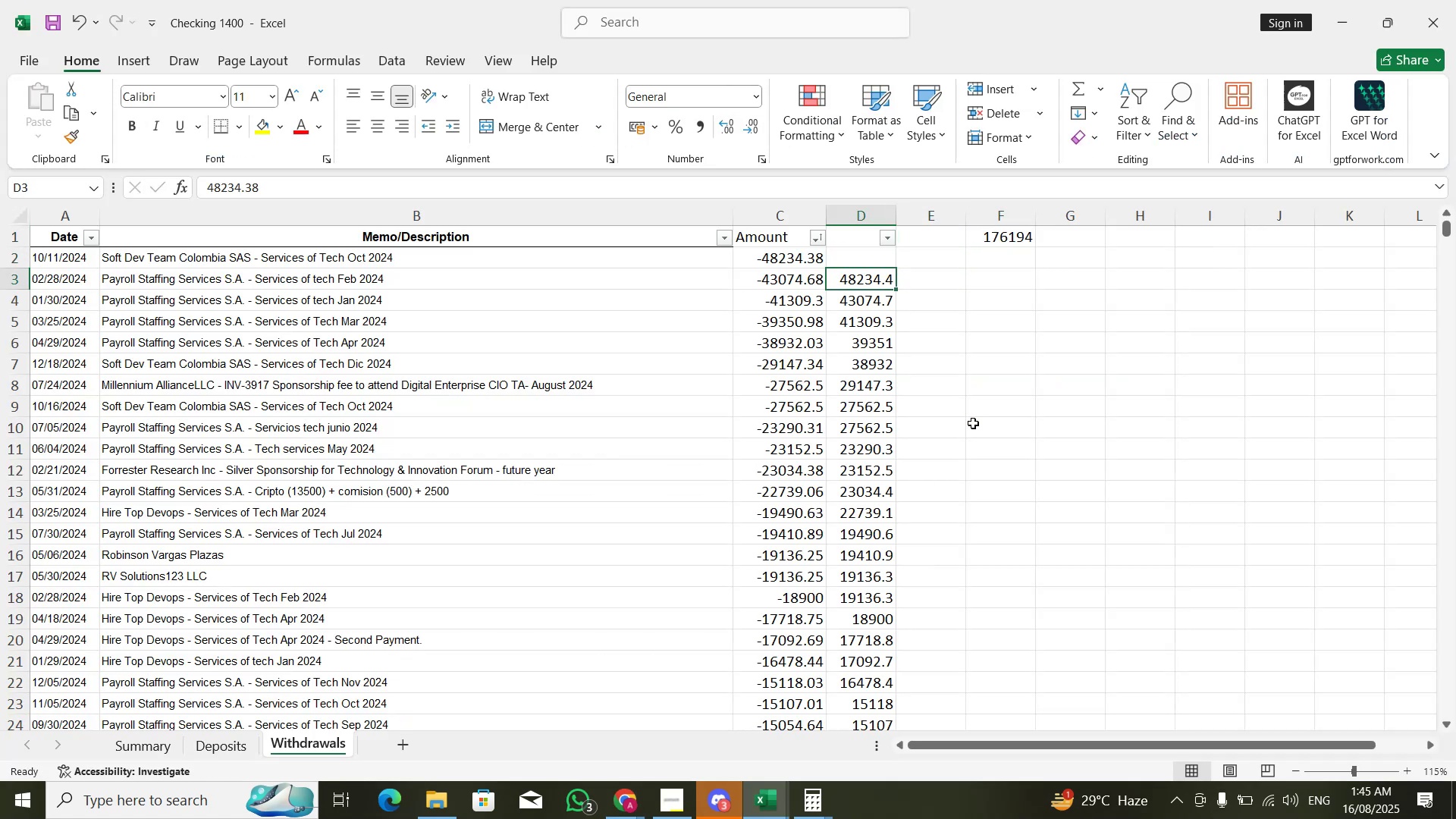 
key(Control+Shift+ArrowDown)
 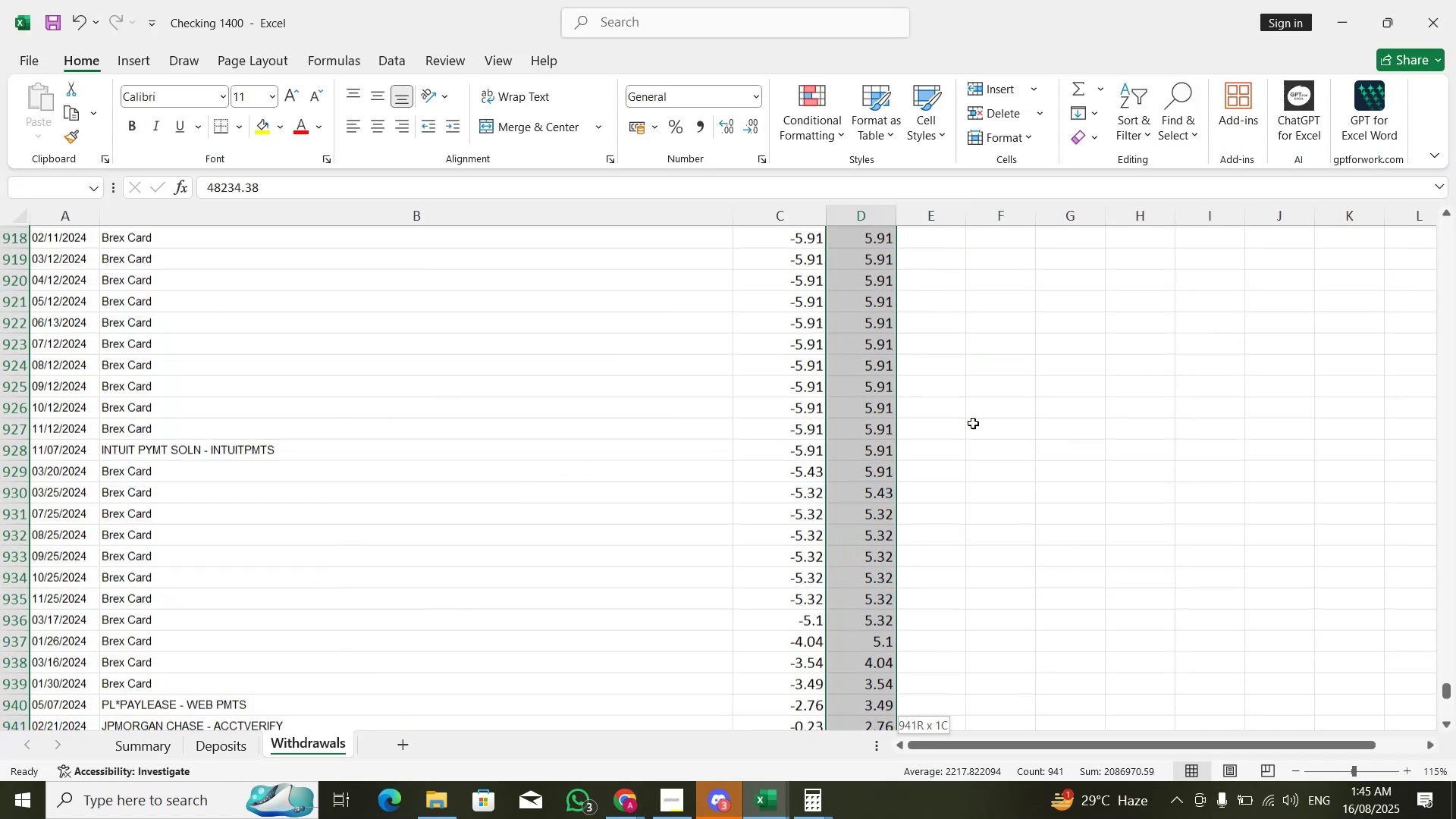 
key(Control+X)
 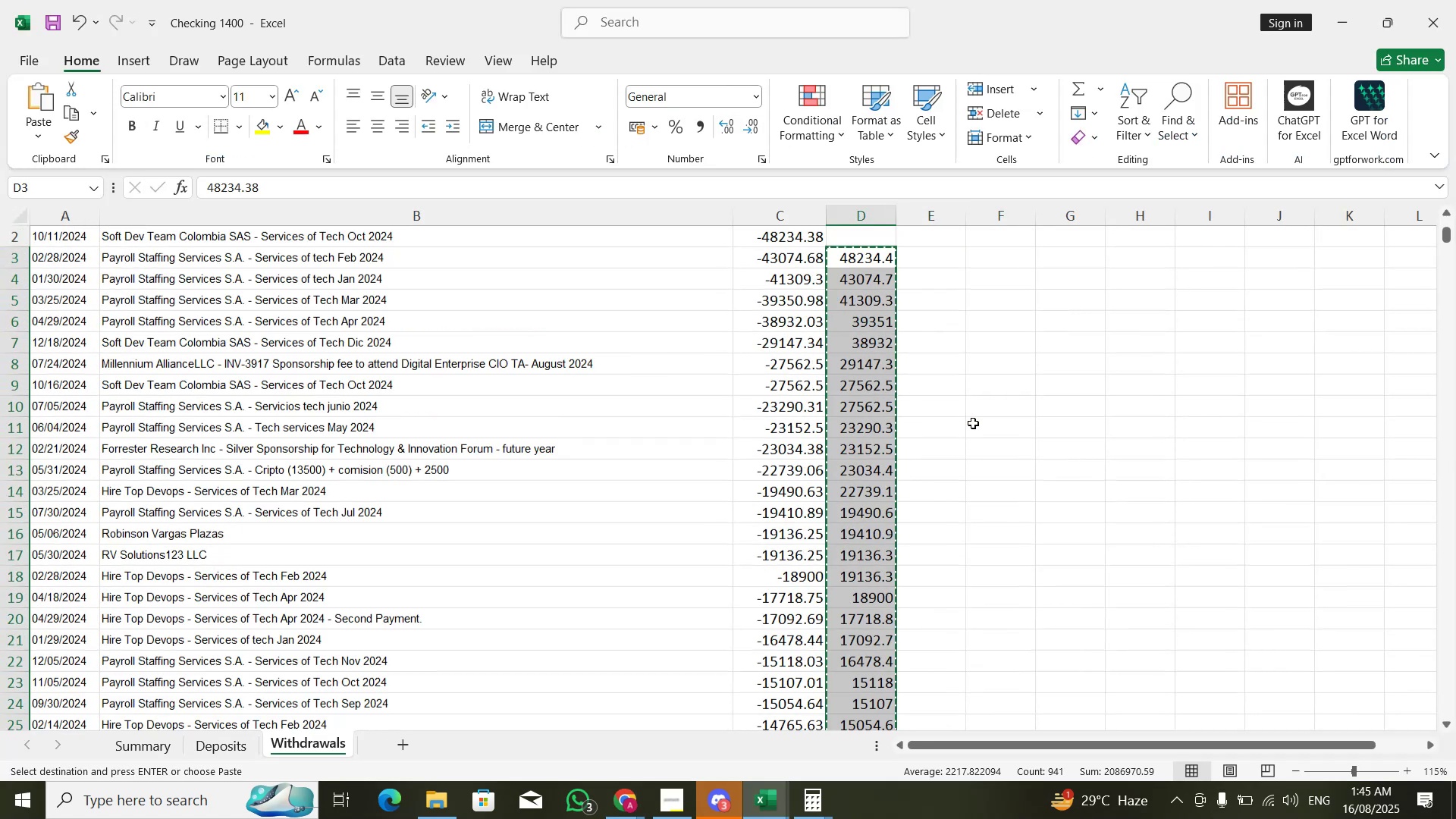 
key(ArrowUp)
 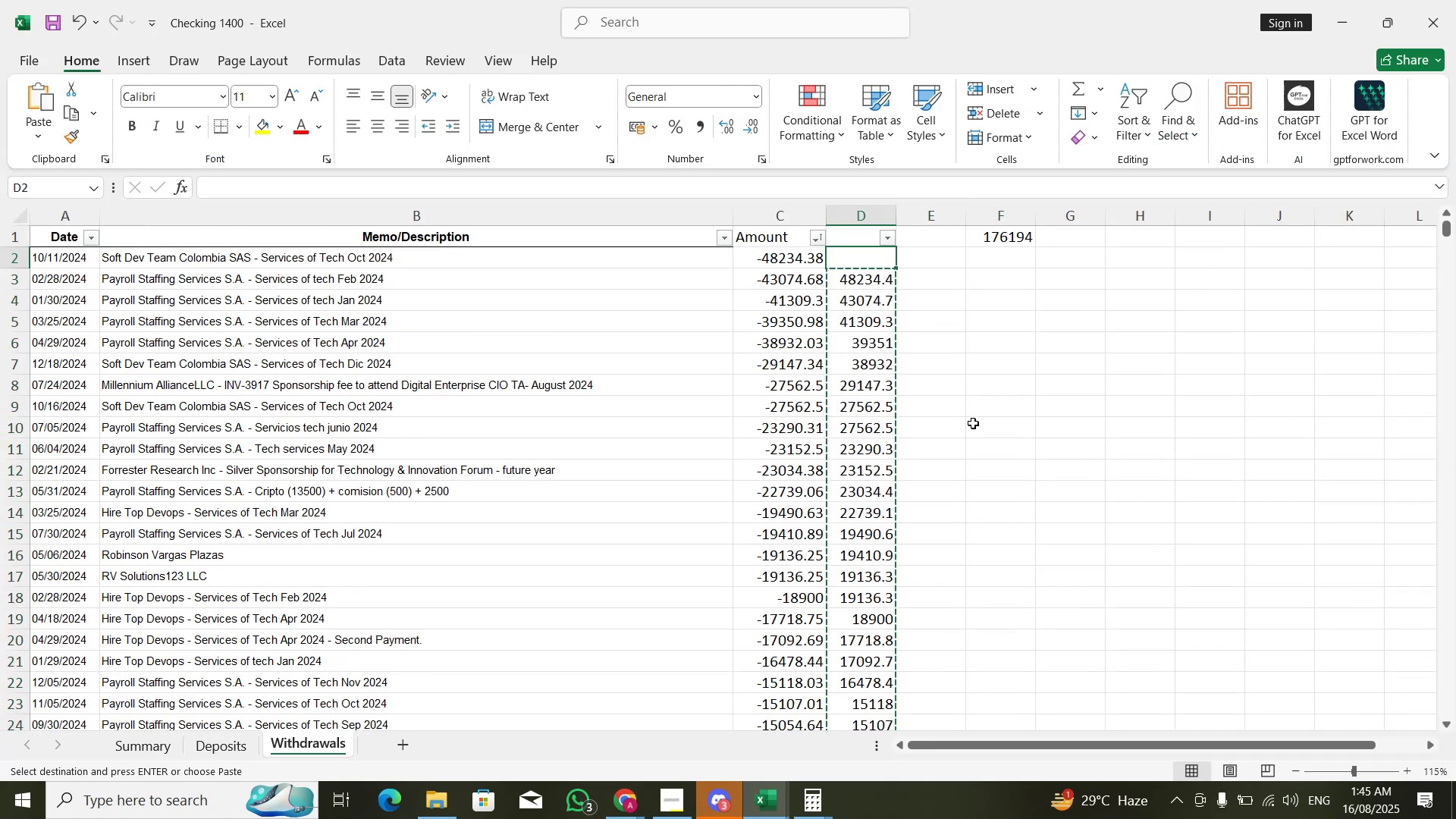 
key(Control+V)
 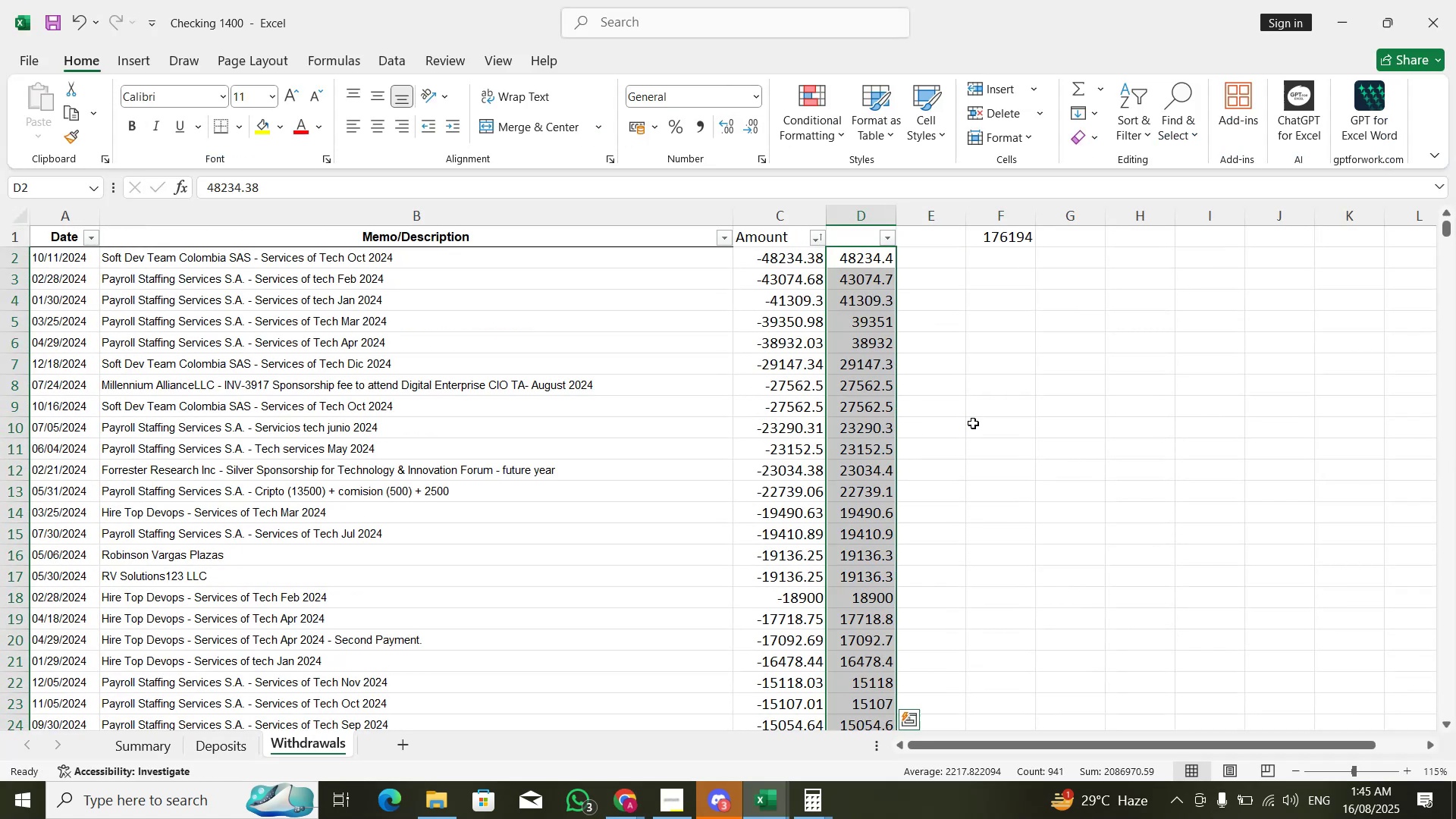 
key(ArrowDown)
 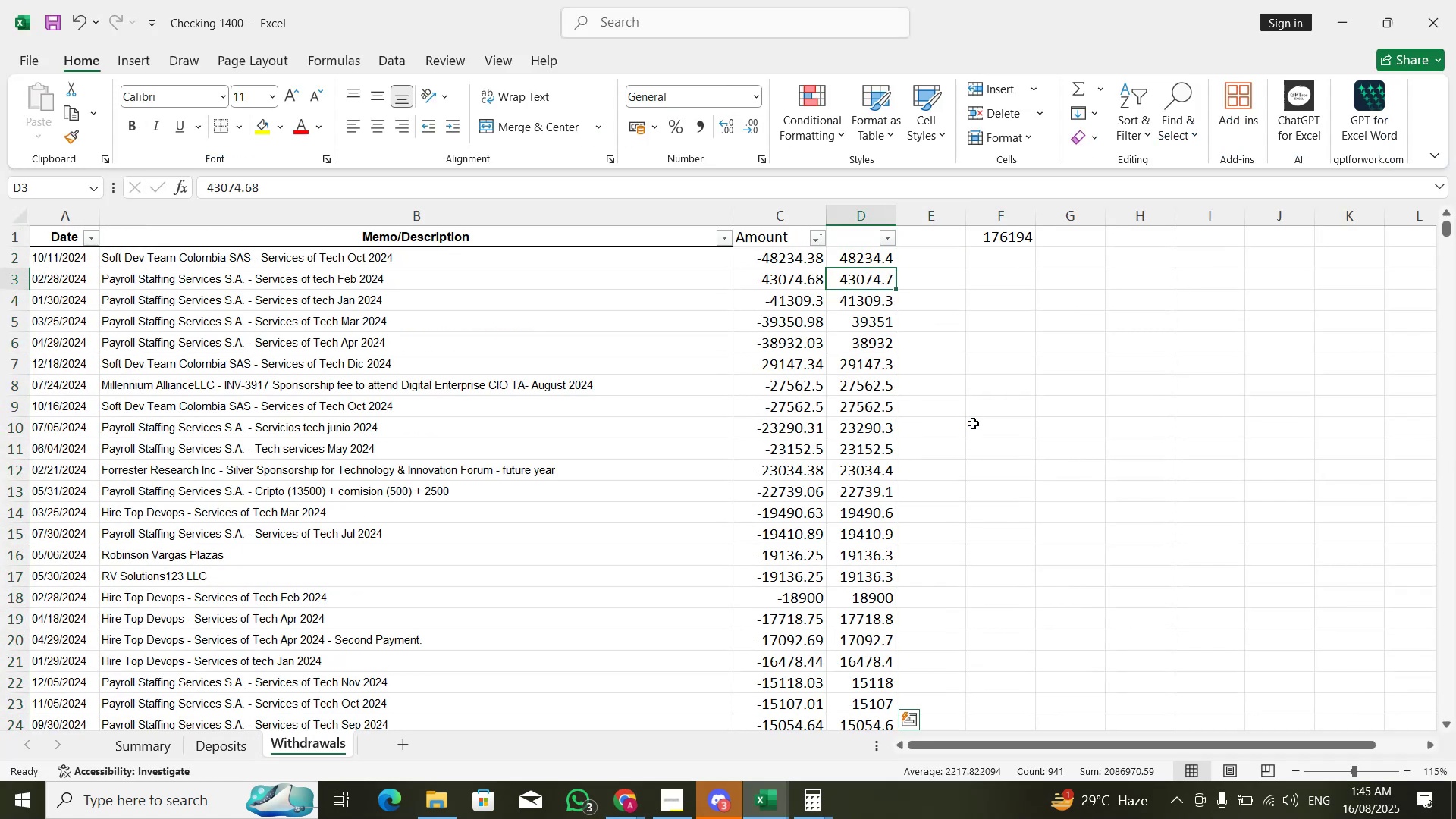 
key(ArrowRight)
 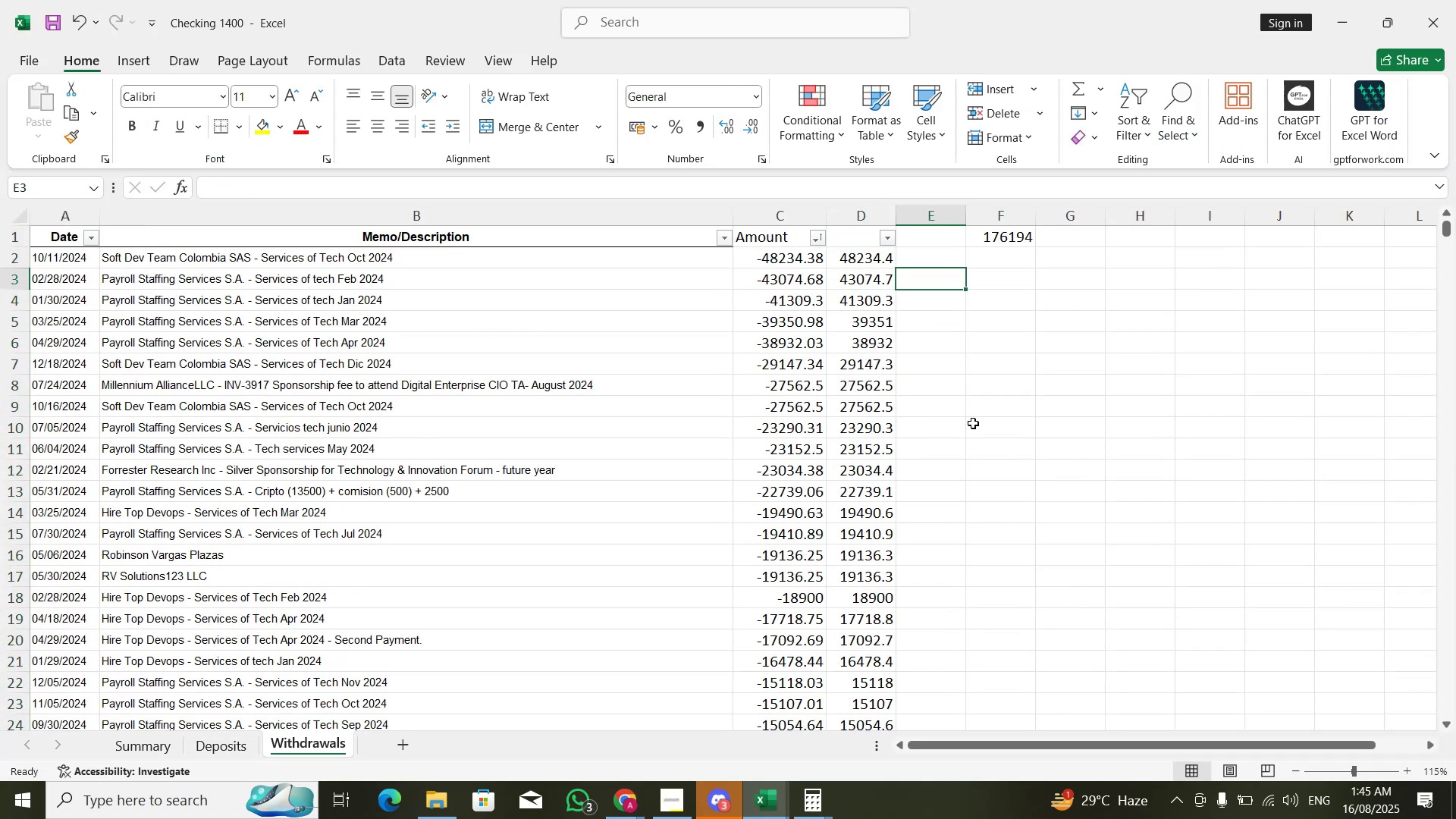 
key(ArrowRight)
 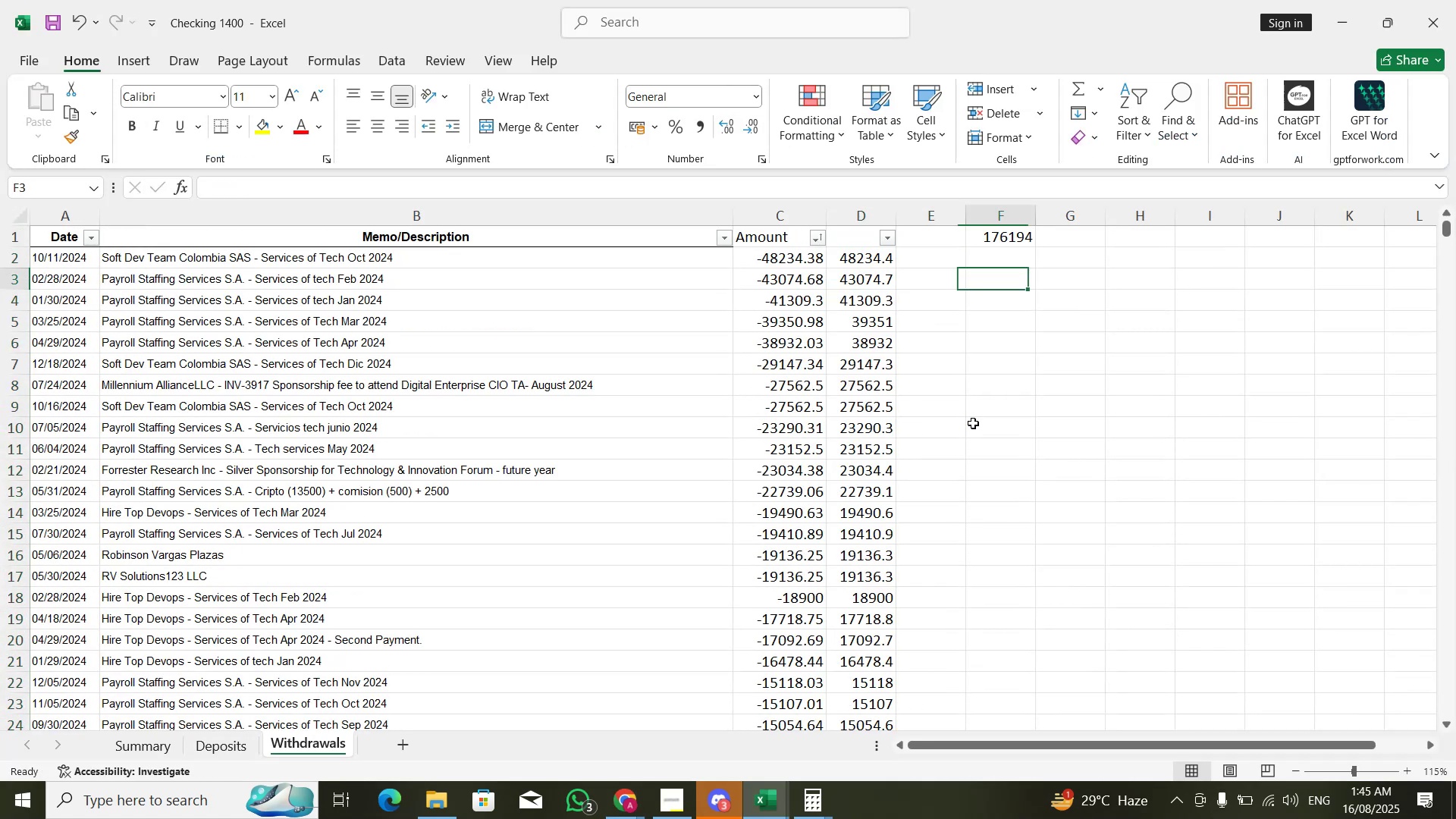 
key(ArrowUp)
 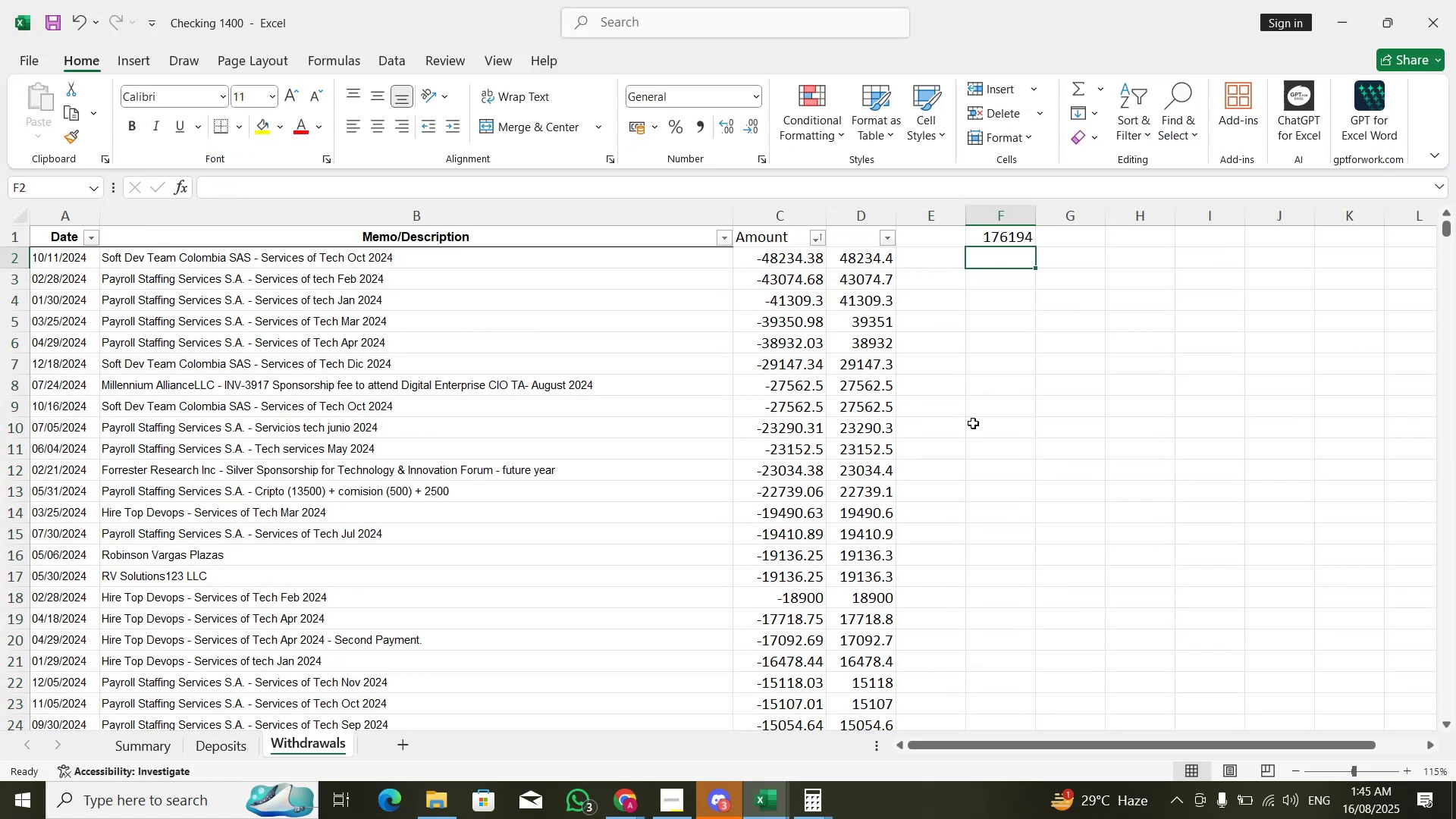 
key(ArrowLeft)
 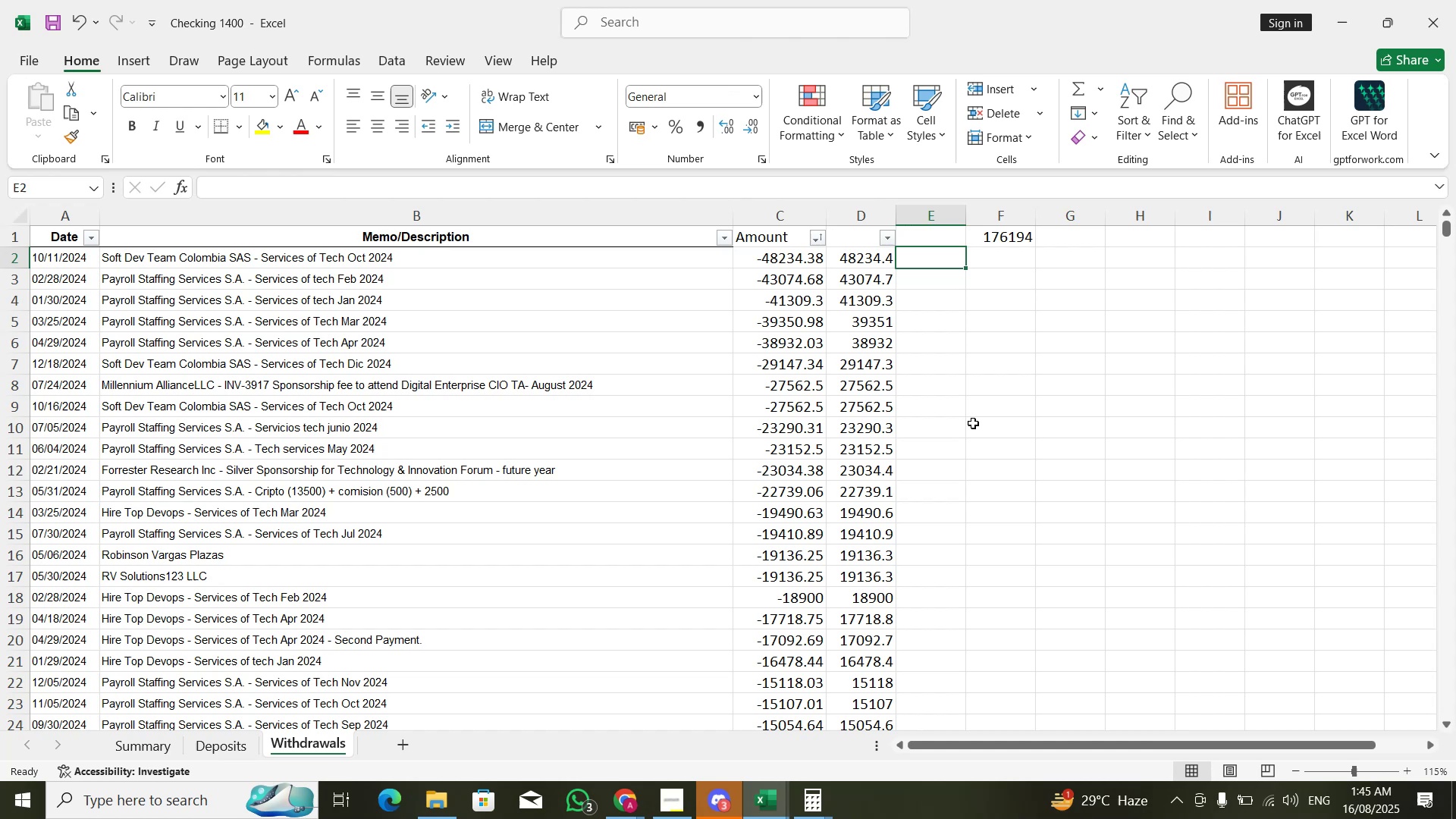 
key(Equal)
 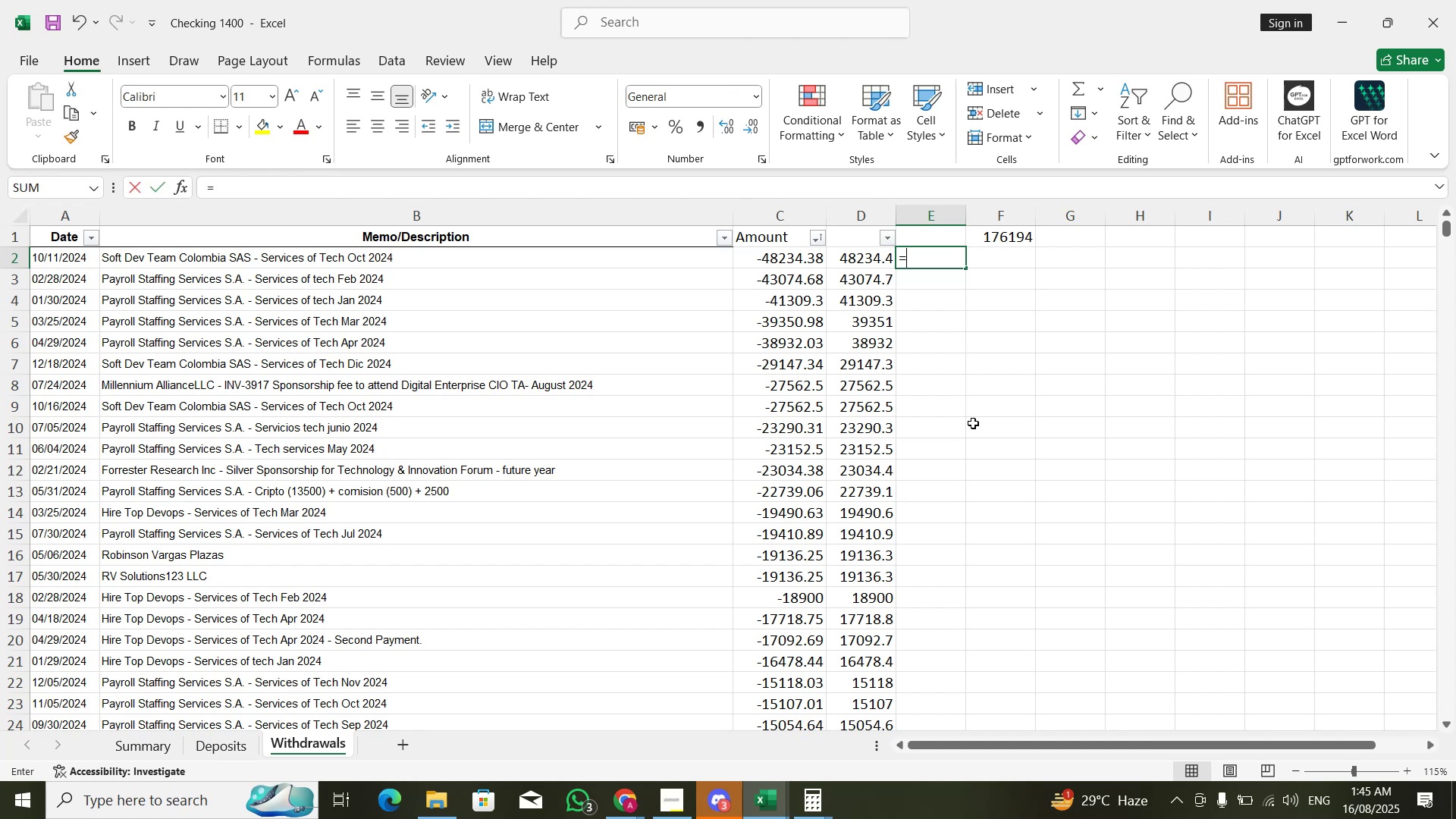 
key(ArrowLeft)
 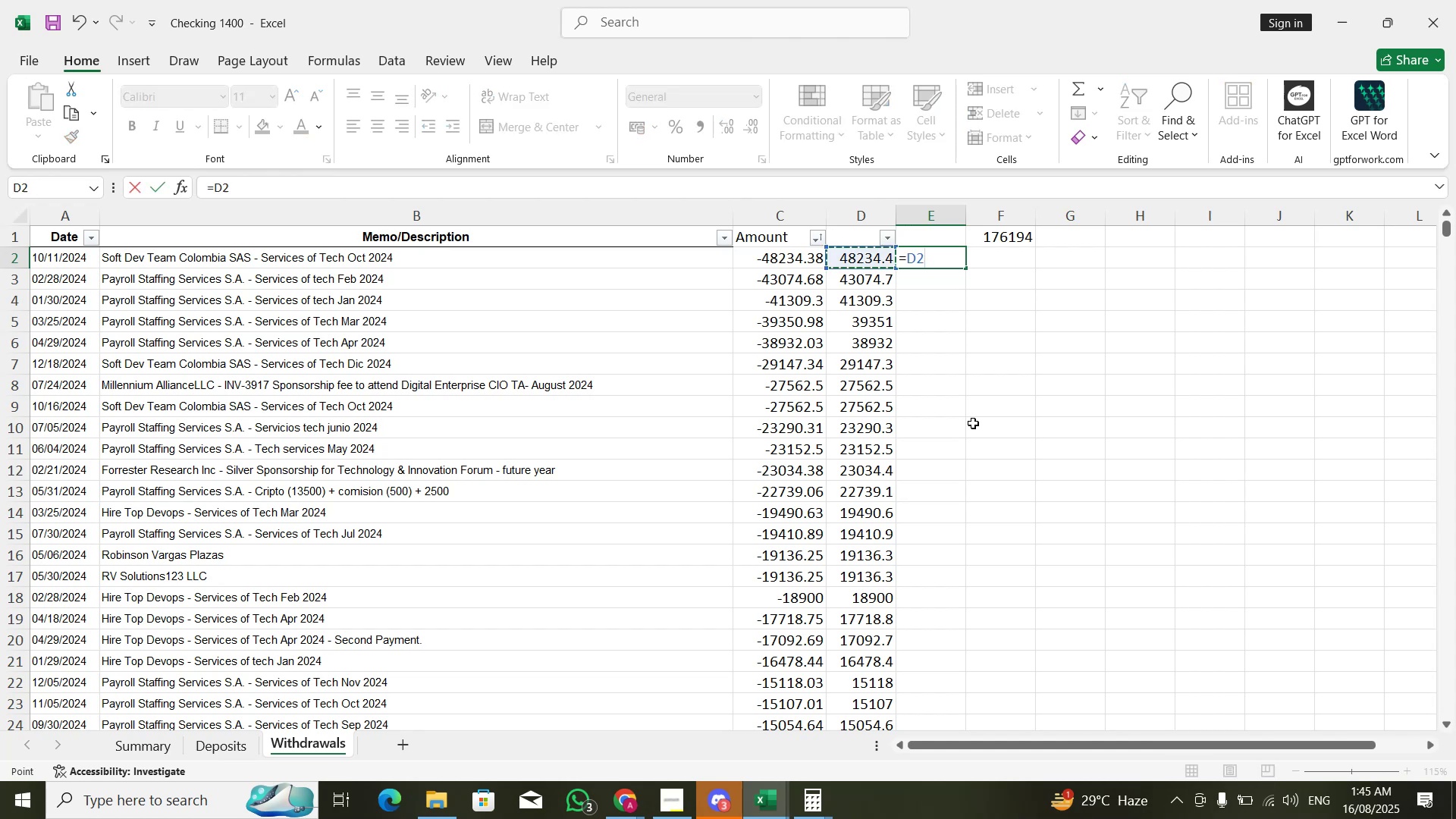 
key(ArrowLeft)
 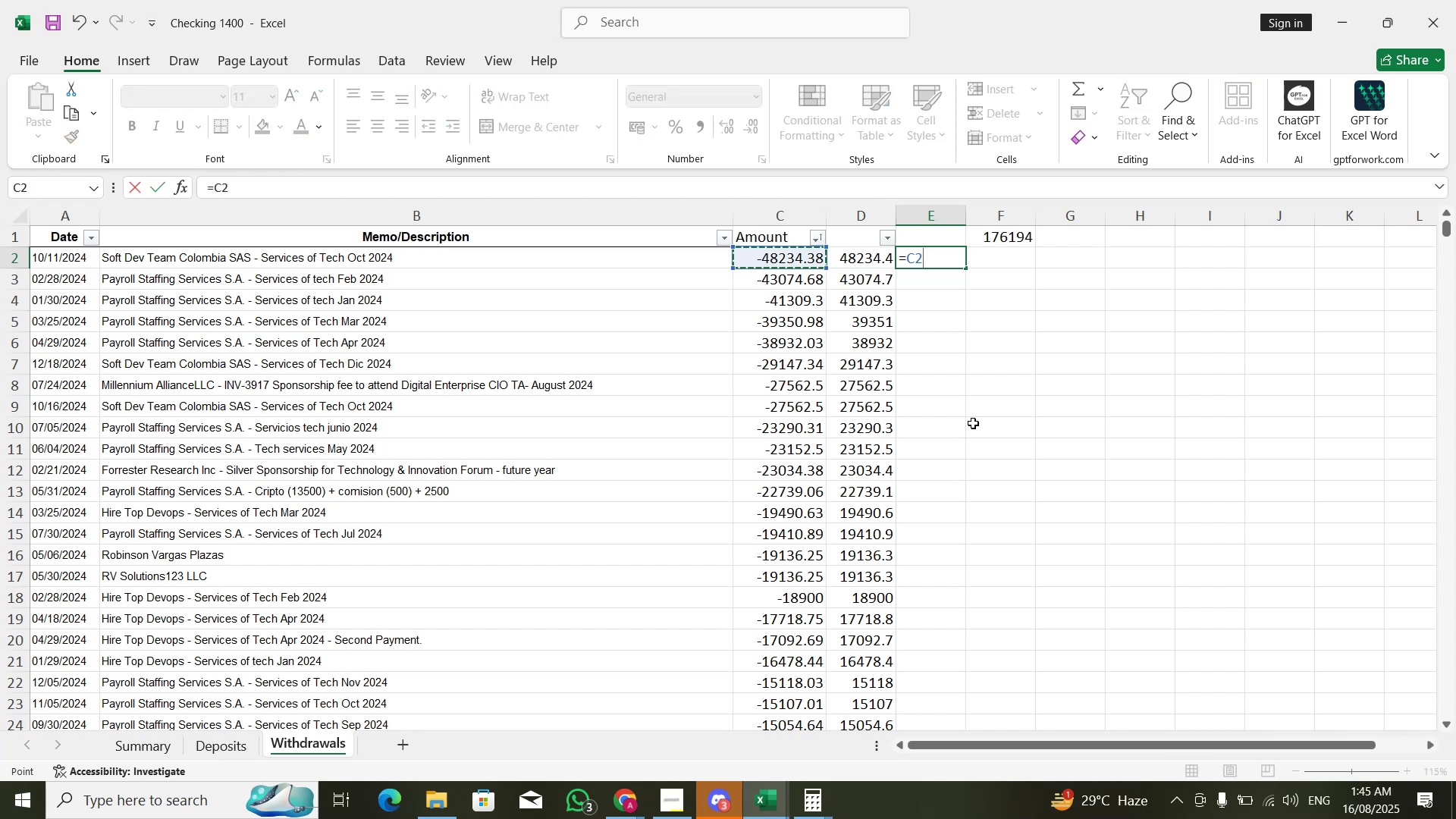 
key(NumpadAdd)
 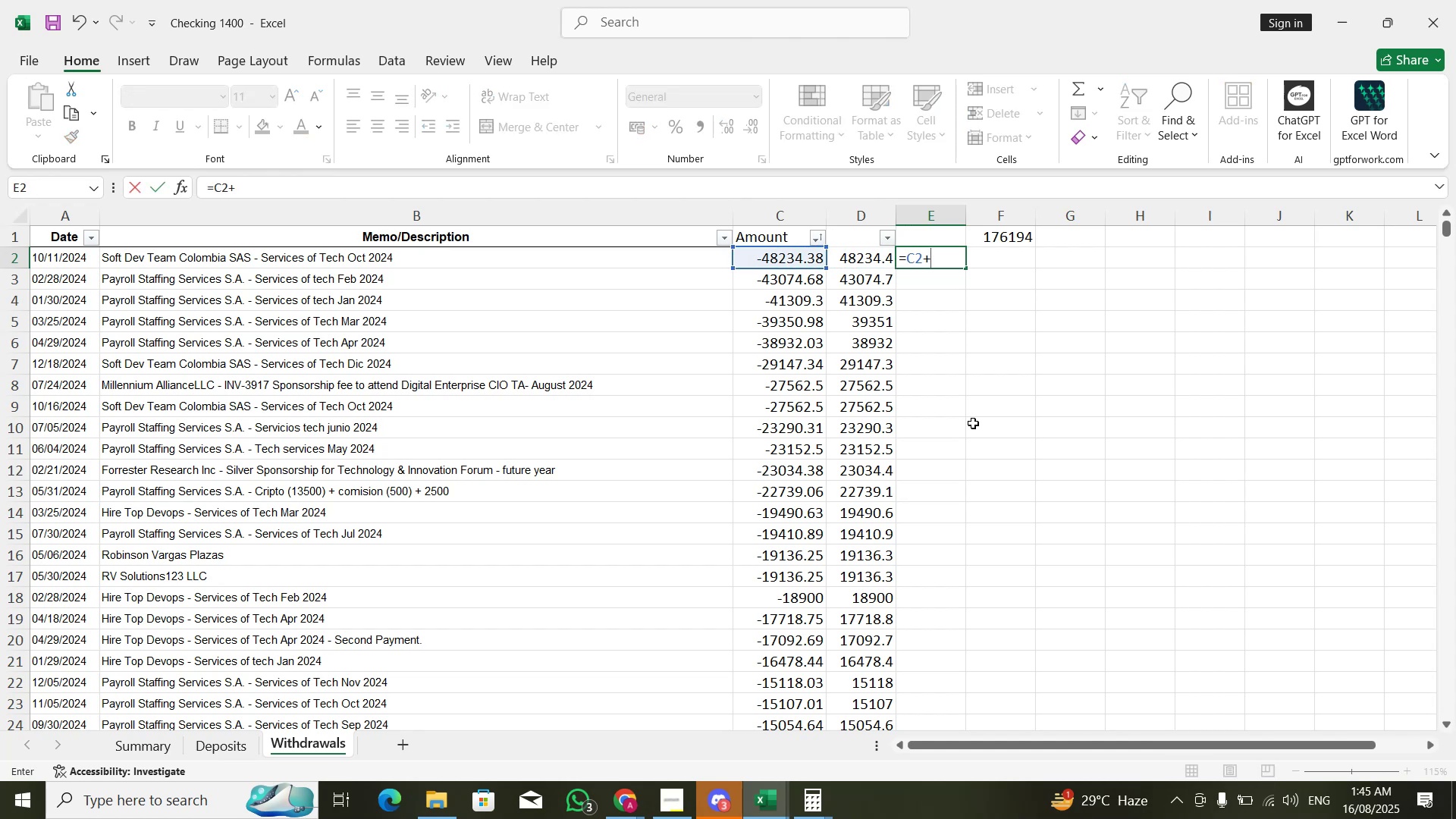 
key(ArrowLeft)
 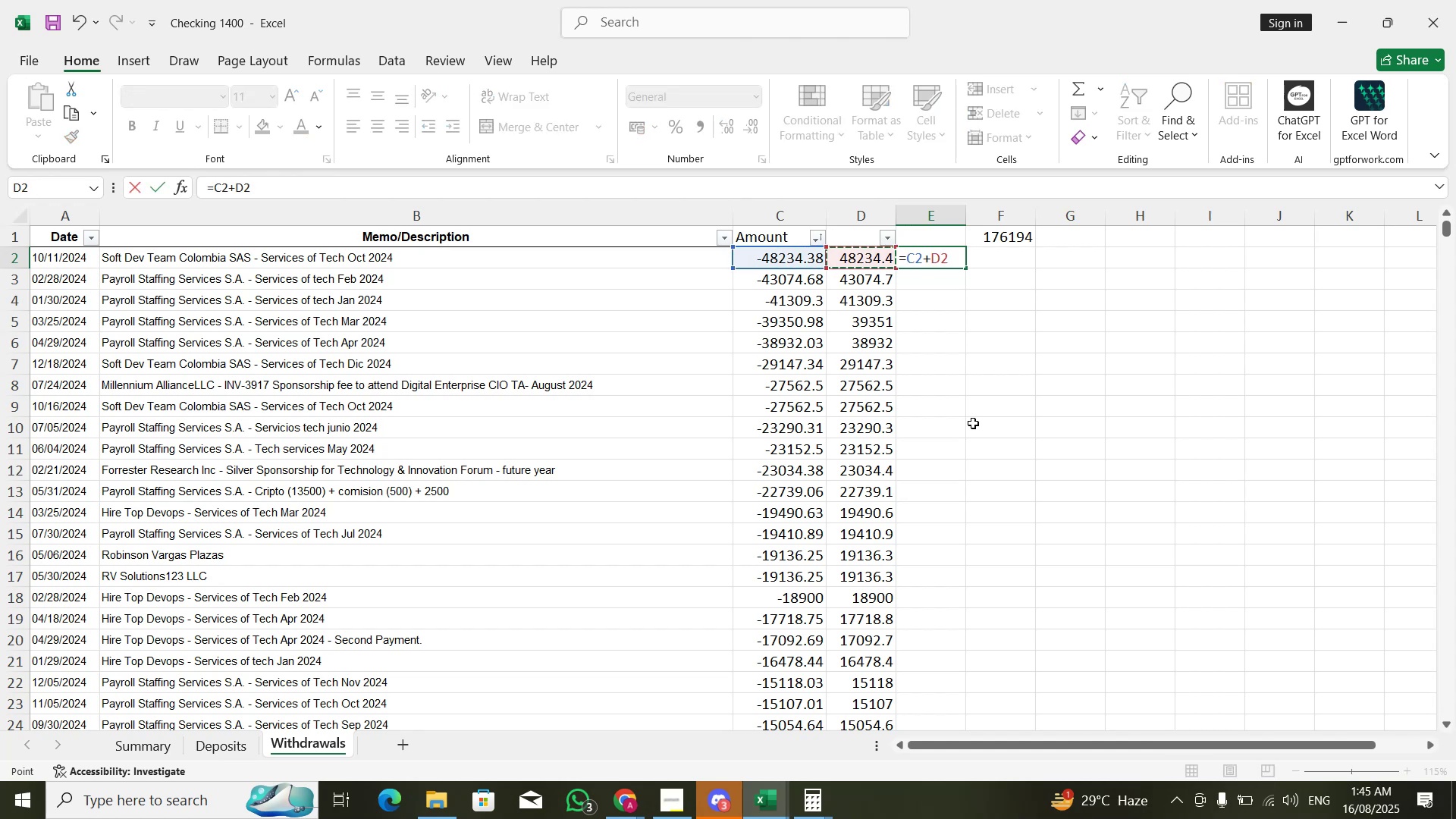 
key(Enter)
 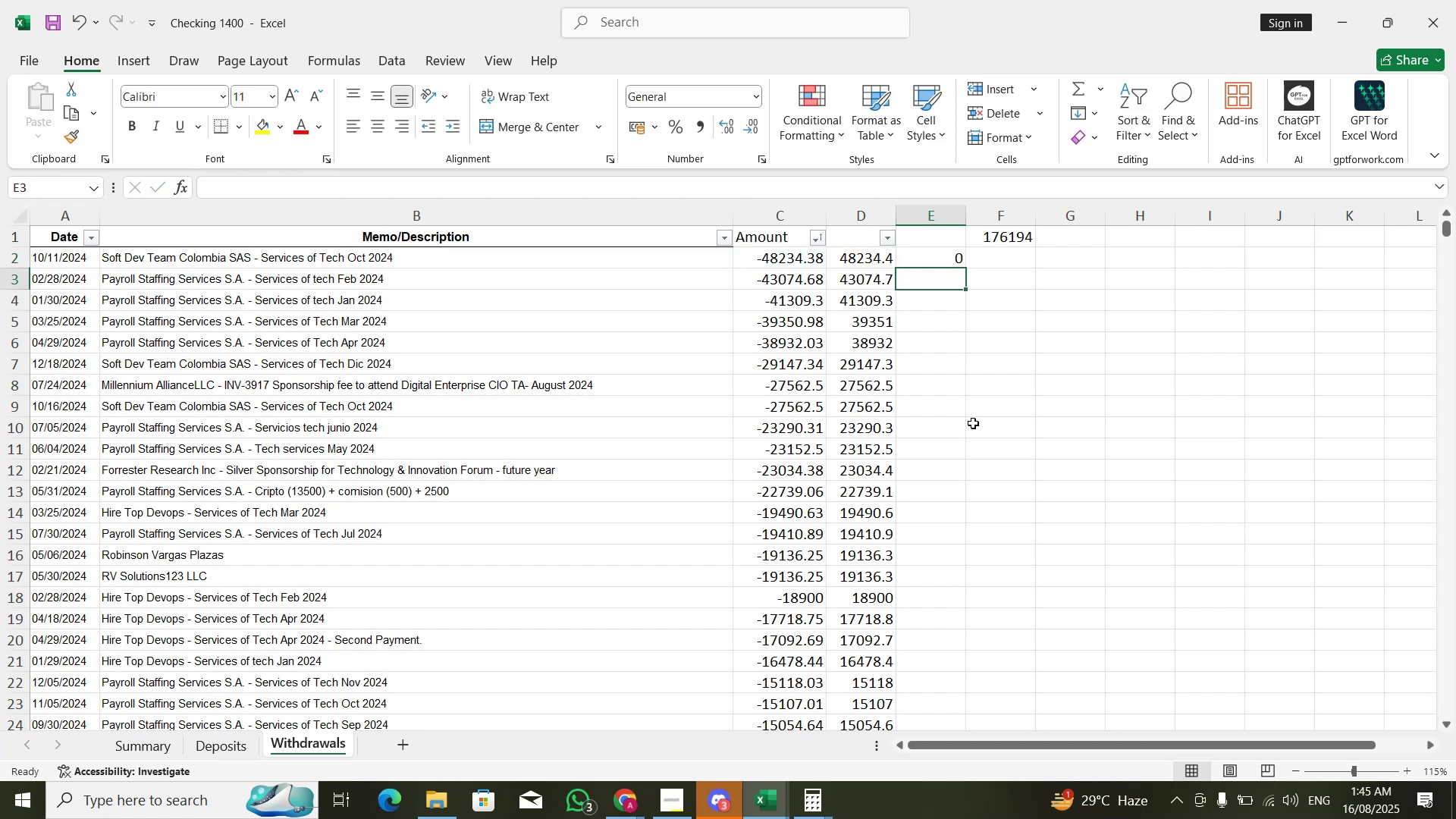 
key(ArrowLeft)
 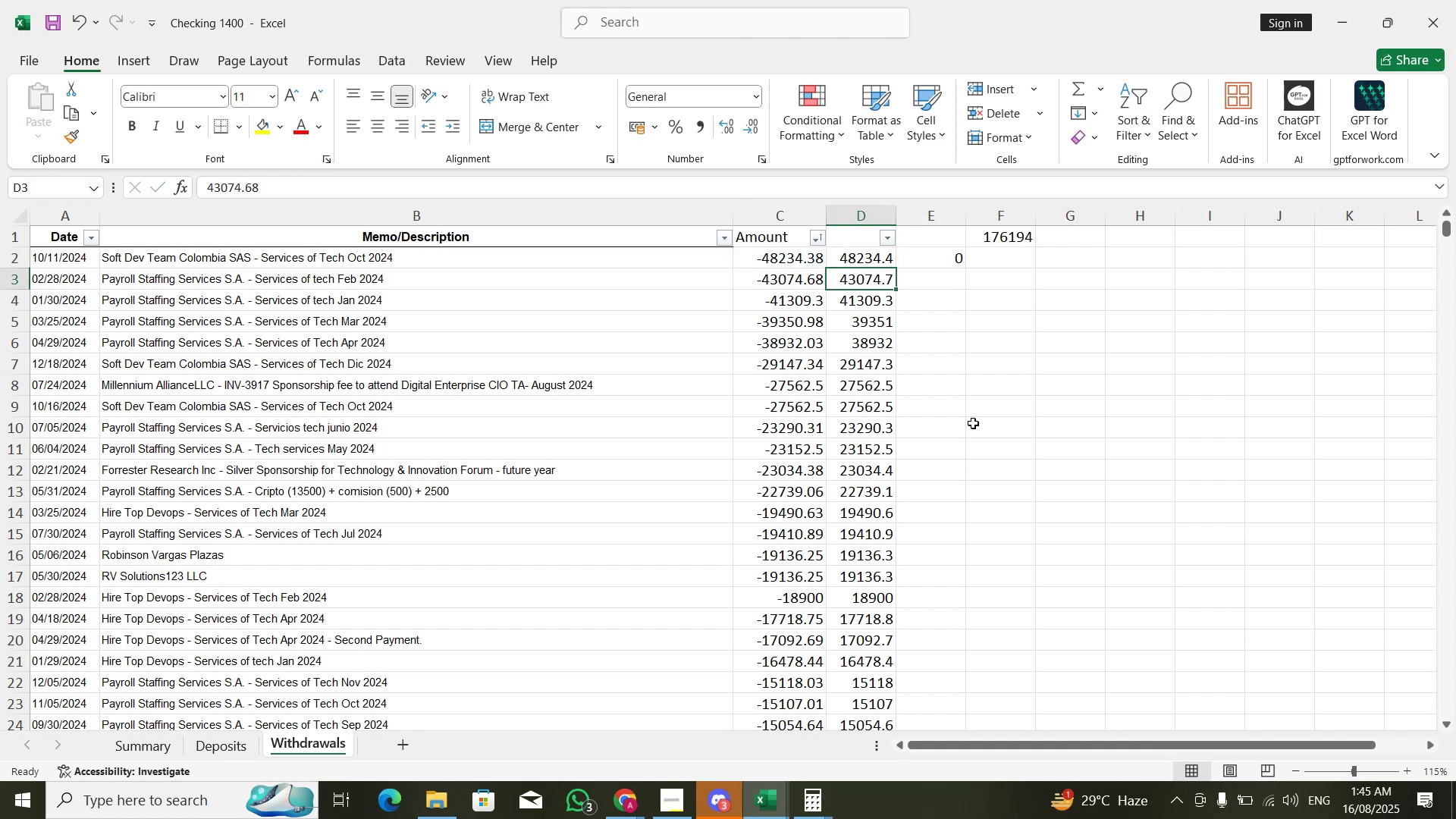 
key(Control+ControlLeft)
 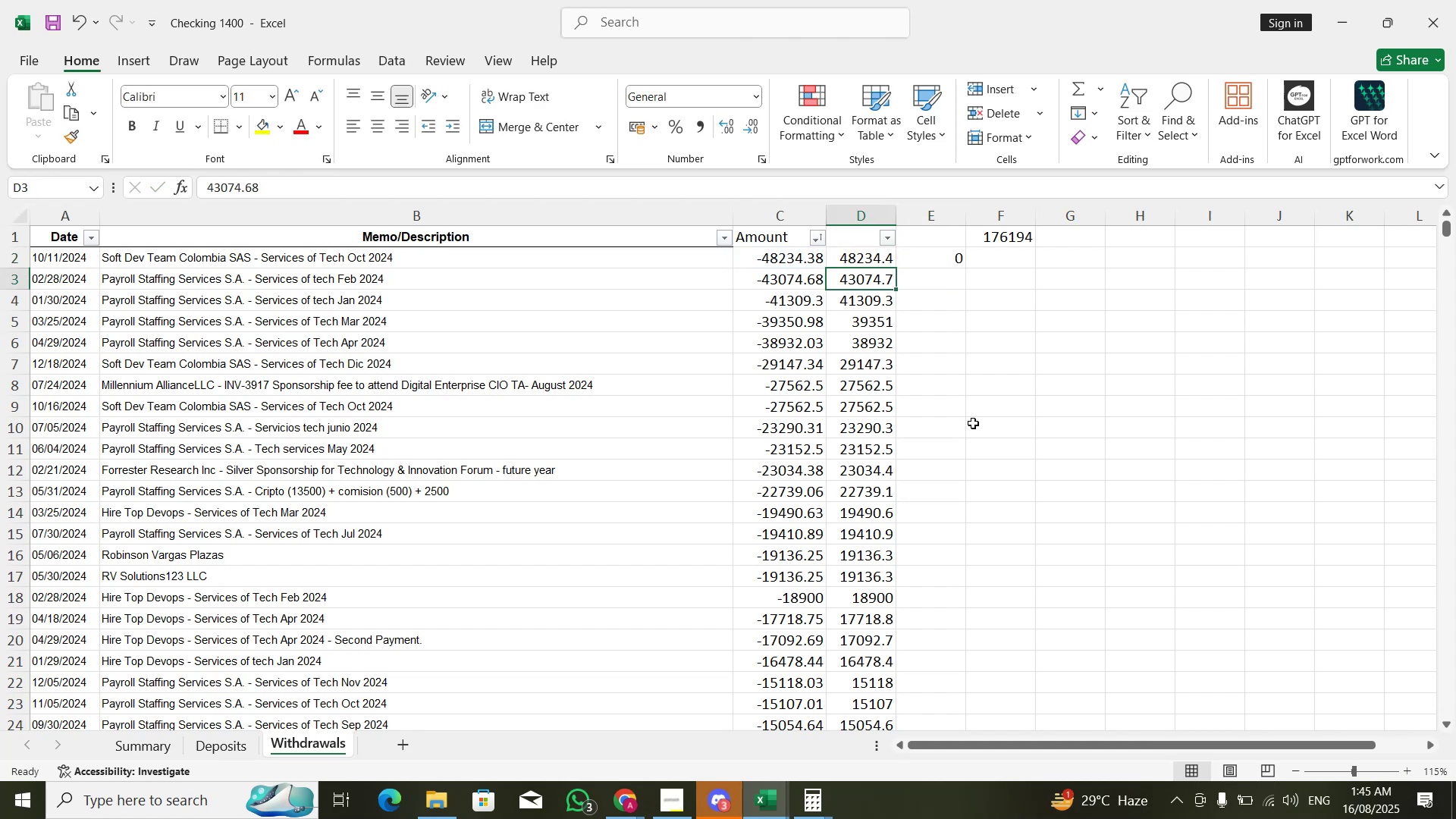 
key(Control+ArrowDown)
 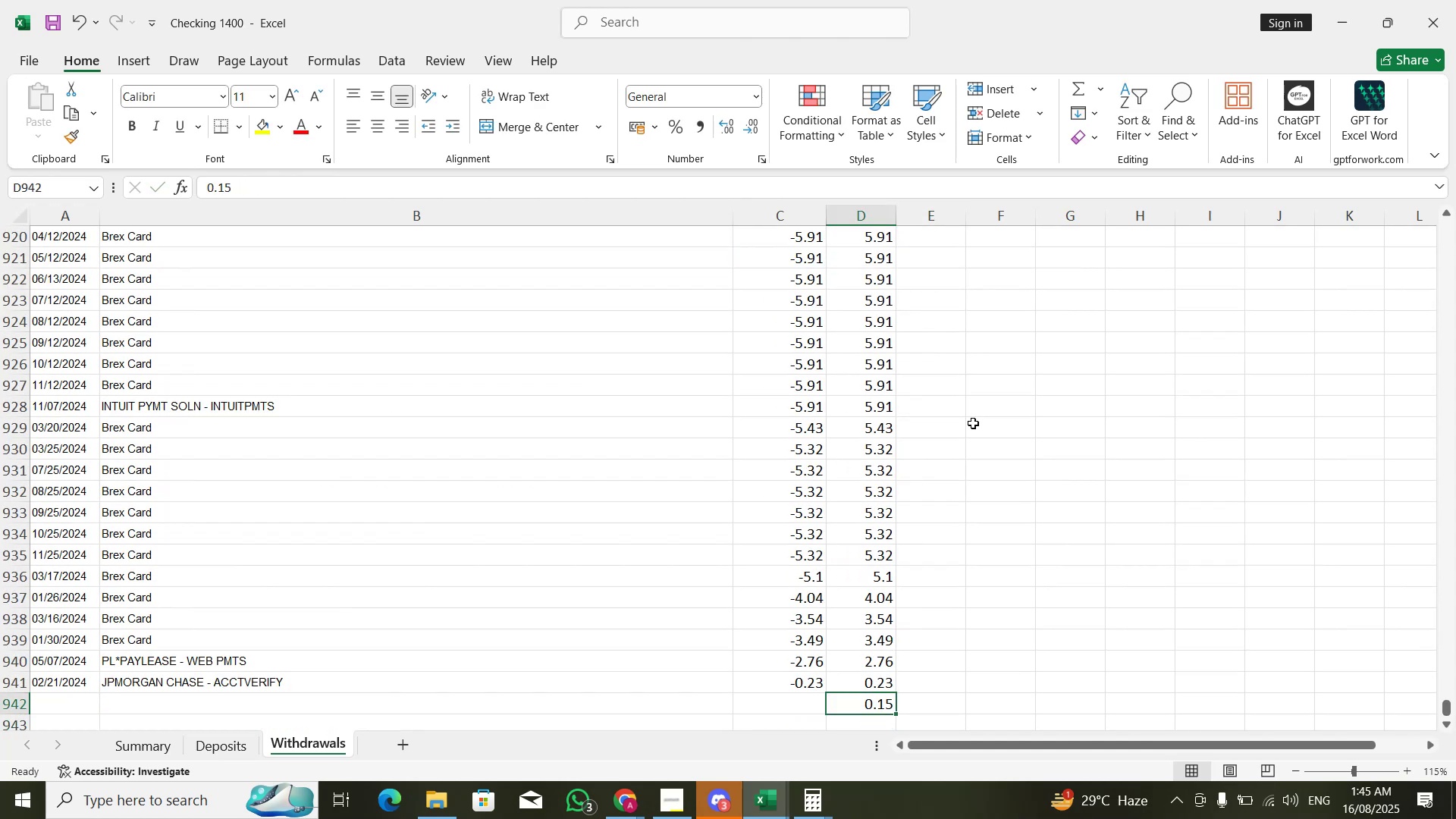 
key(ArrowRight)
 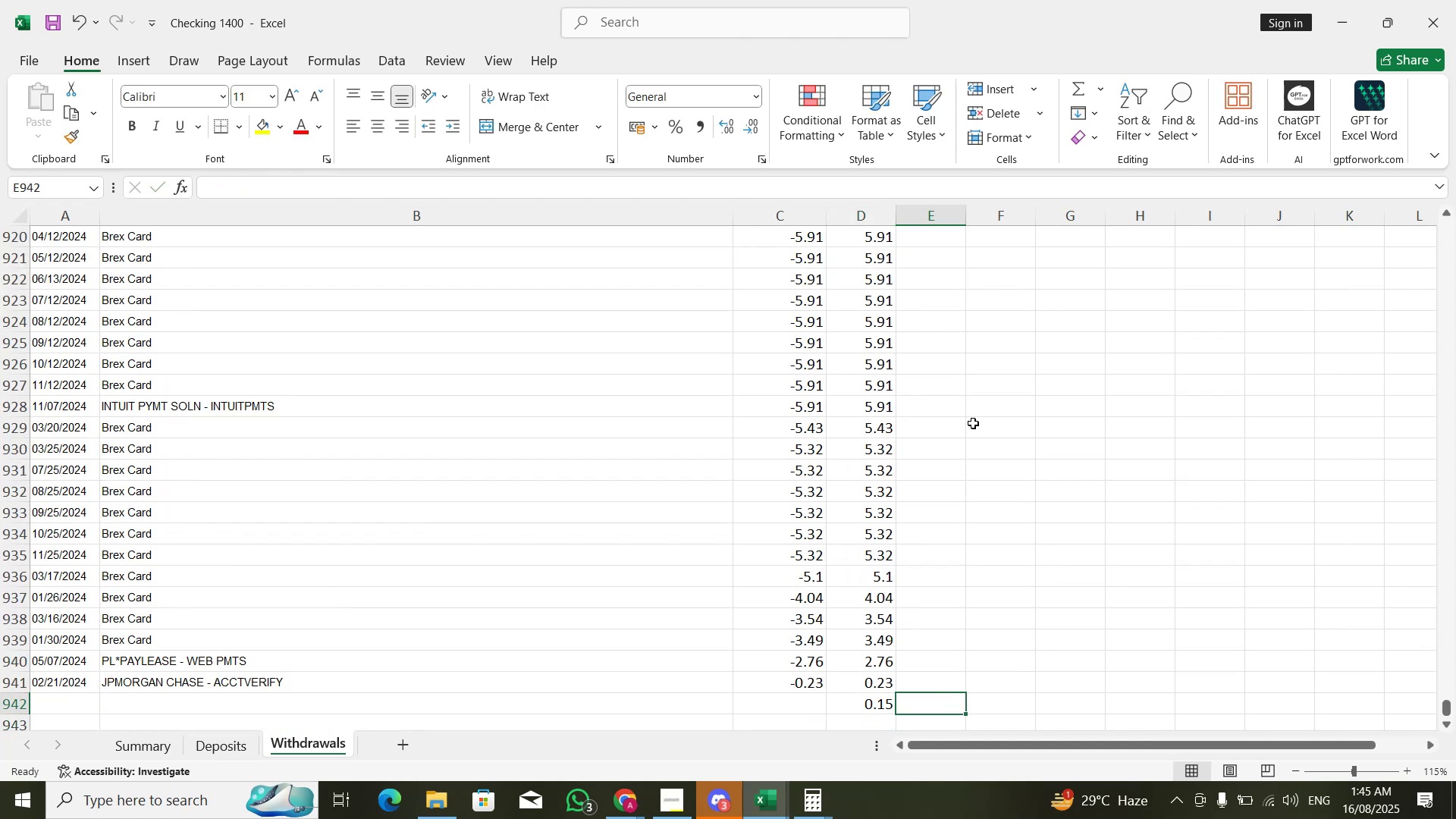 
key(ArrowUp)
 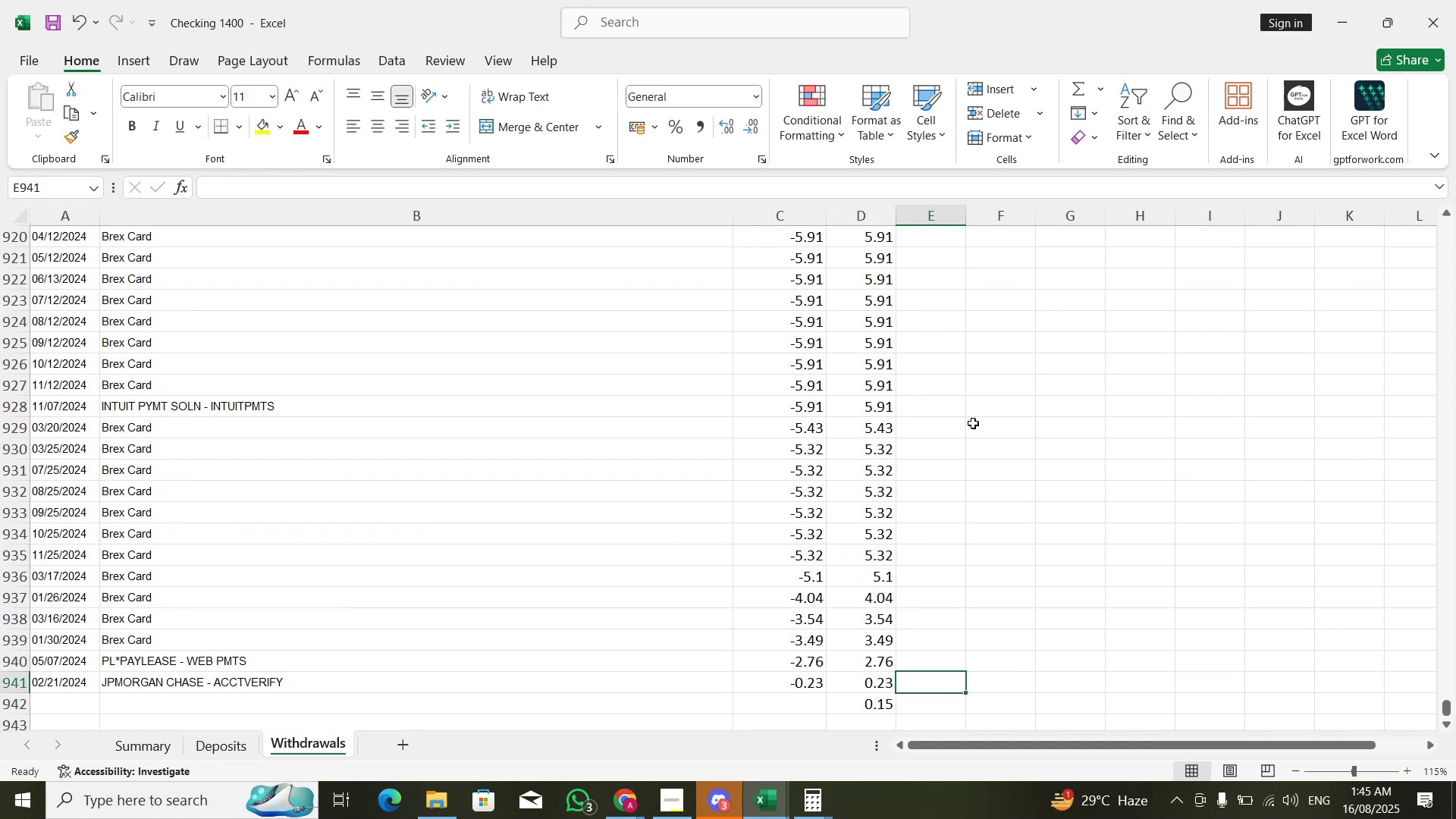 
key(ArrowDown)
 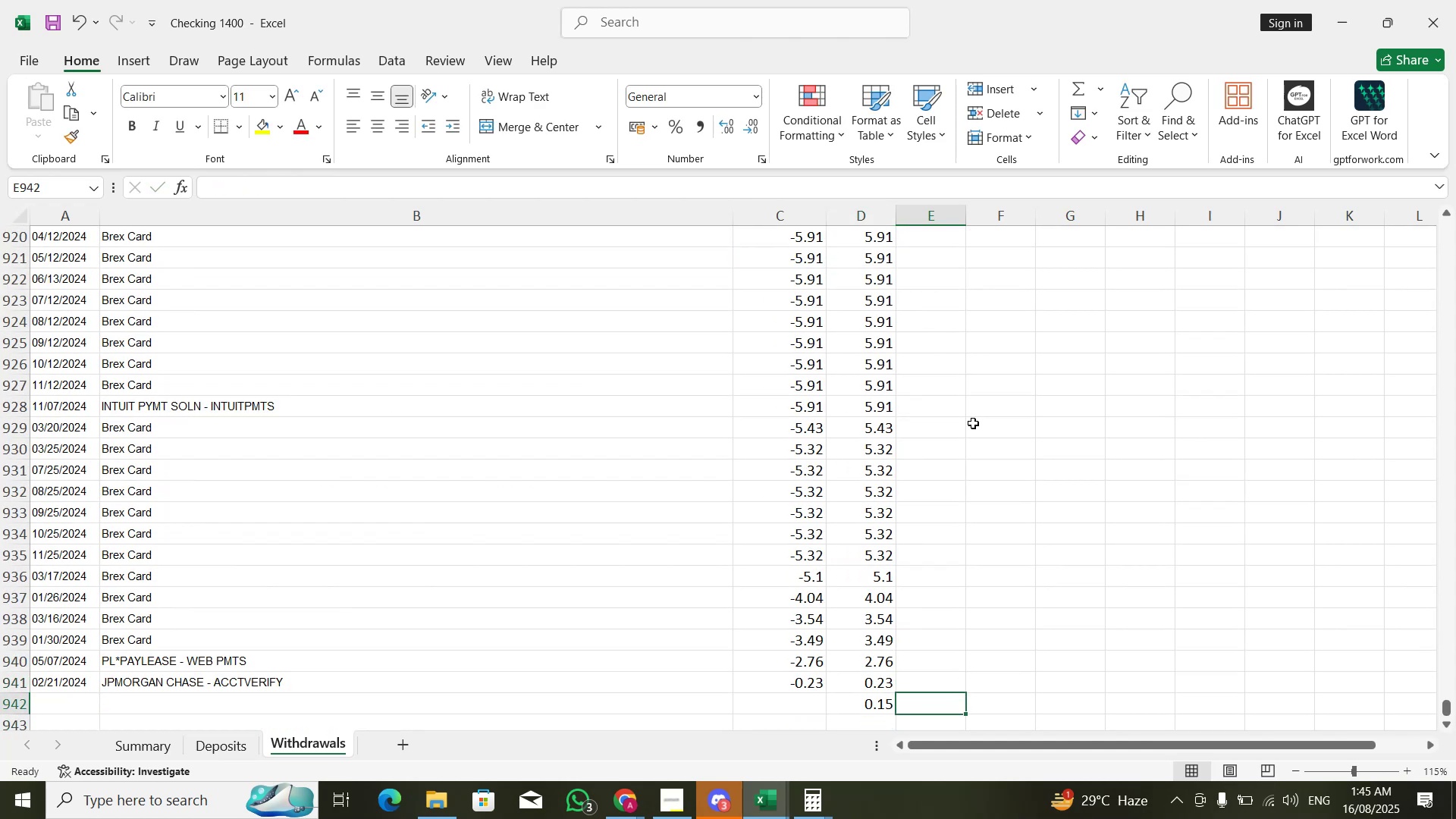 
key(Shift+ShiftLeft)
 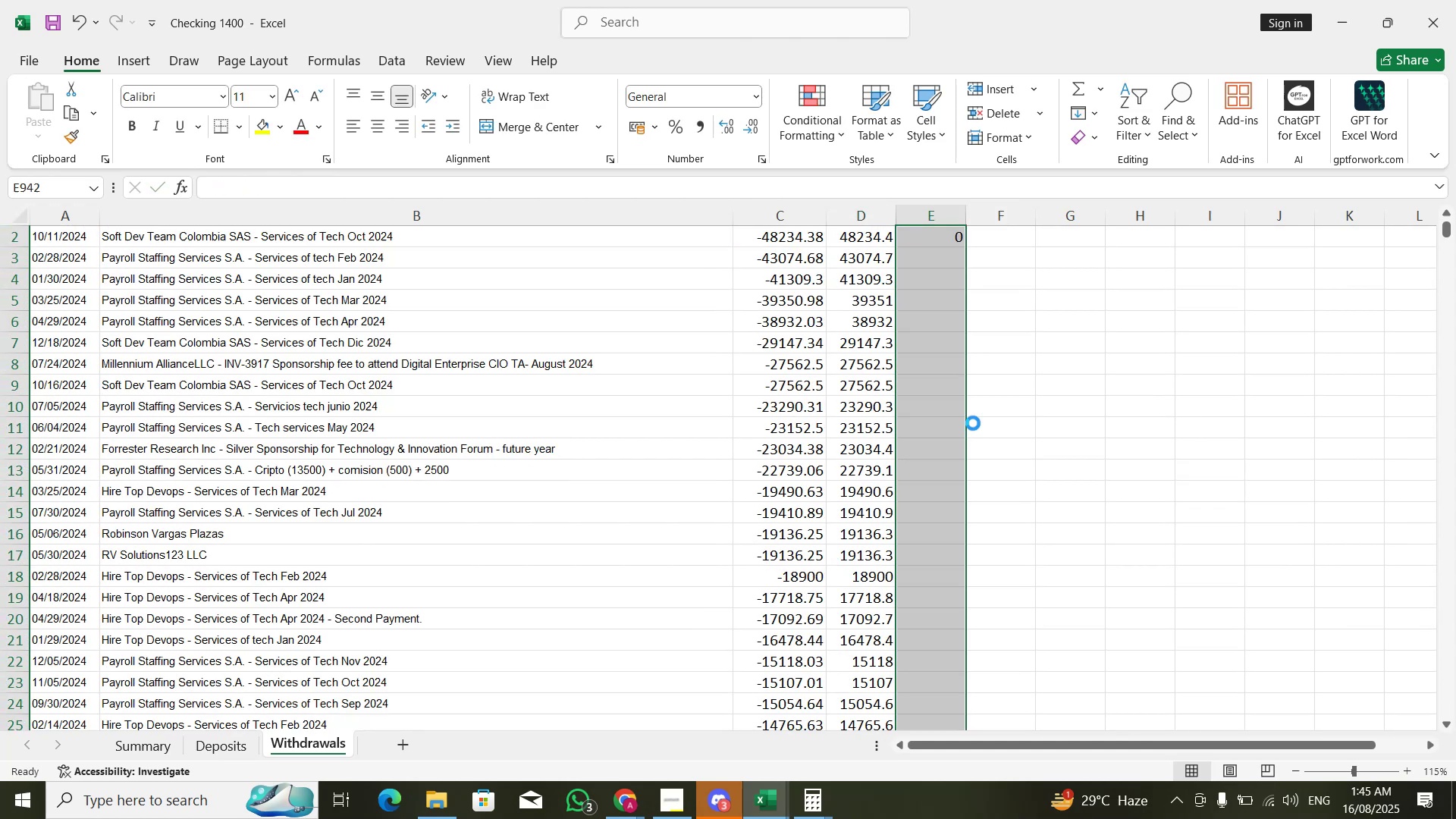 
key(Control+Shift+ArrowUp)
 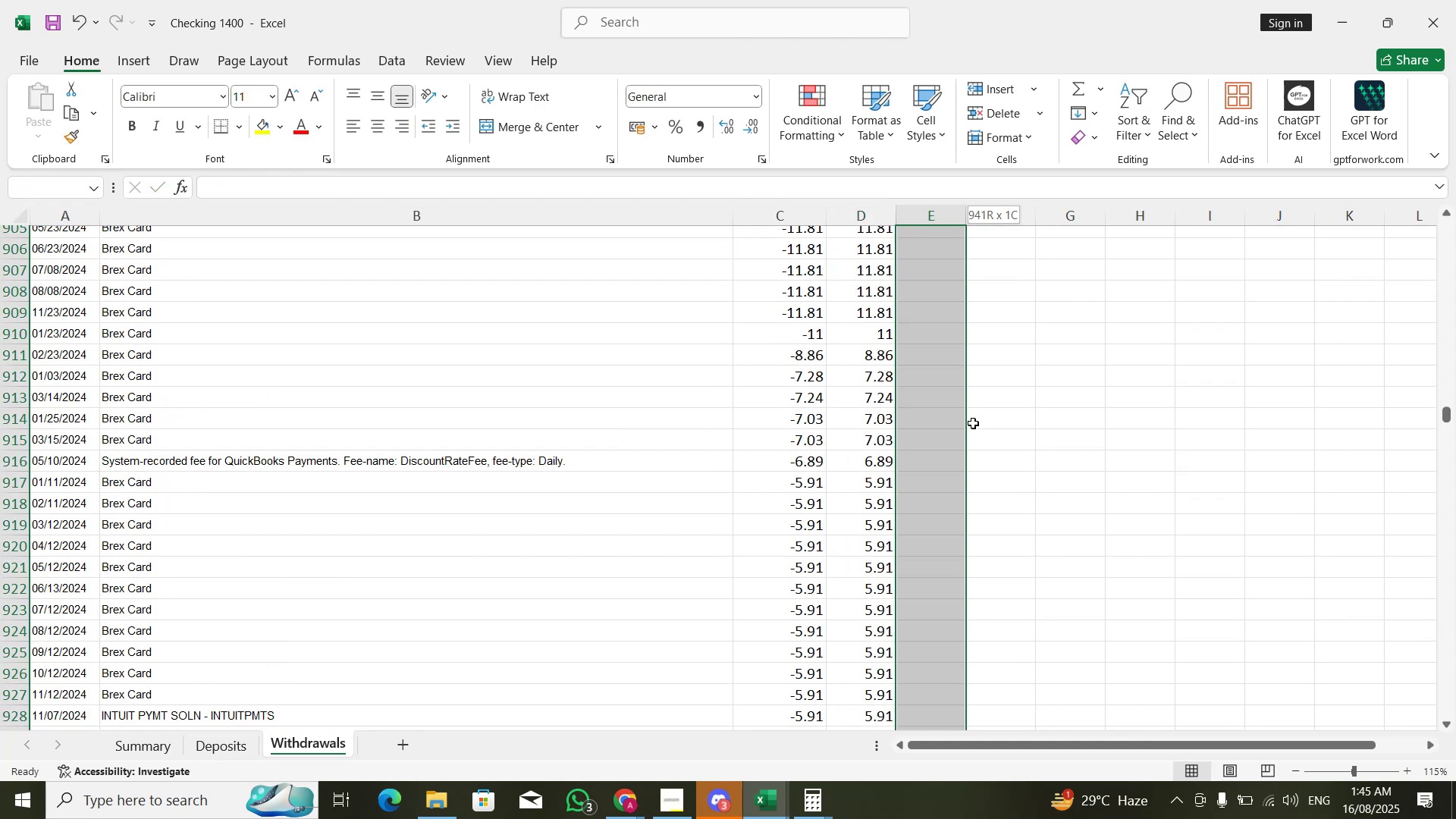 
key(Control+D)
 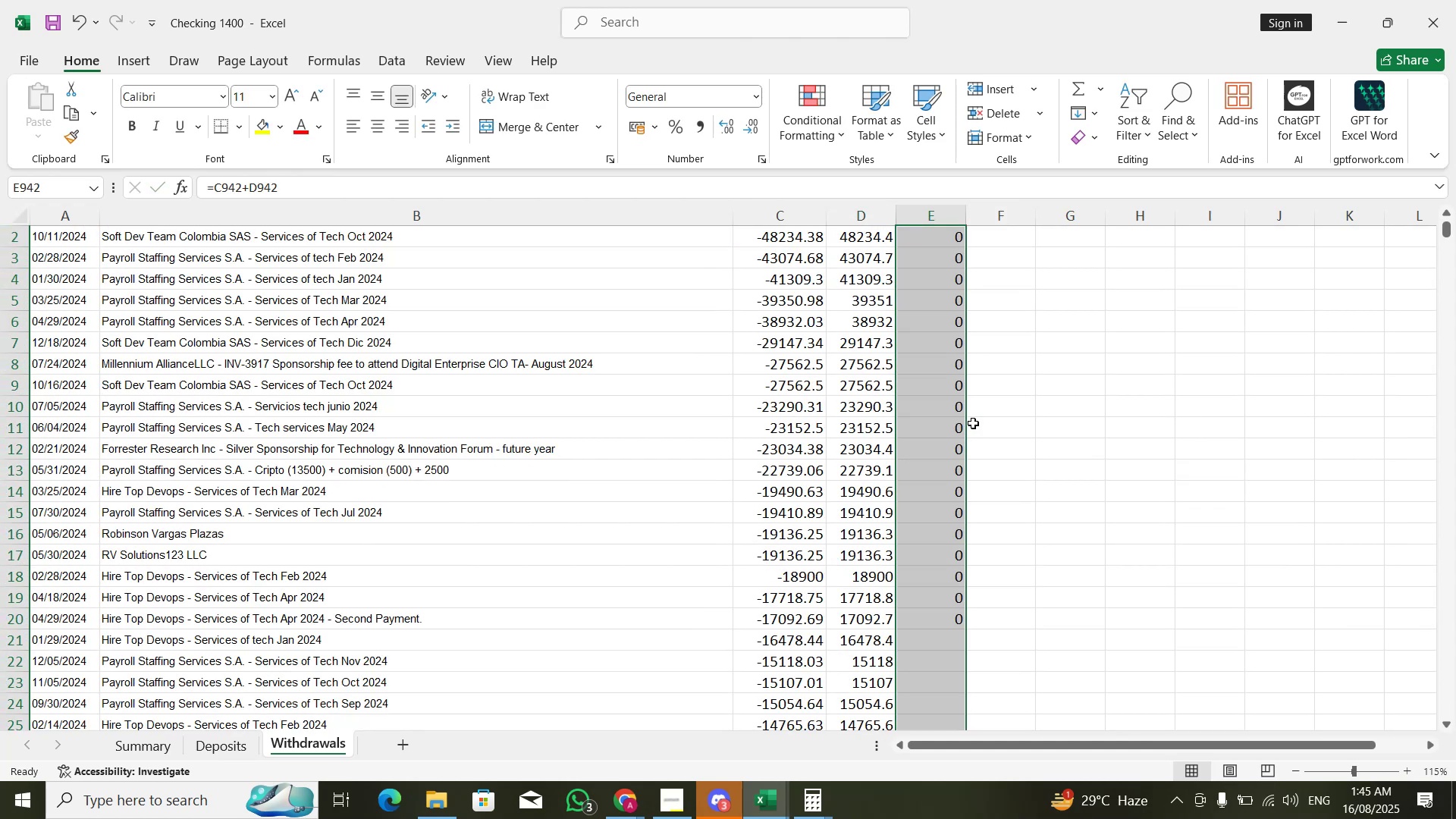 
hold_key(key=ArrowUp, duration=0.94)
 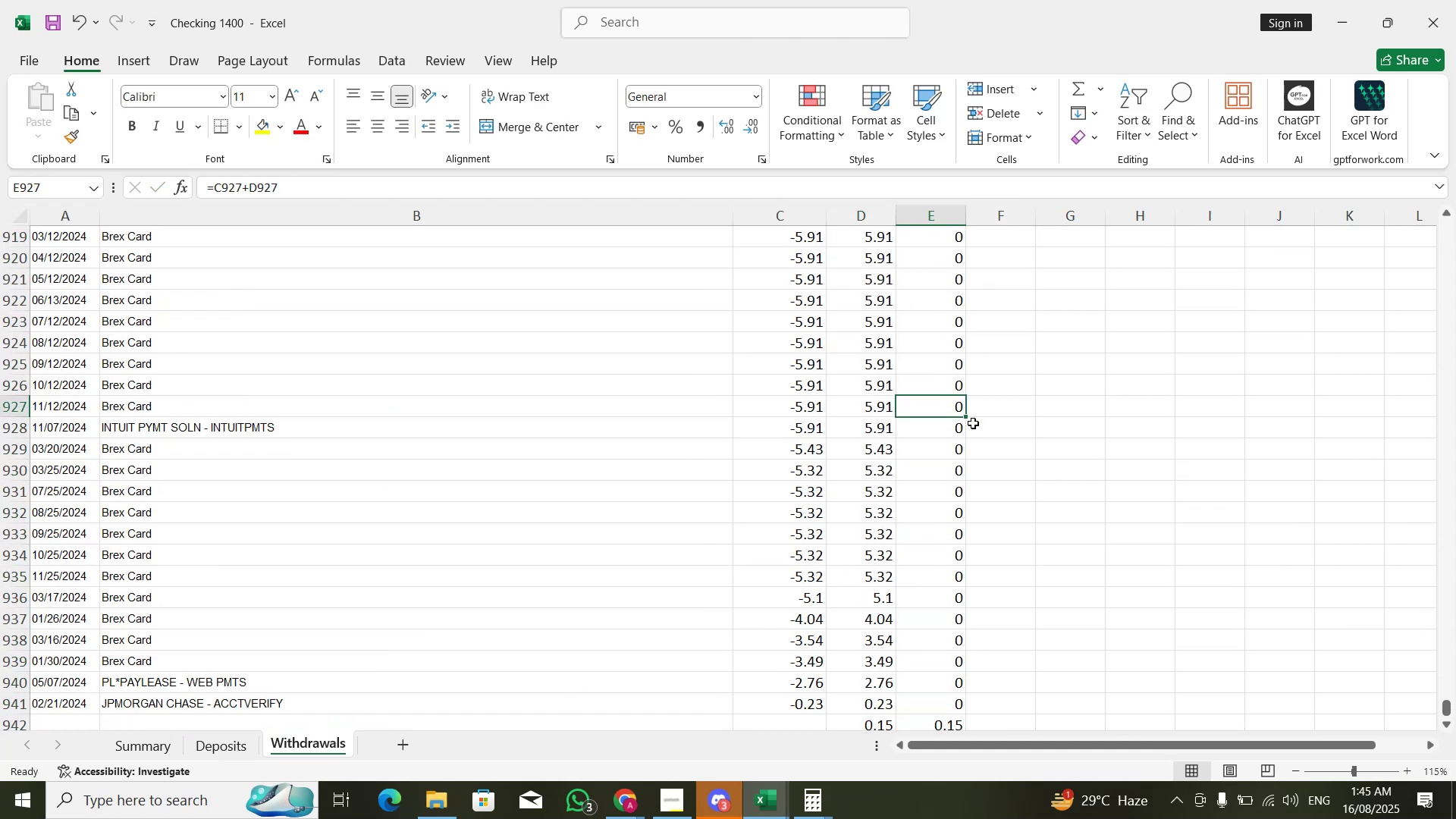 
key(ArrowDown)
 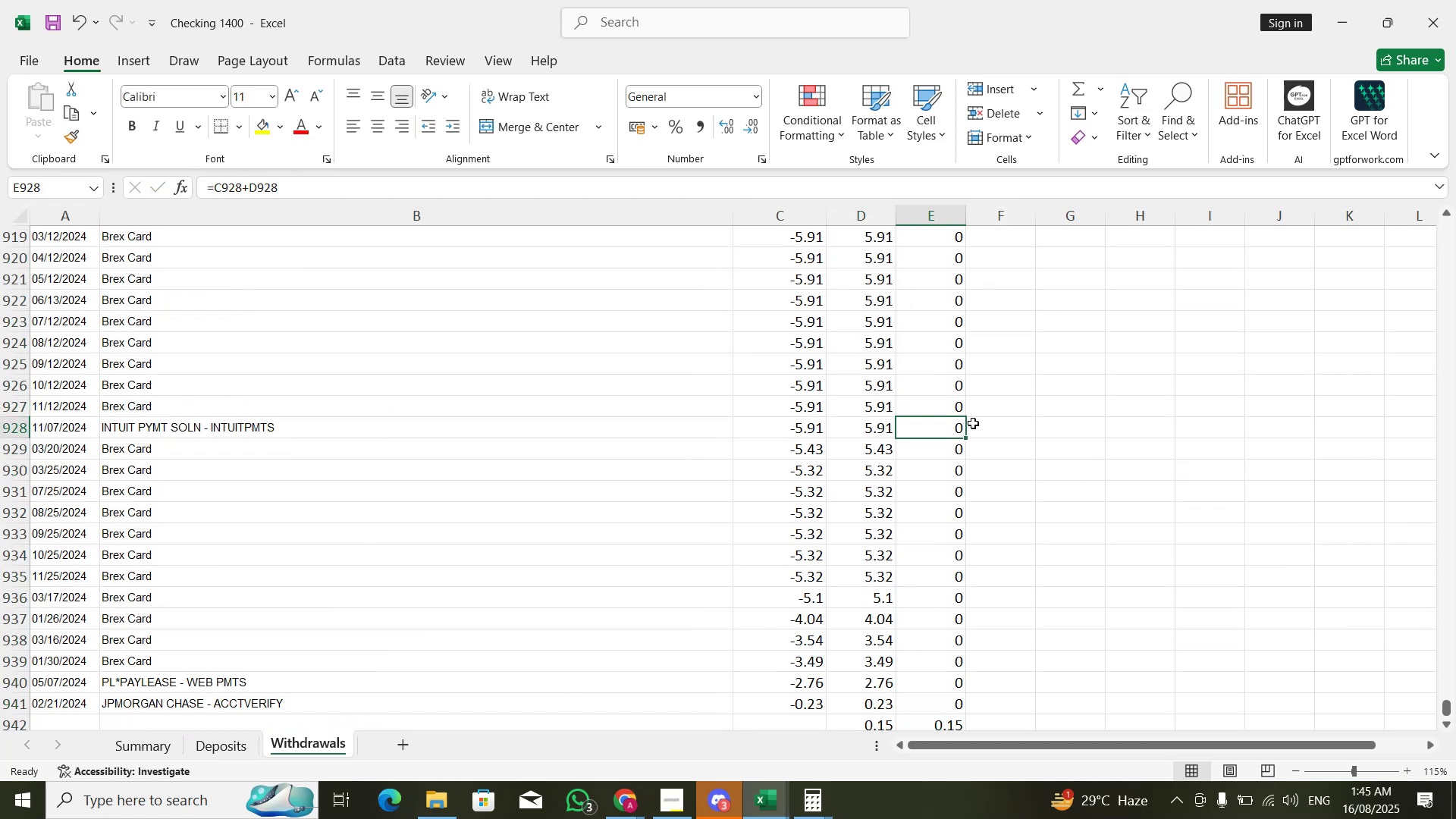 
key(ArrowDown)
 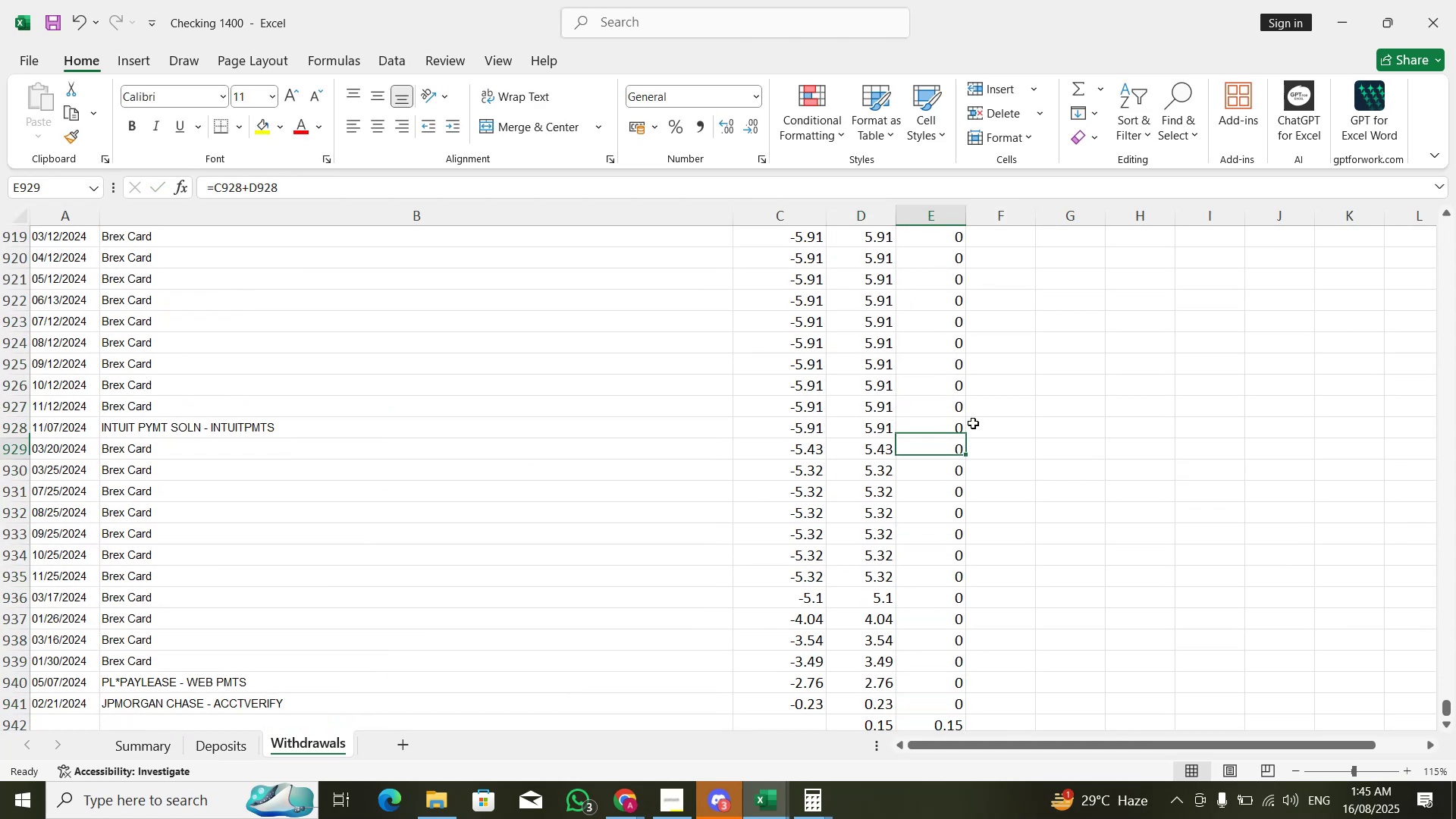 
key(Control+ArrowDown)
 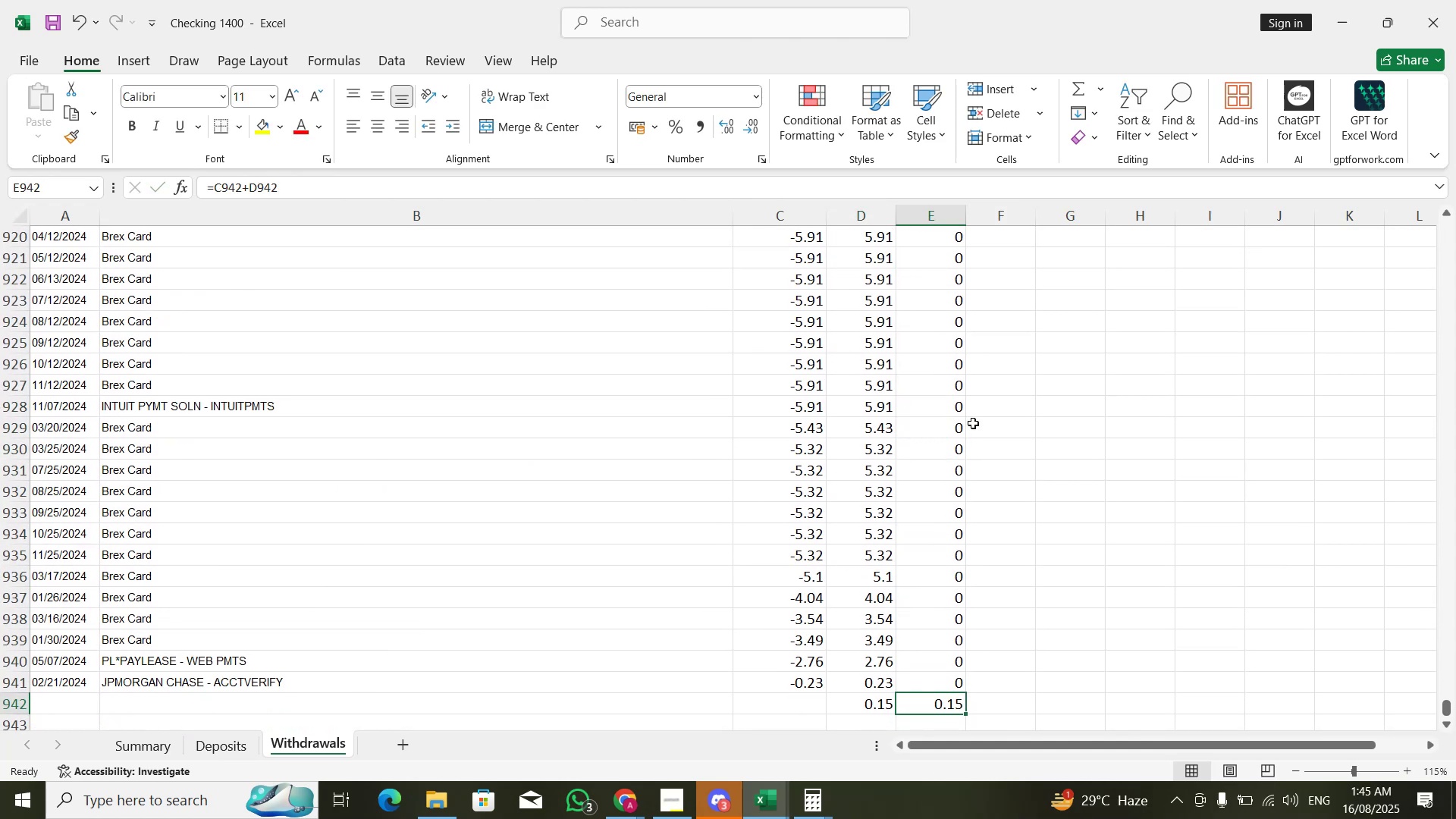 
key(ArrowLeft)
 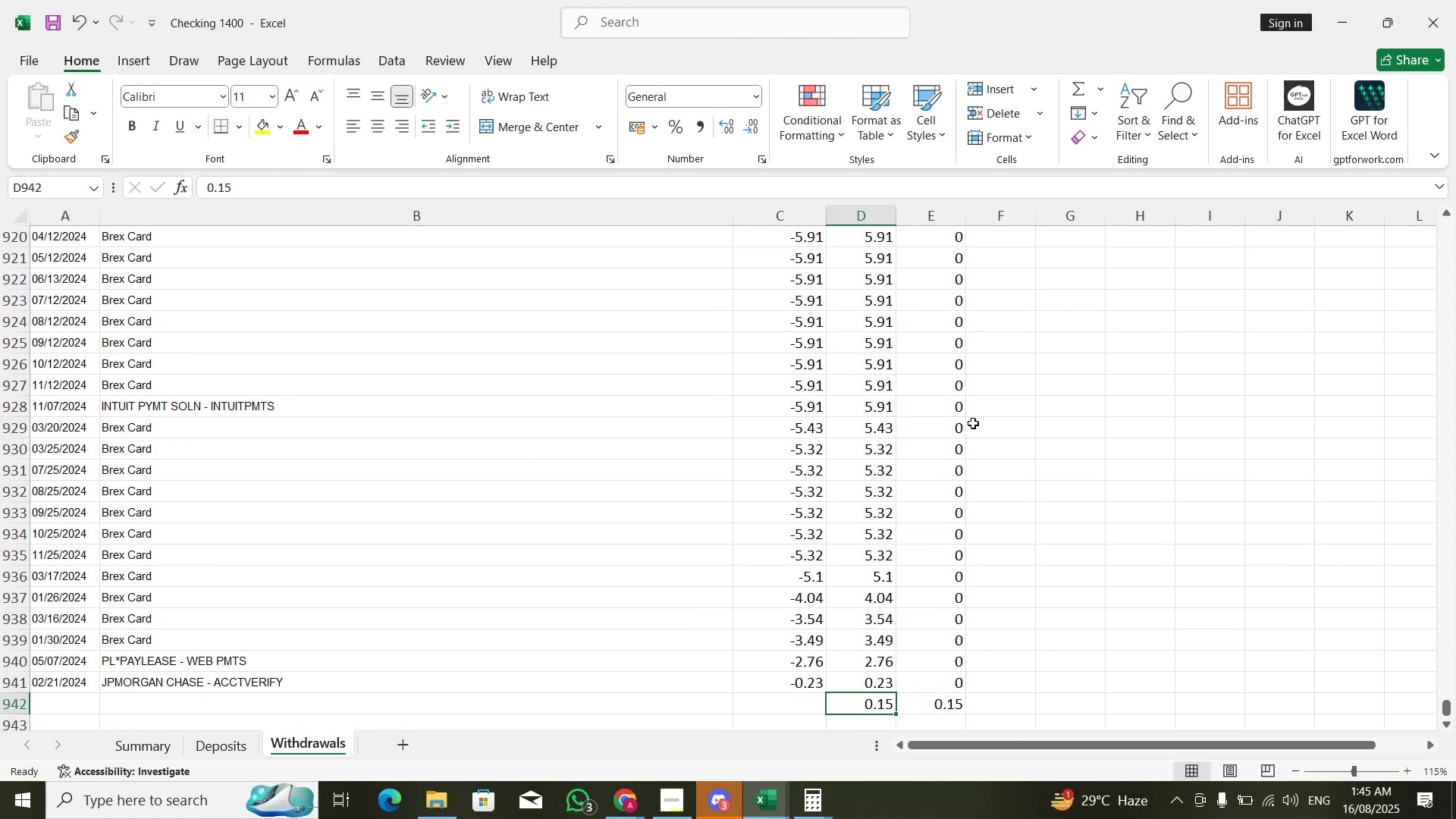 
key(Shift+ShiftLeft)
 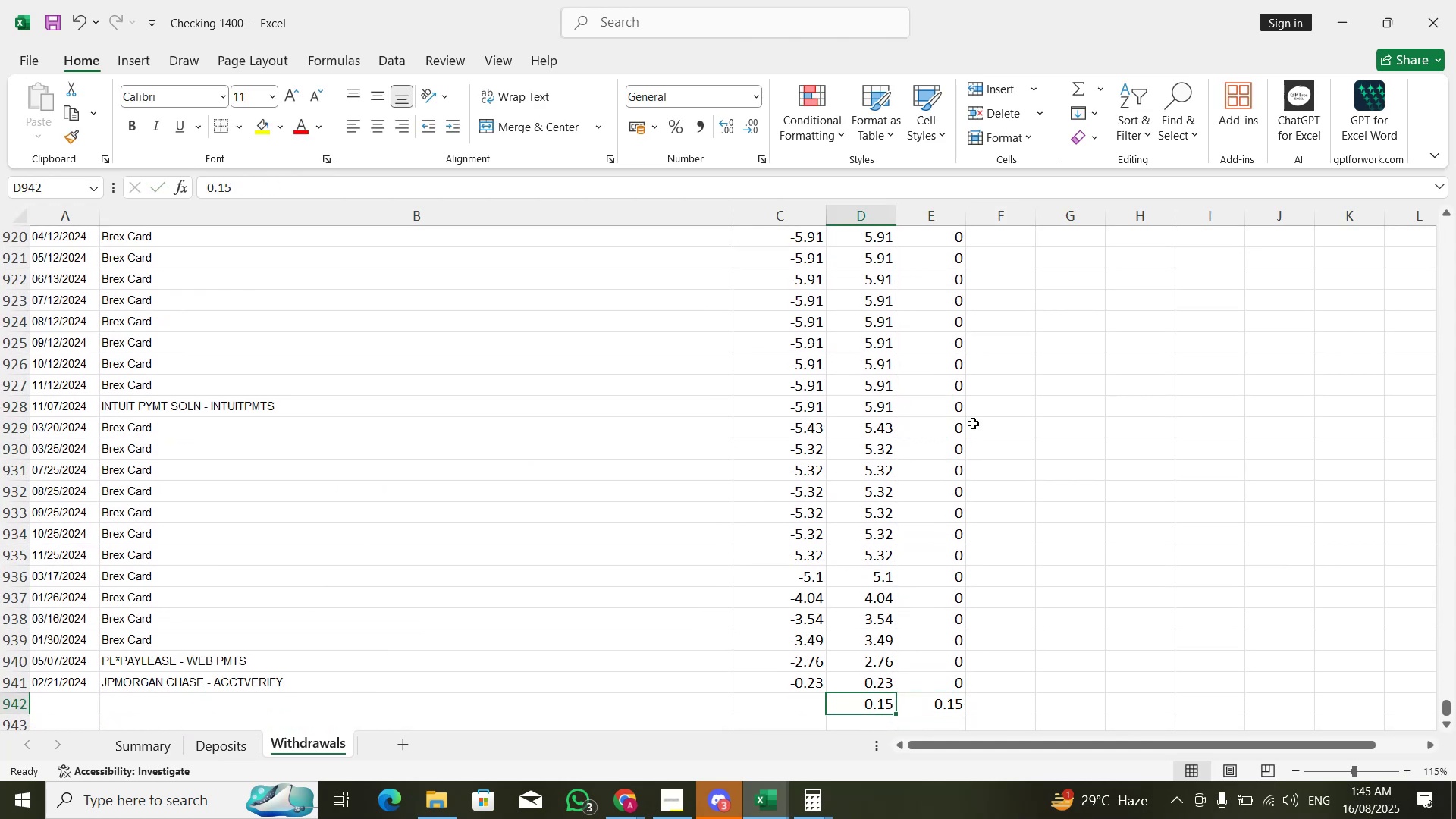 
key(Shift+ArrowRight)
 